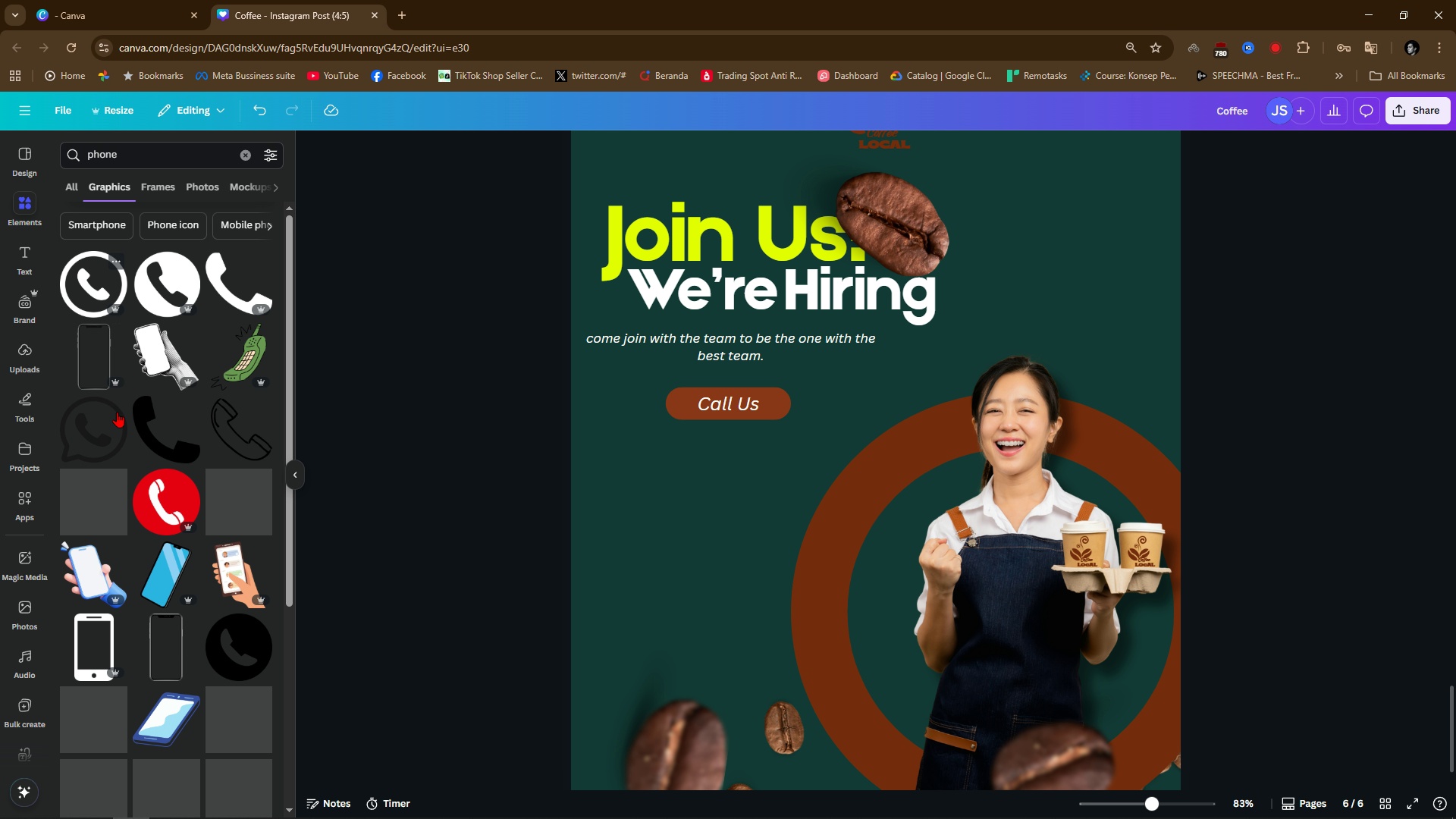 
left_click([115, 285])
 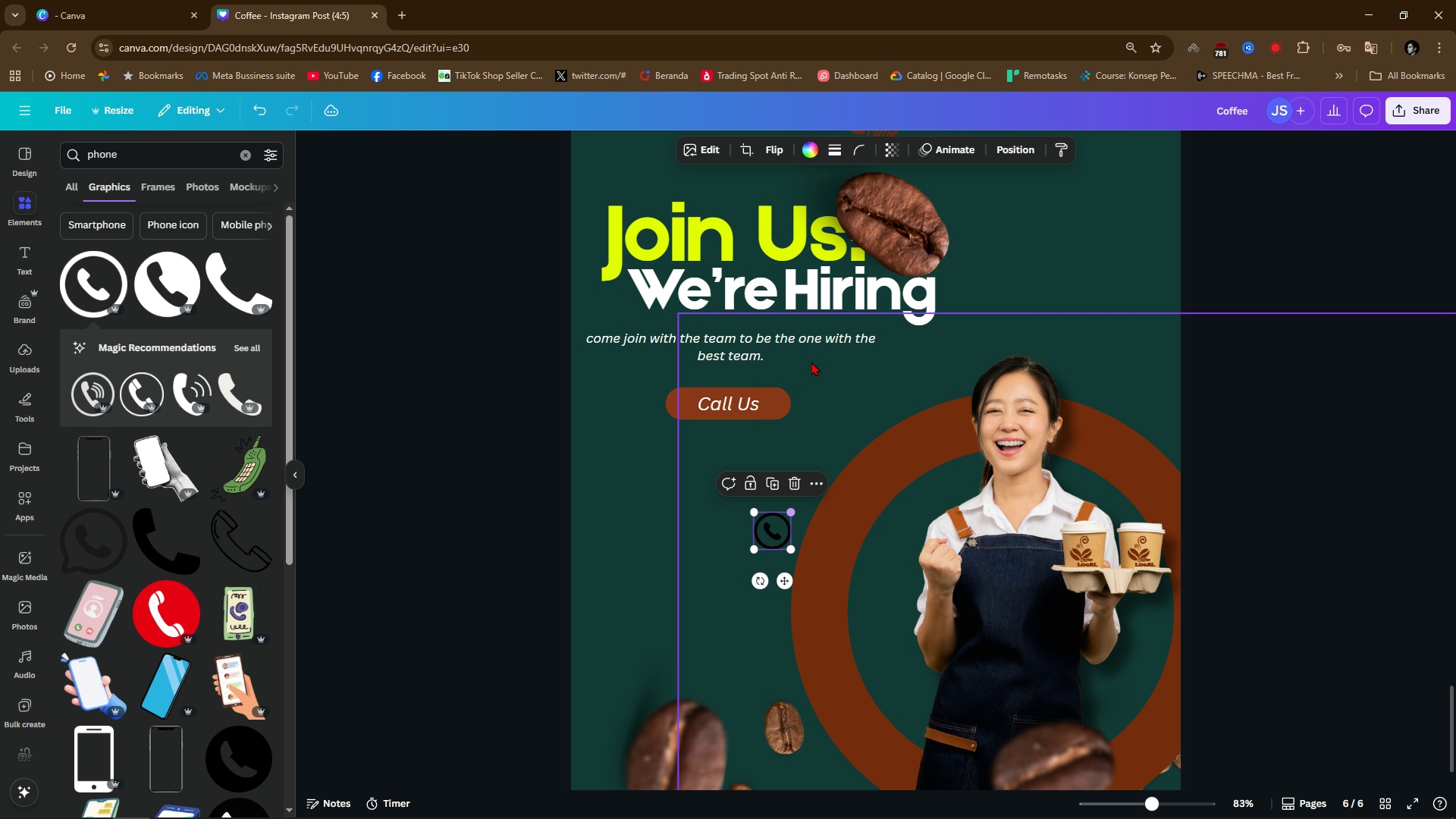 
wait(5.12)
 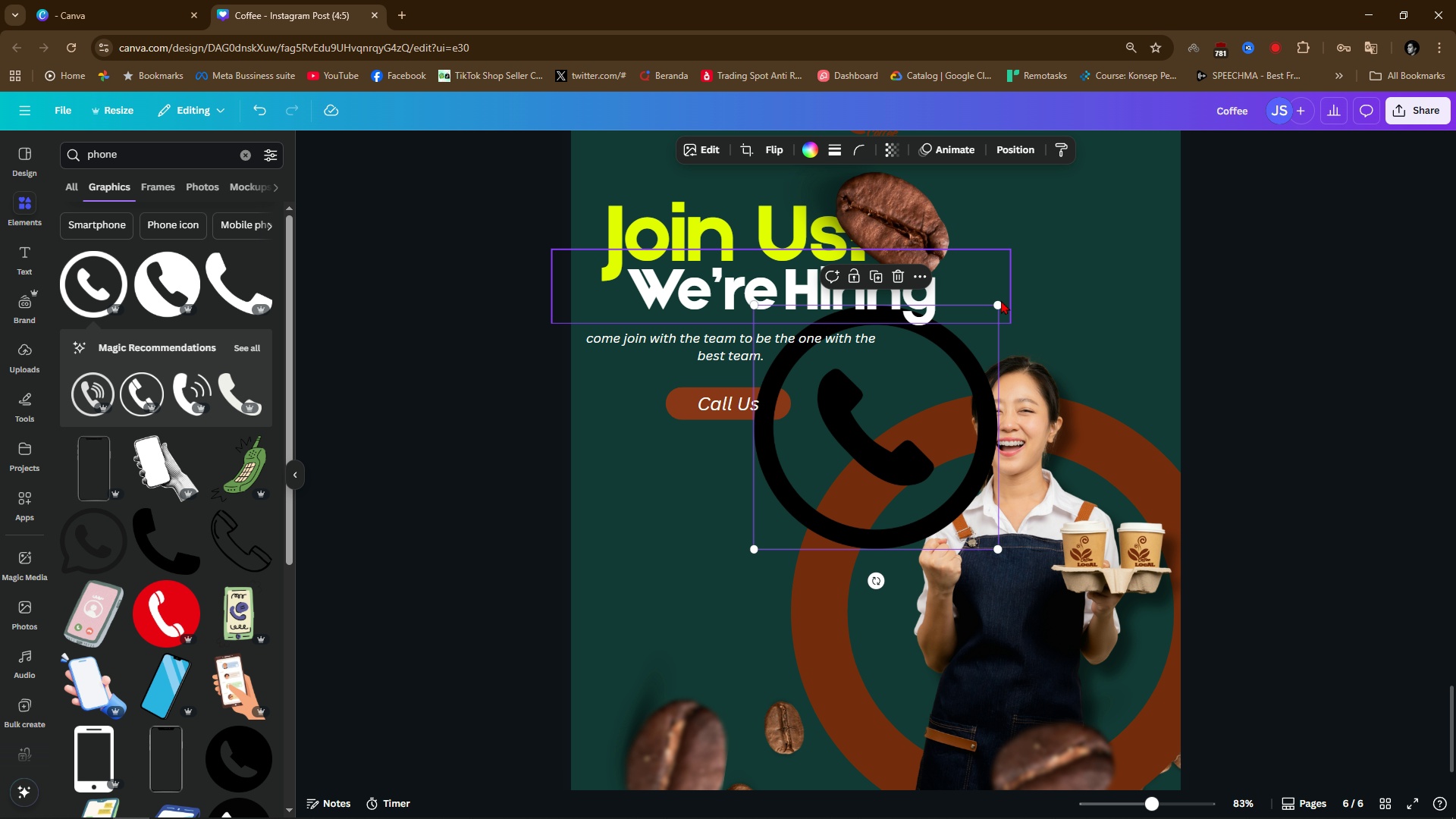 
left_click([811, 146])
 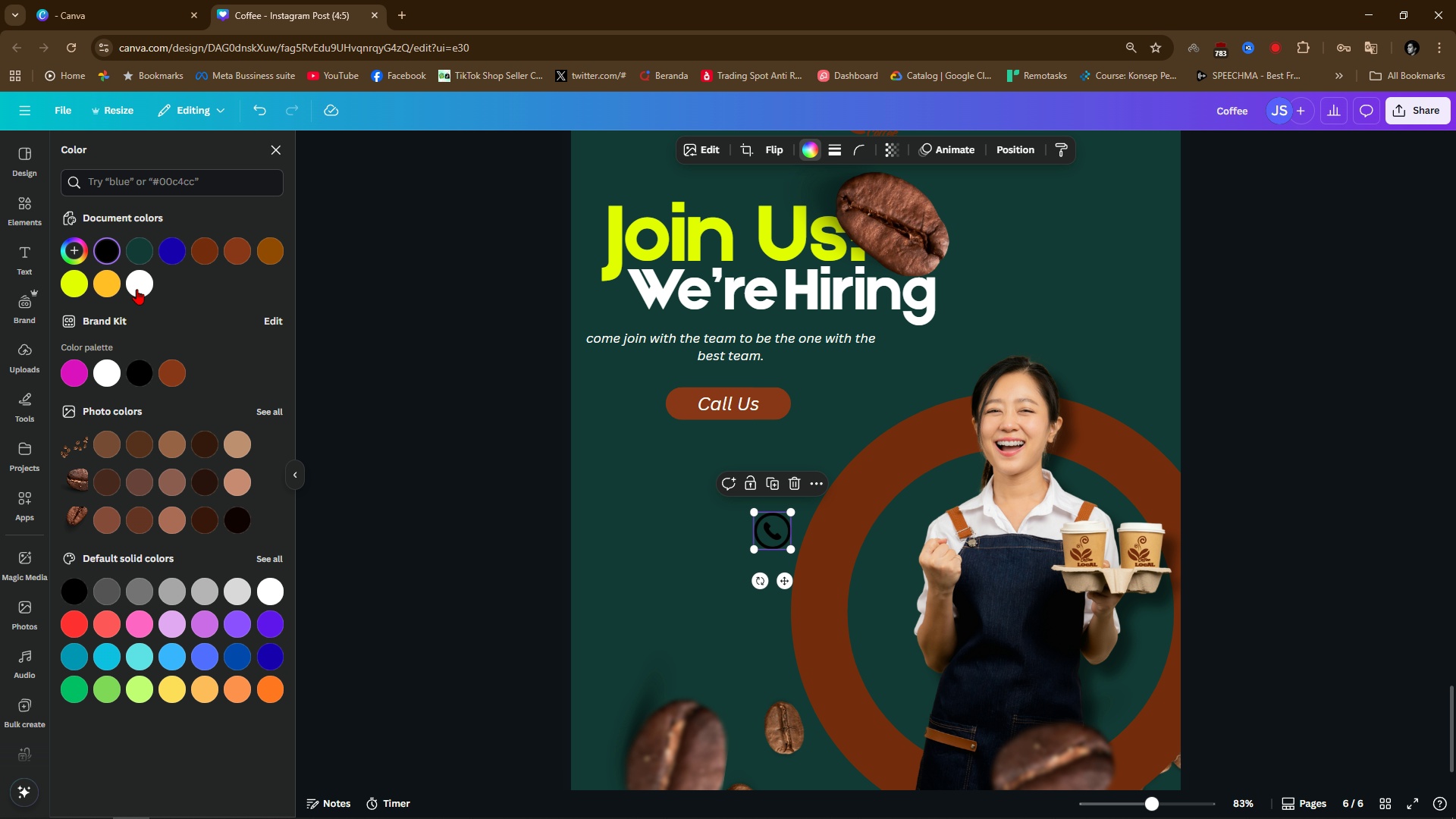 
left_click([133, 289])
 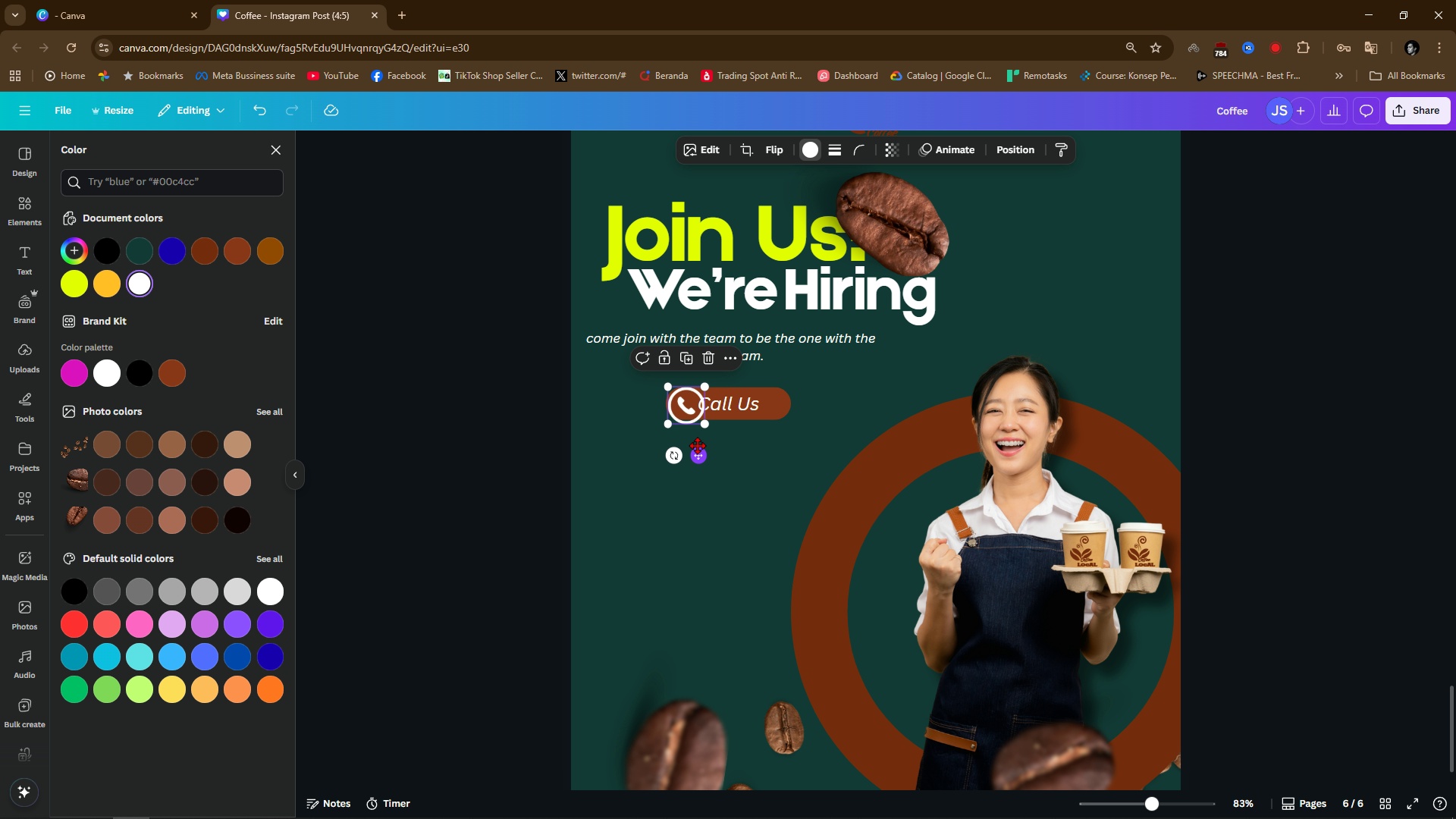 
hold_key(key=AltLeft, duration=0.59)
scroll: coordinate [697, 444], scroll_direction: up, amount: 5.0
 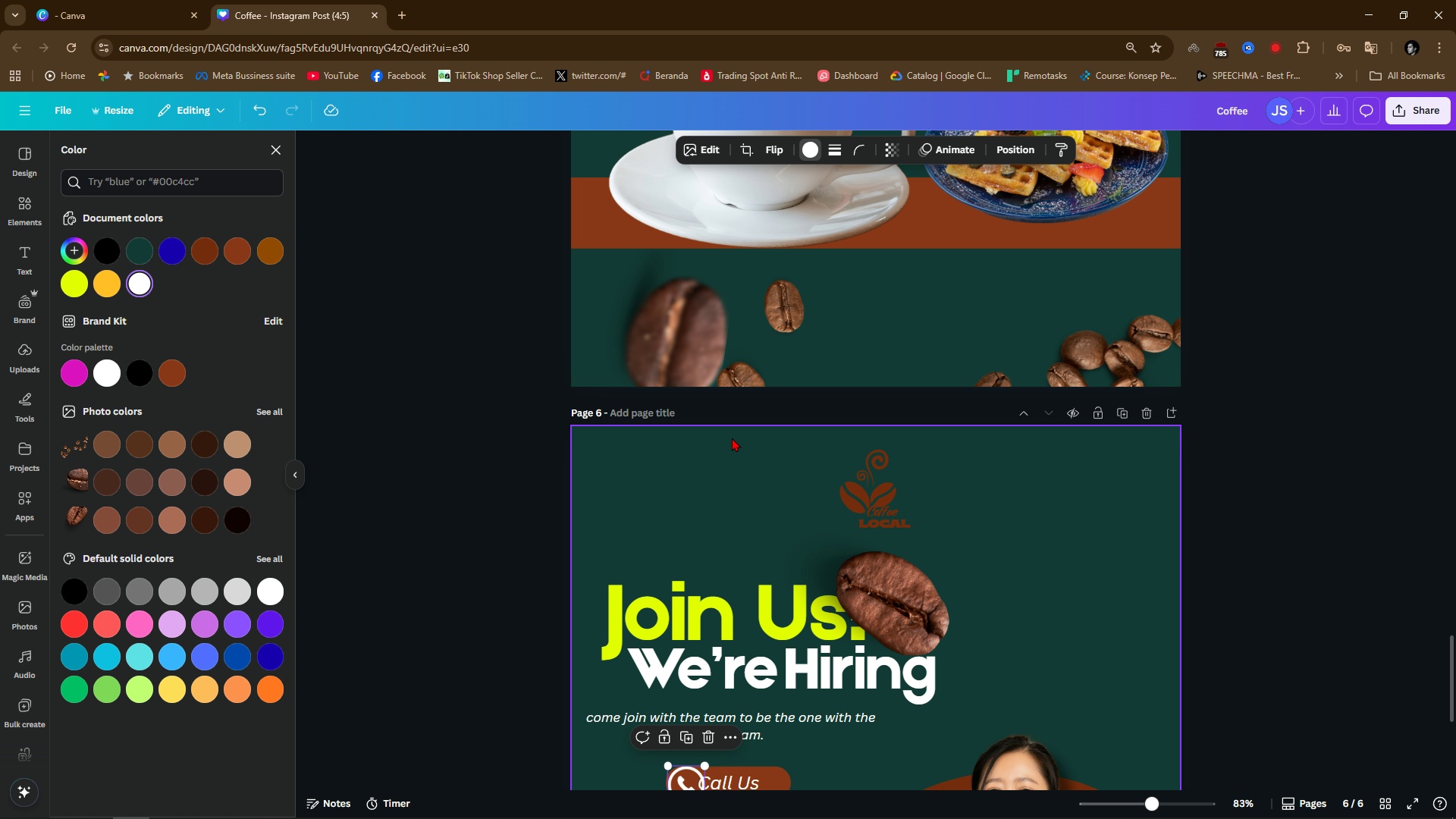 
scroll: coordinate [736, 479], scroll_direction: down, amount: 4.0
 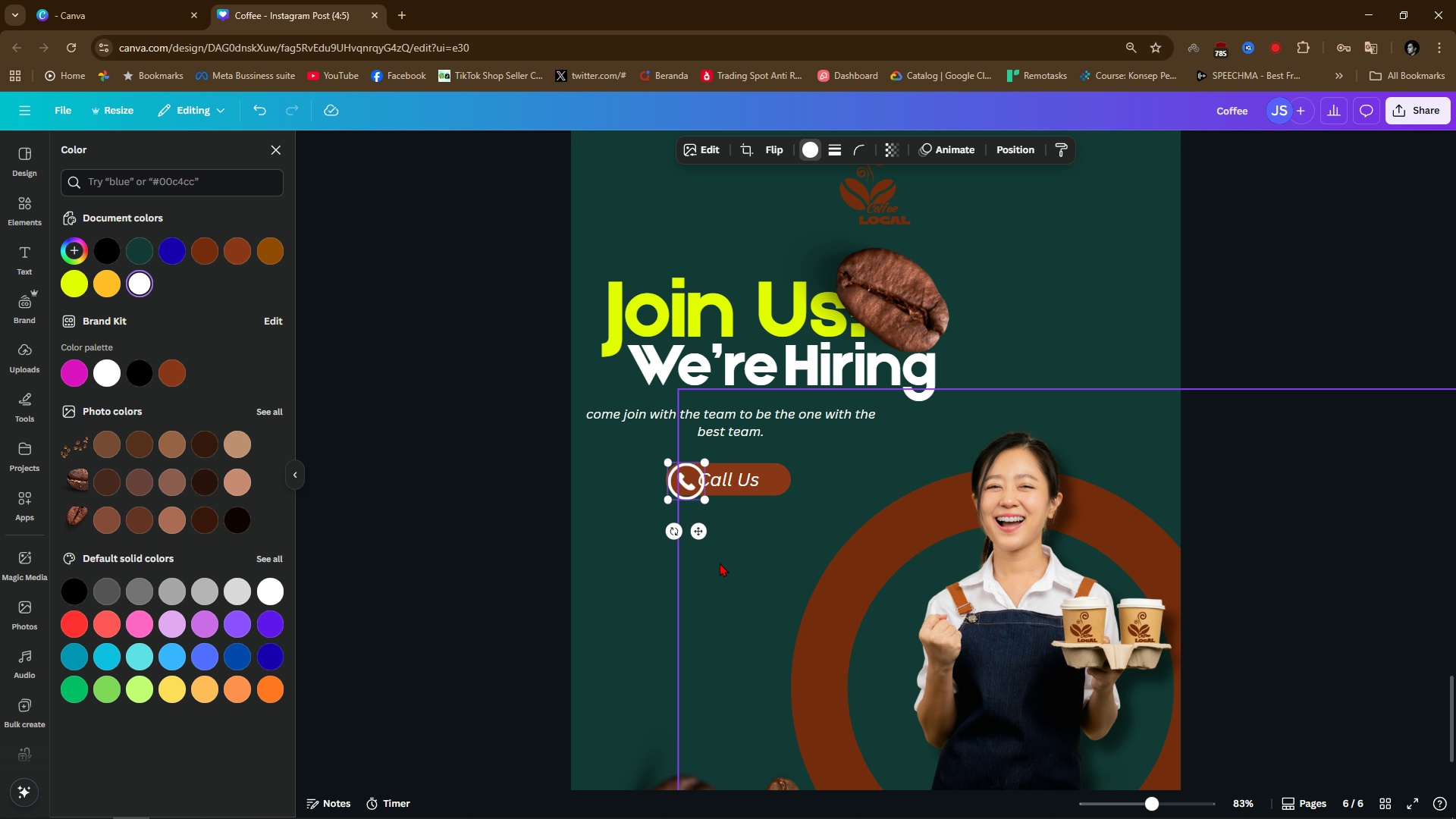 
hold_key(key=ControlLeft, duration=0.9)
scroll: coordinate [704, 537], scroll_direction: up, amount: 5.0
 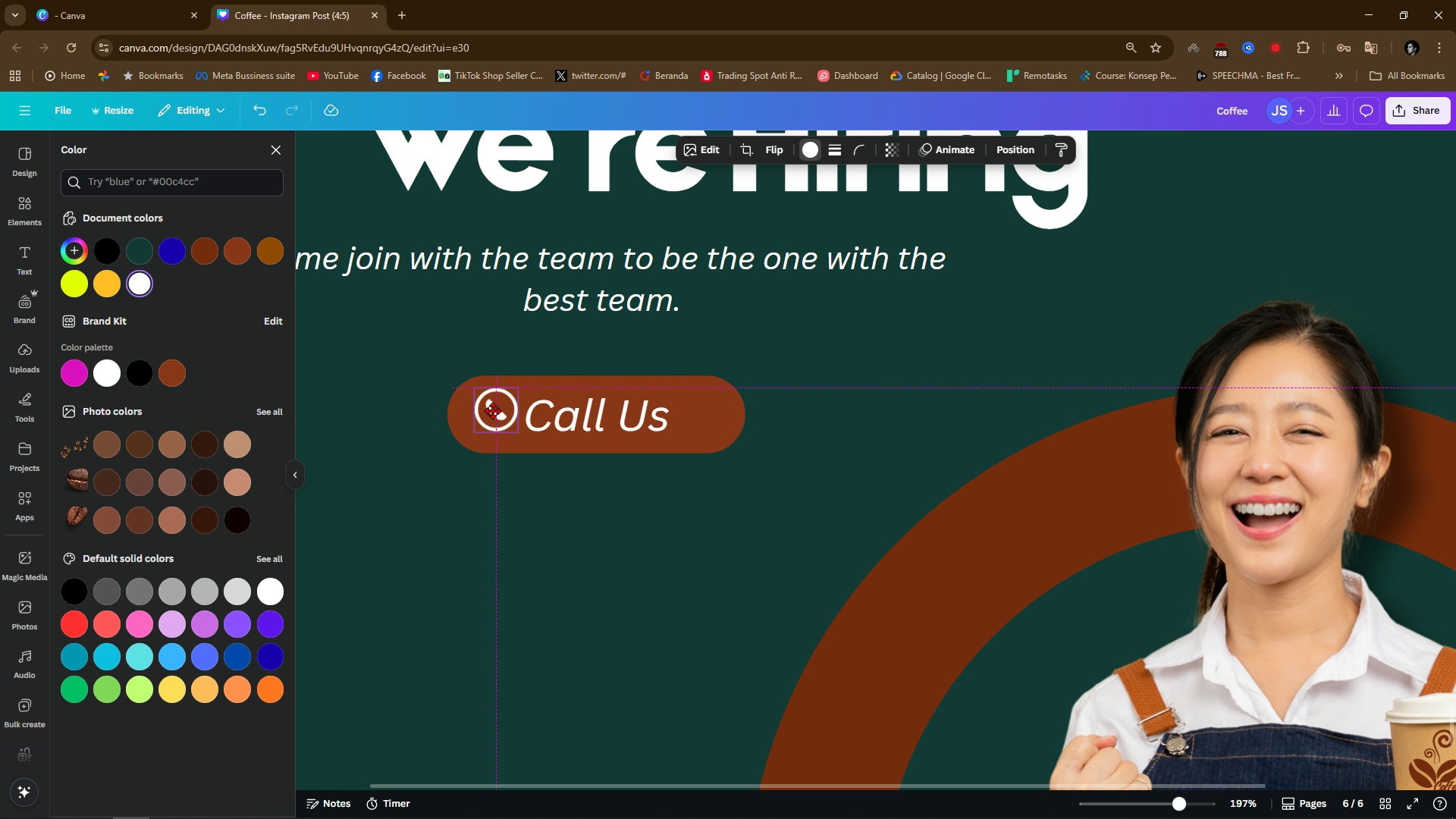 
wait(5.99)
 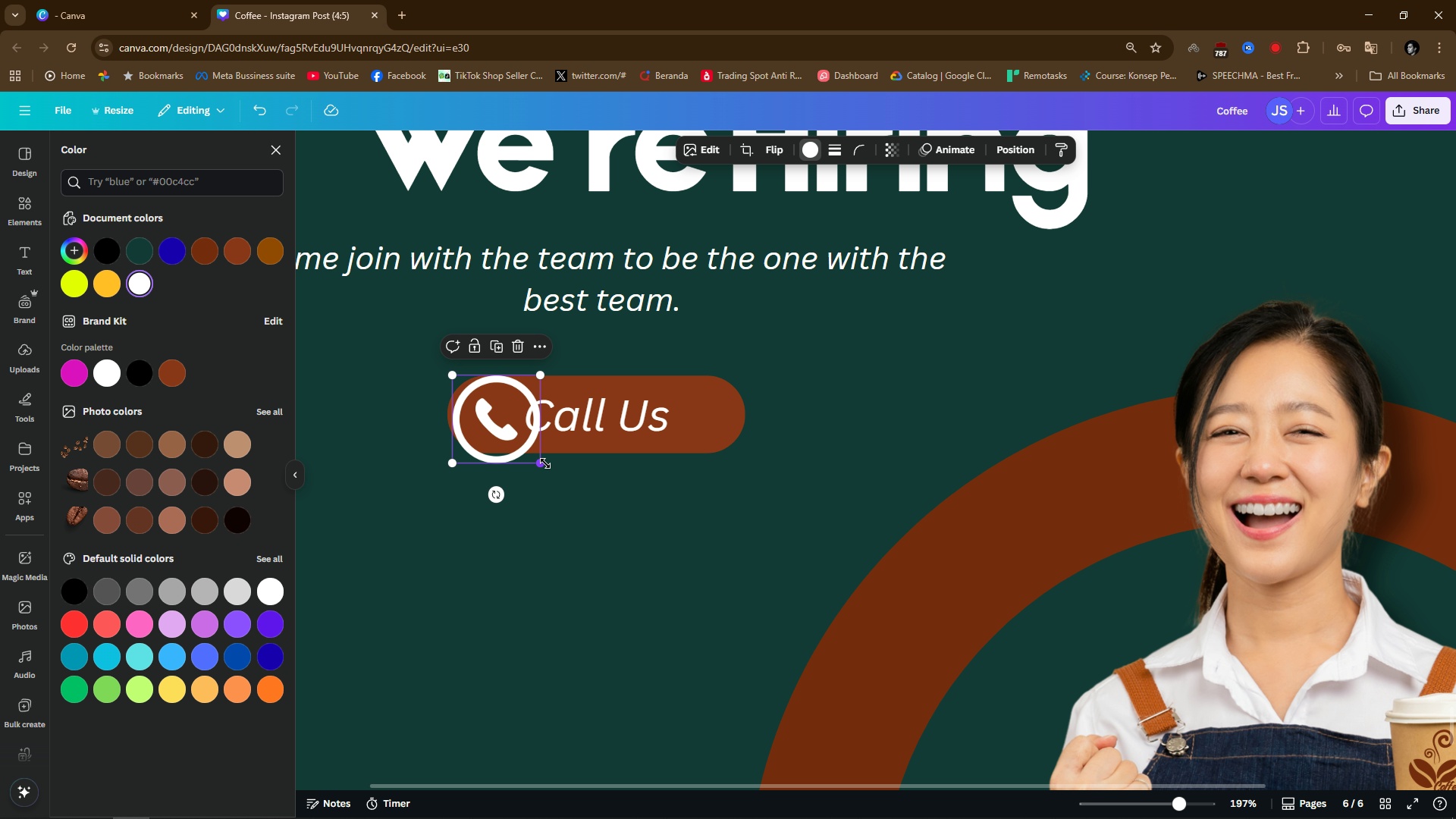 
key(ArrowDown)
 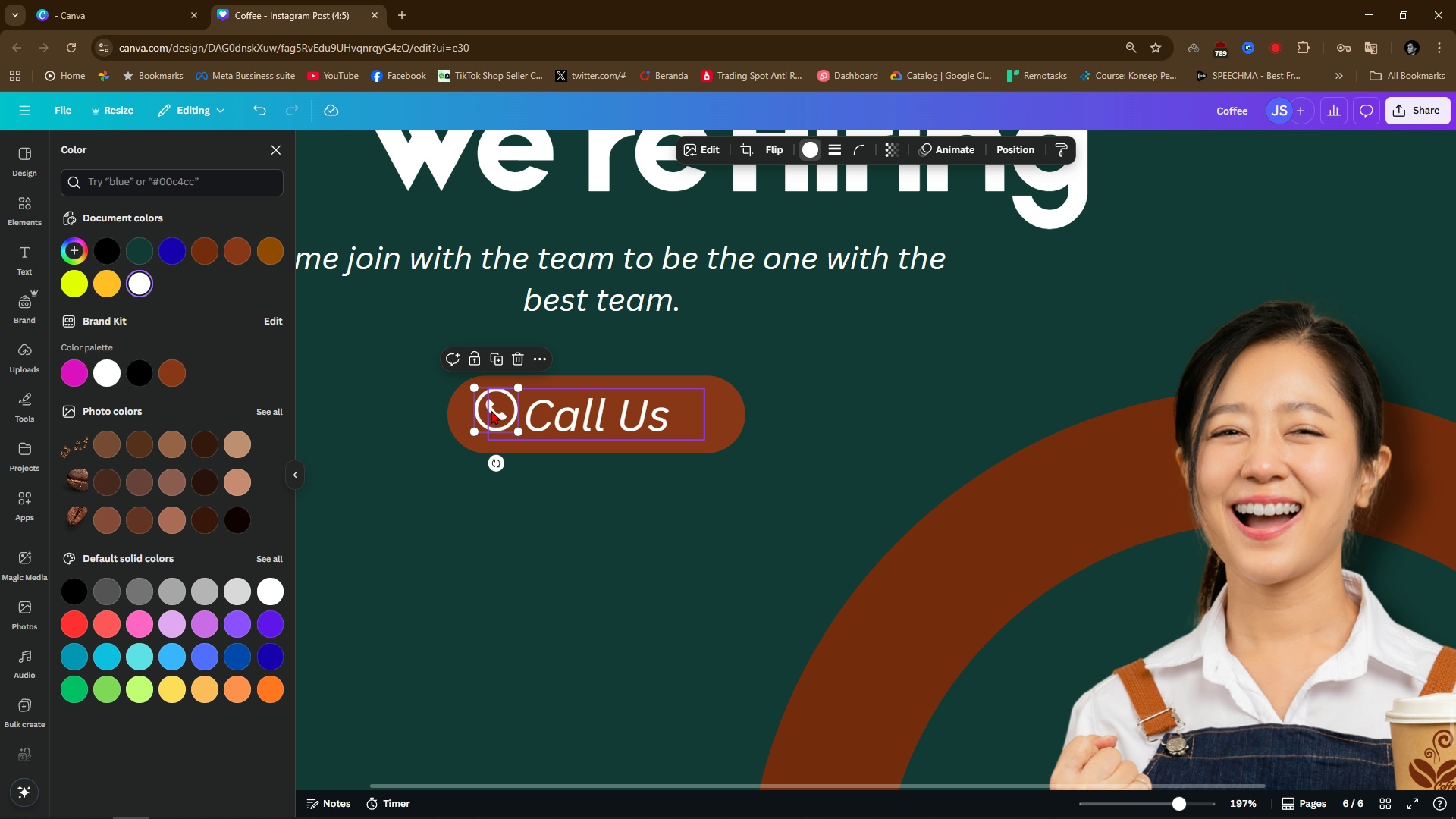 
key(ArrowDown)
 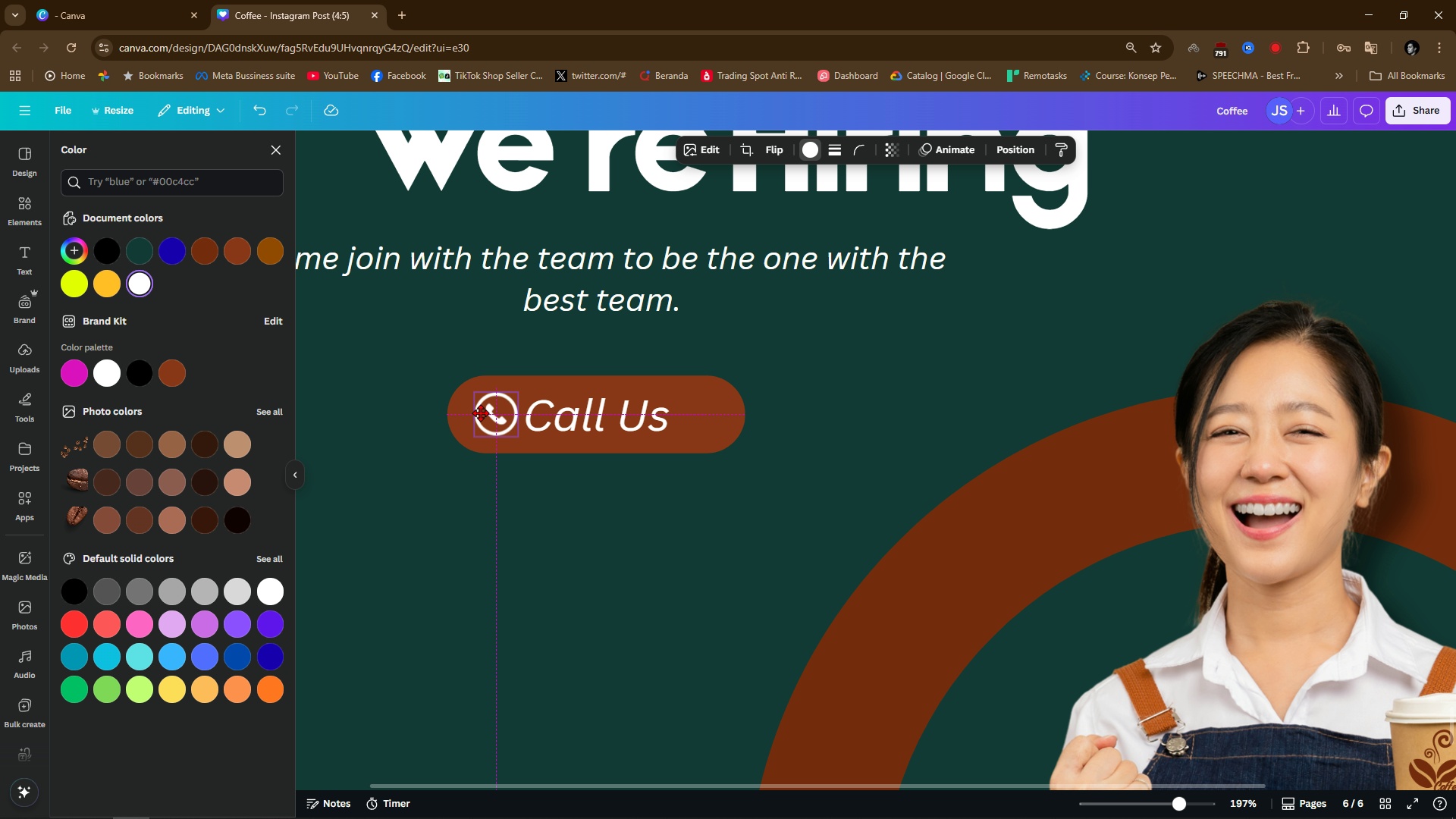 
left_click([397, 497])
 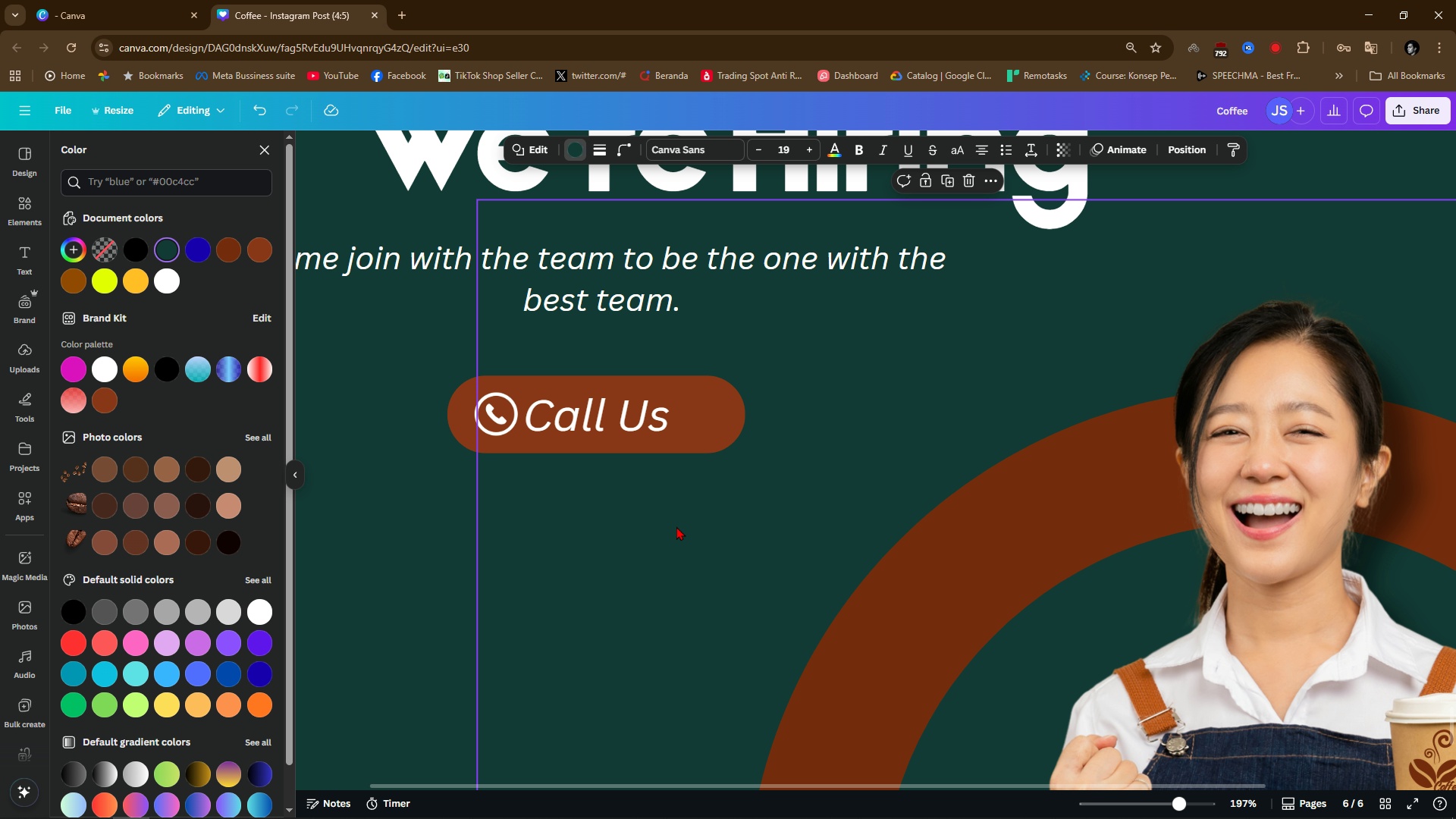 
hold_key(key=ControlLeft, duration=1.26)
scroll: coordinate [750, 507], scroll_direction: down, amount: 7.0
 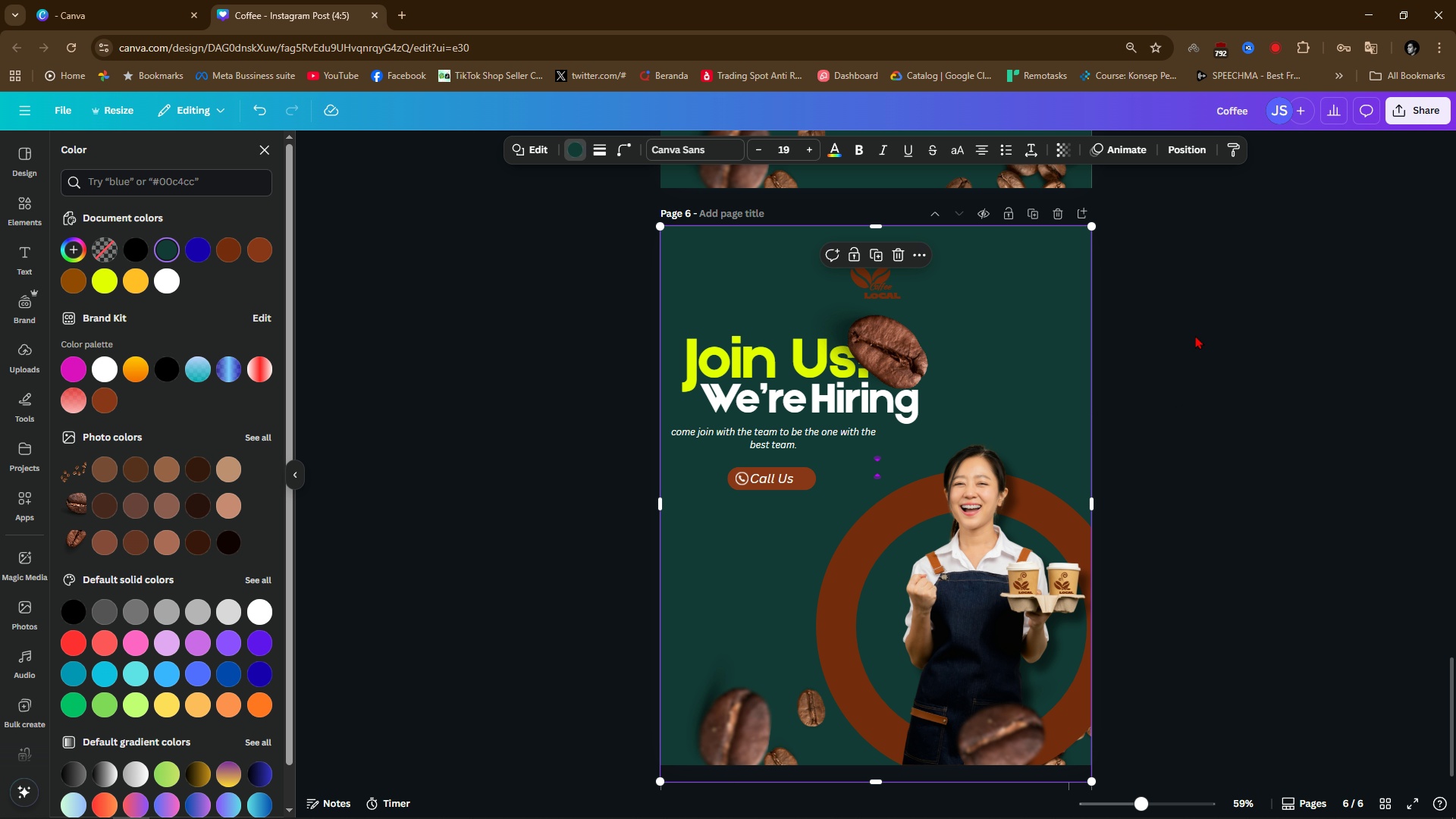 
left_click([1199, 331])
 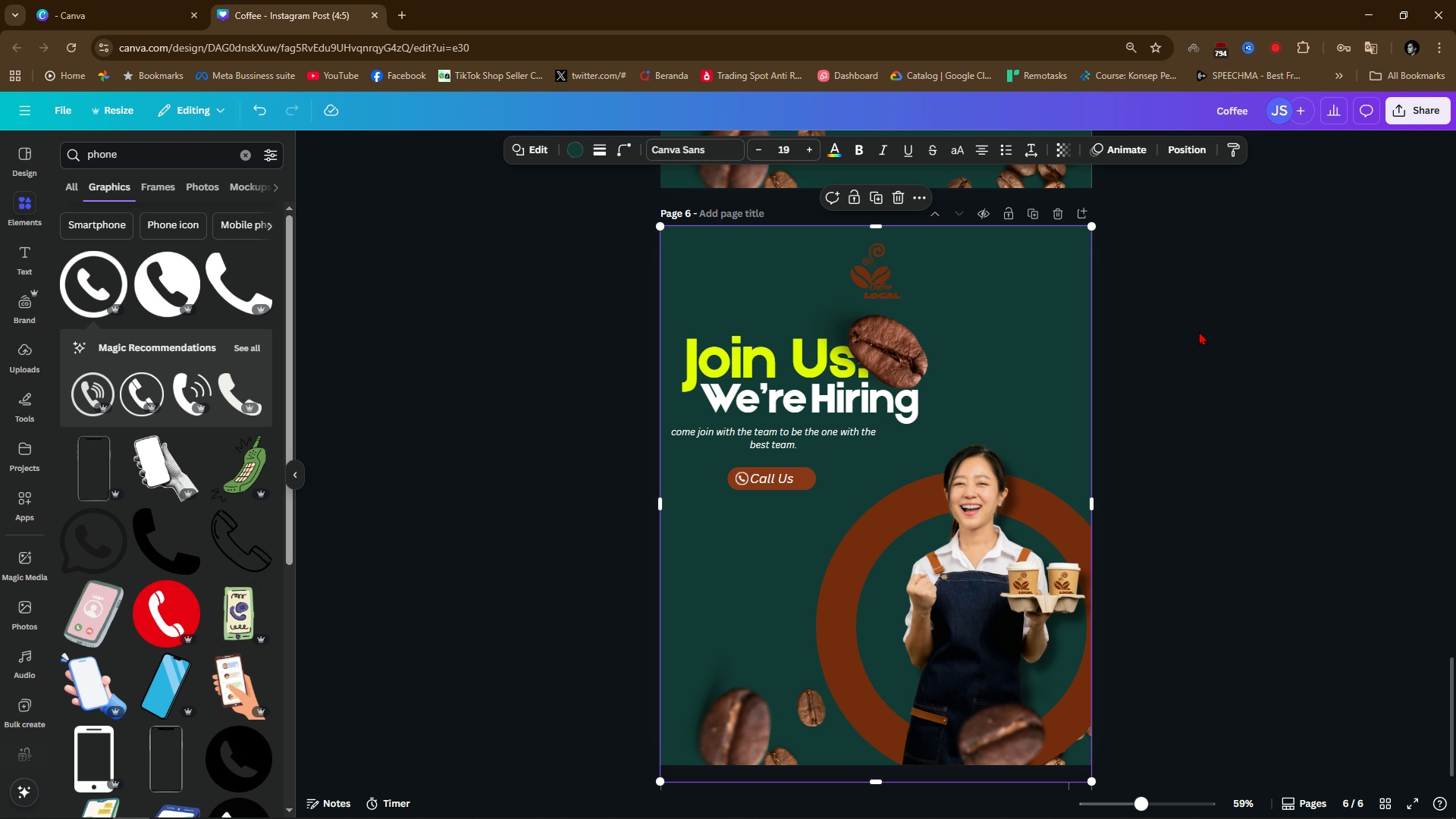 
wait(13.23)
 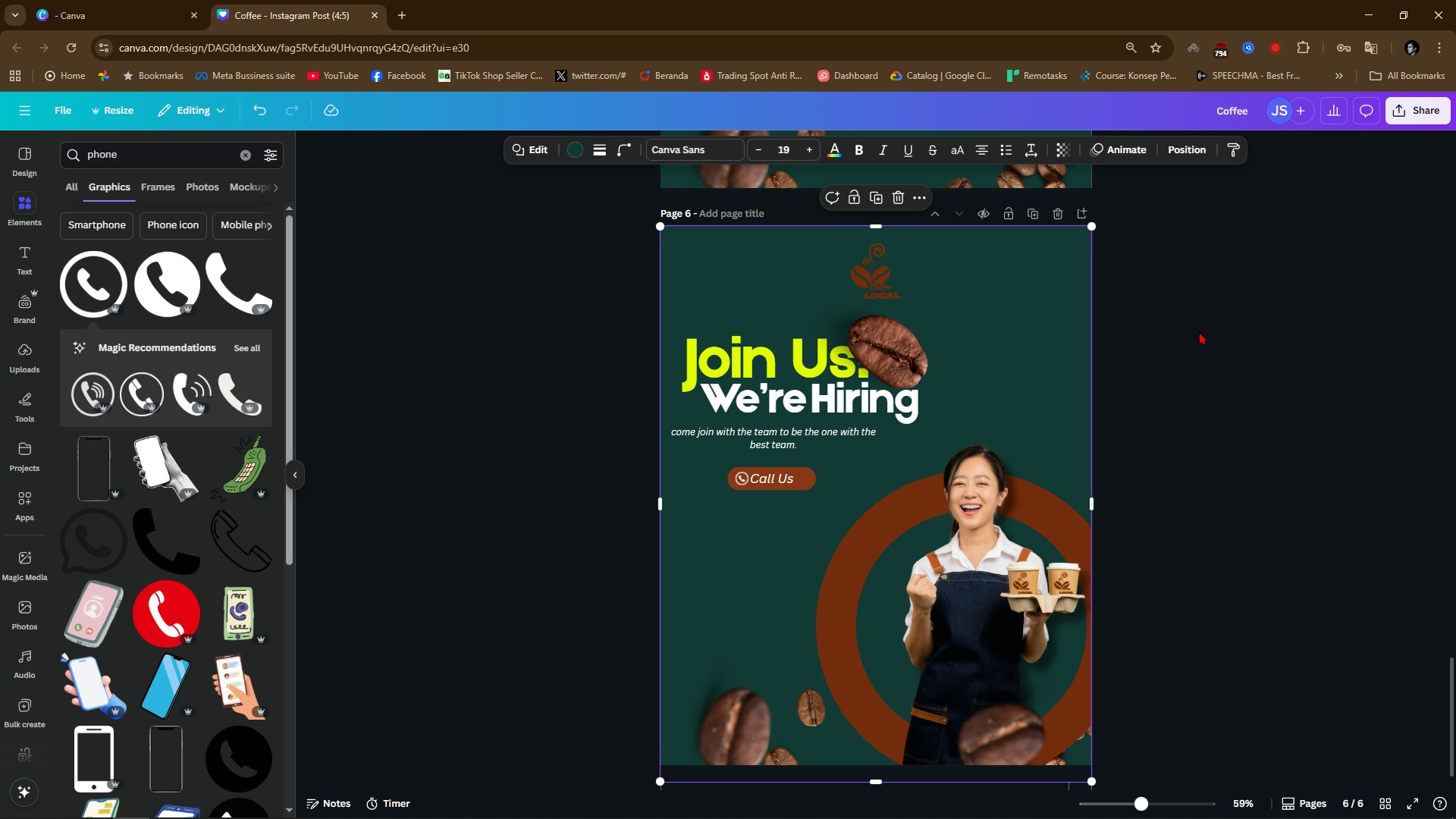 
left_click([1178, 410])
 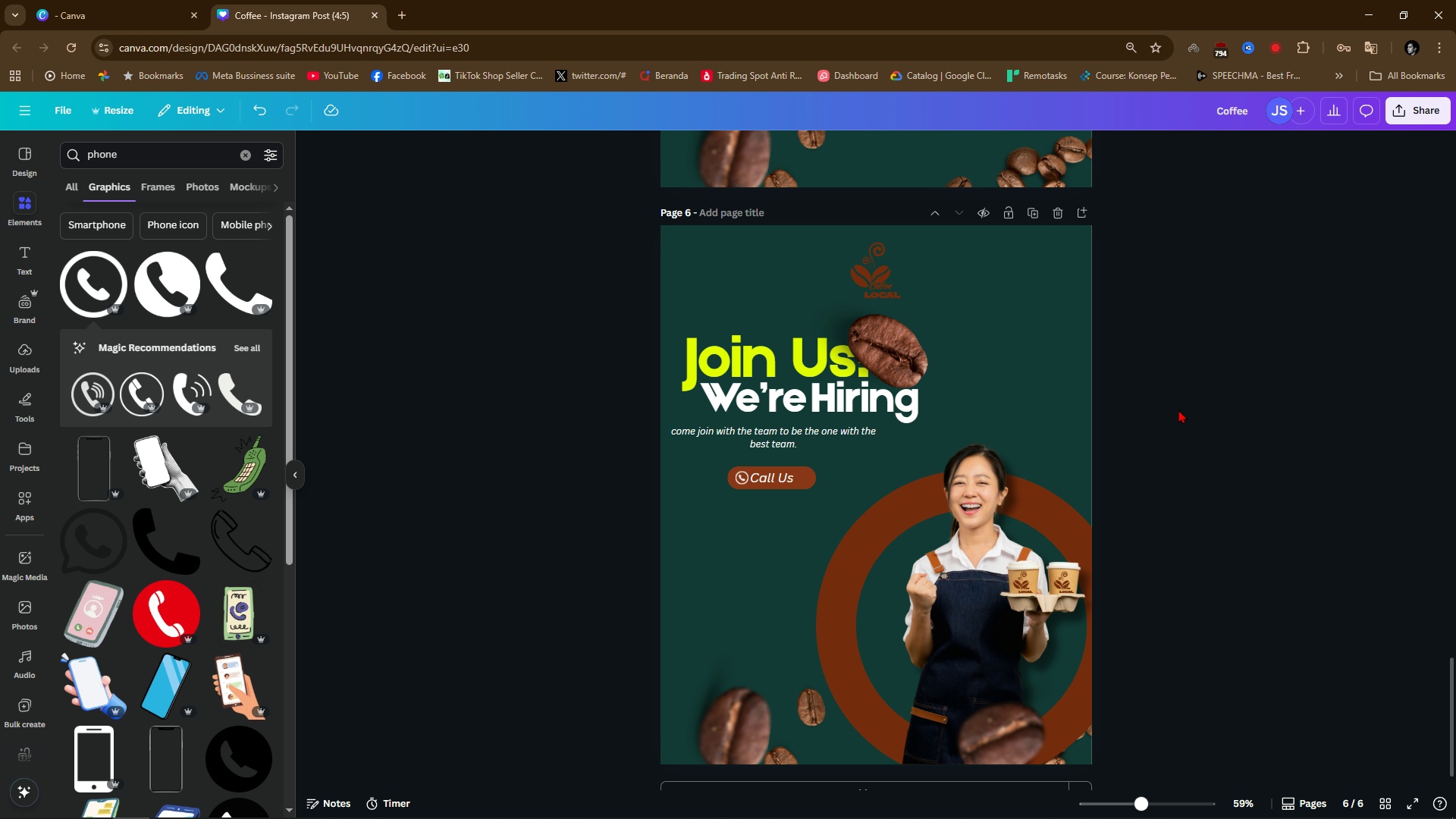 
scroll: coordinate [1178, 410], scroll_direction: down, amount: 2.0
 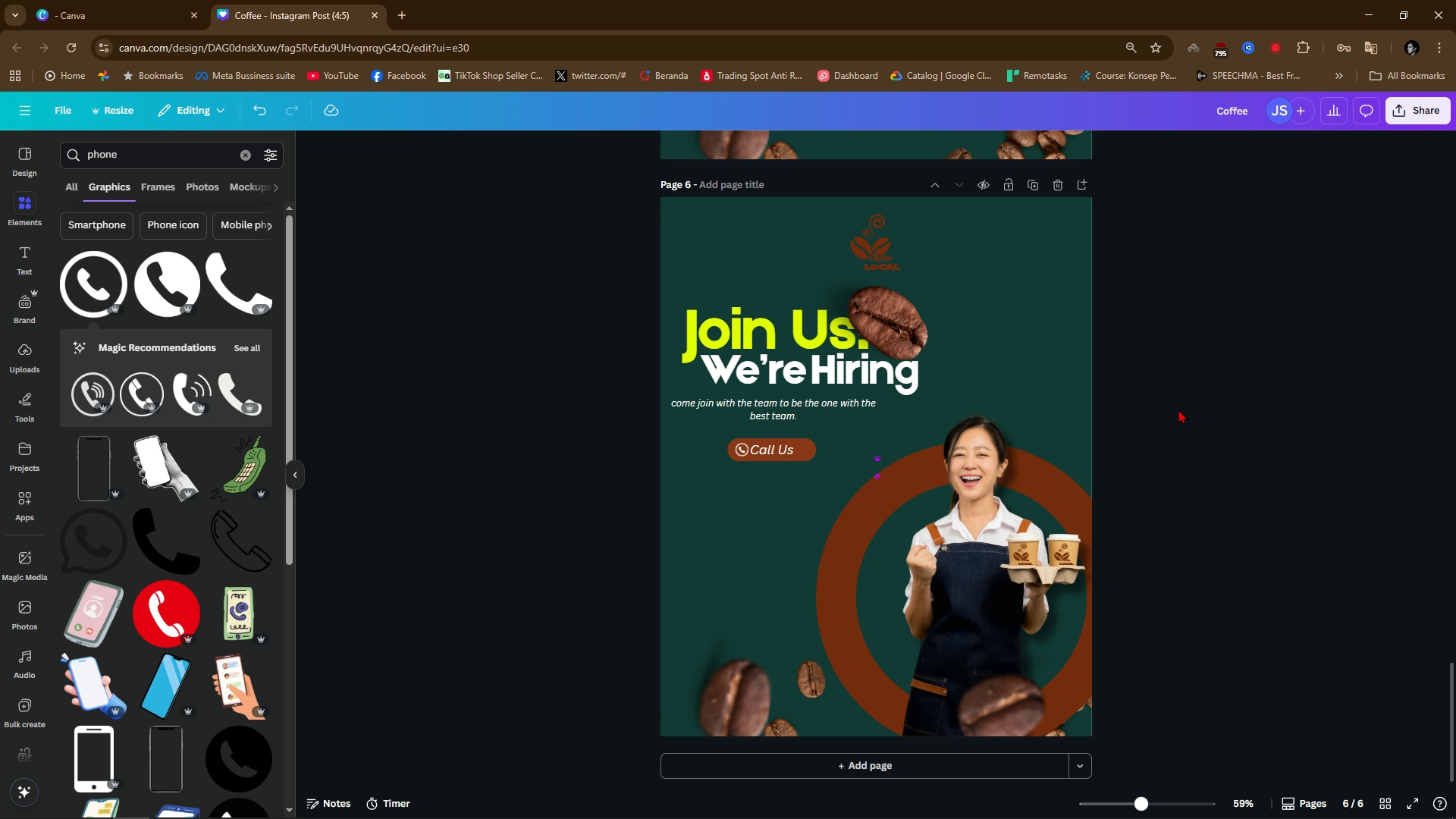 
wait(5.6)
 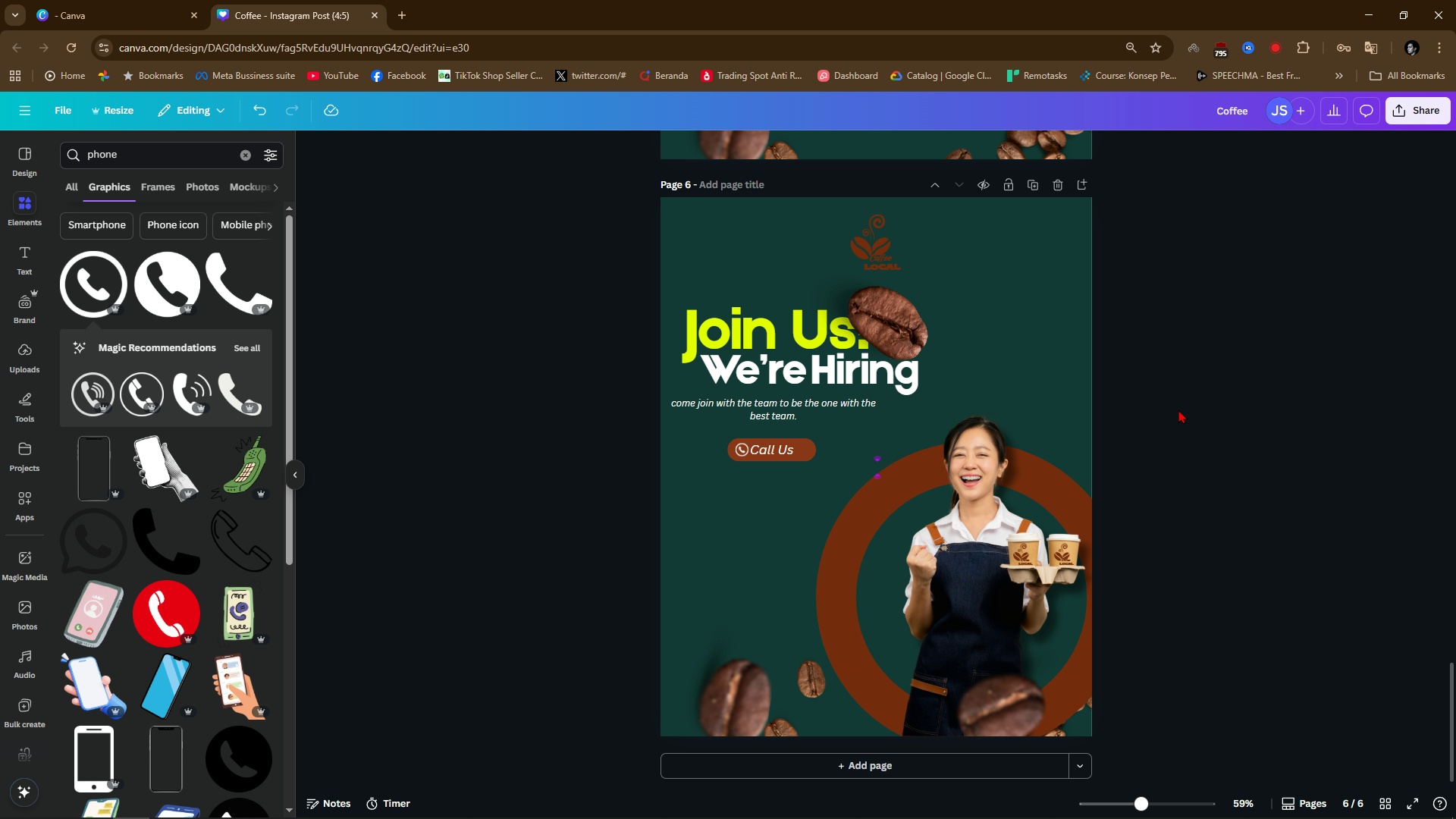 
scroll: coordinate [1178, 410], scroll_direction: up, amount: 1.0
 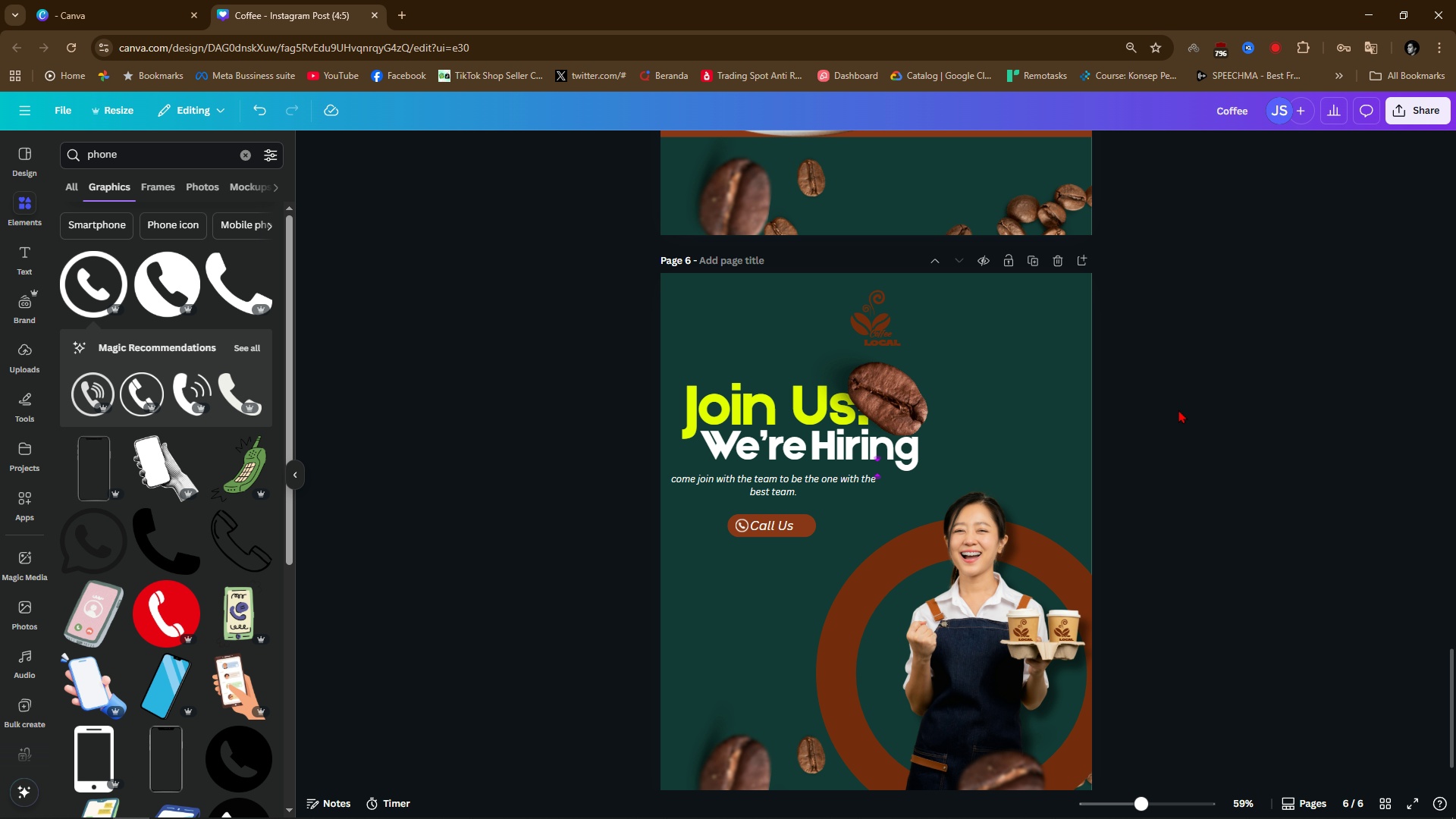 
scroll: coordinate [1197, 480], scroll_direction: down, amount: 9.0
 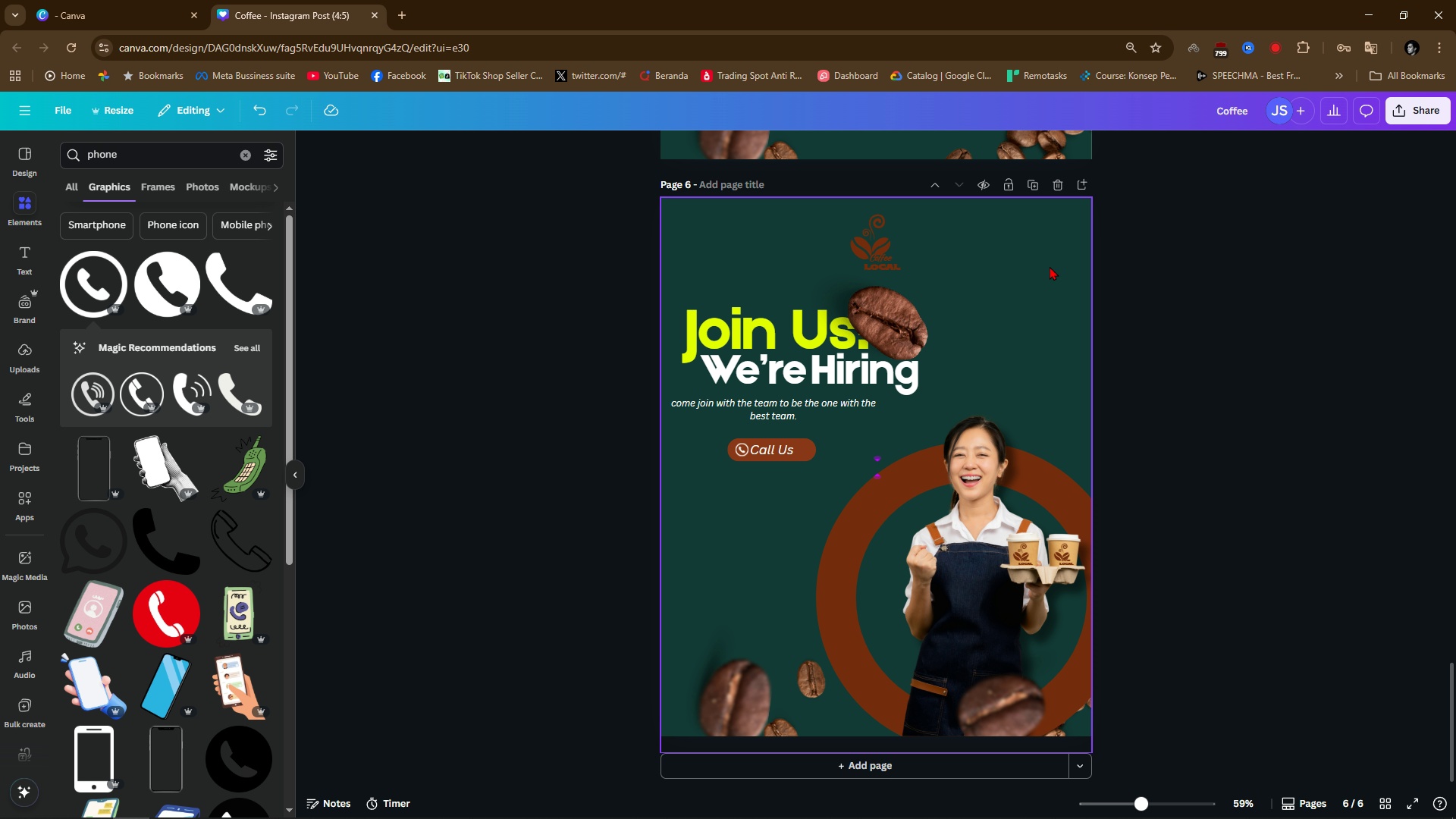 
wait(6.84)
 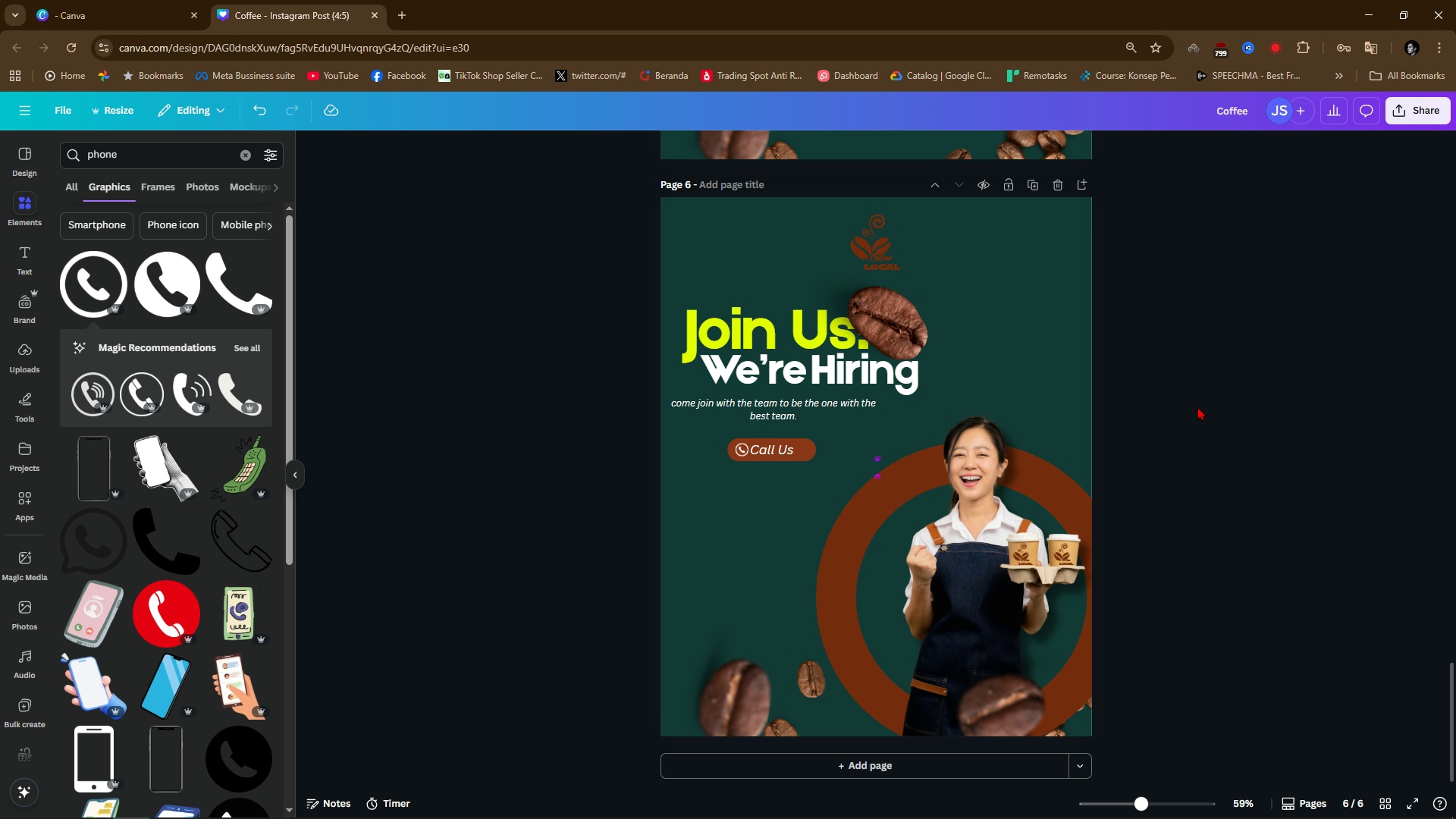 
left_click([1031, 184])
 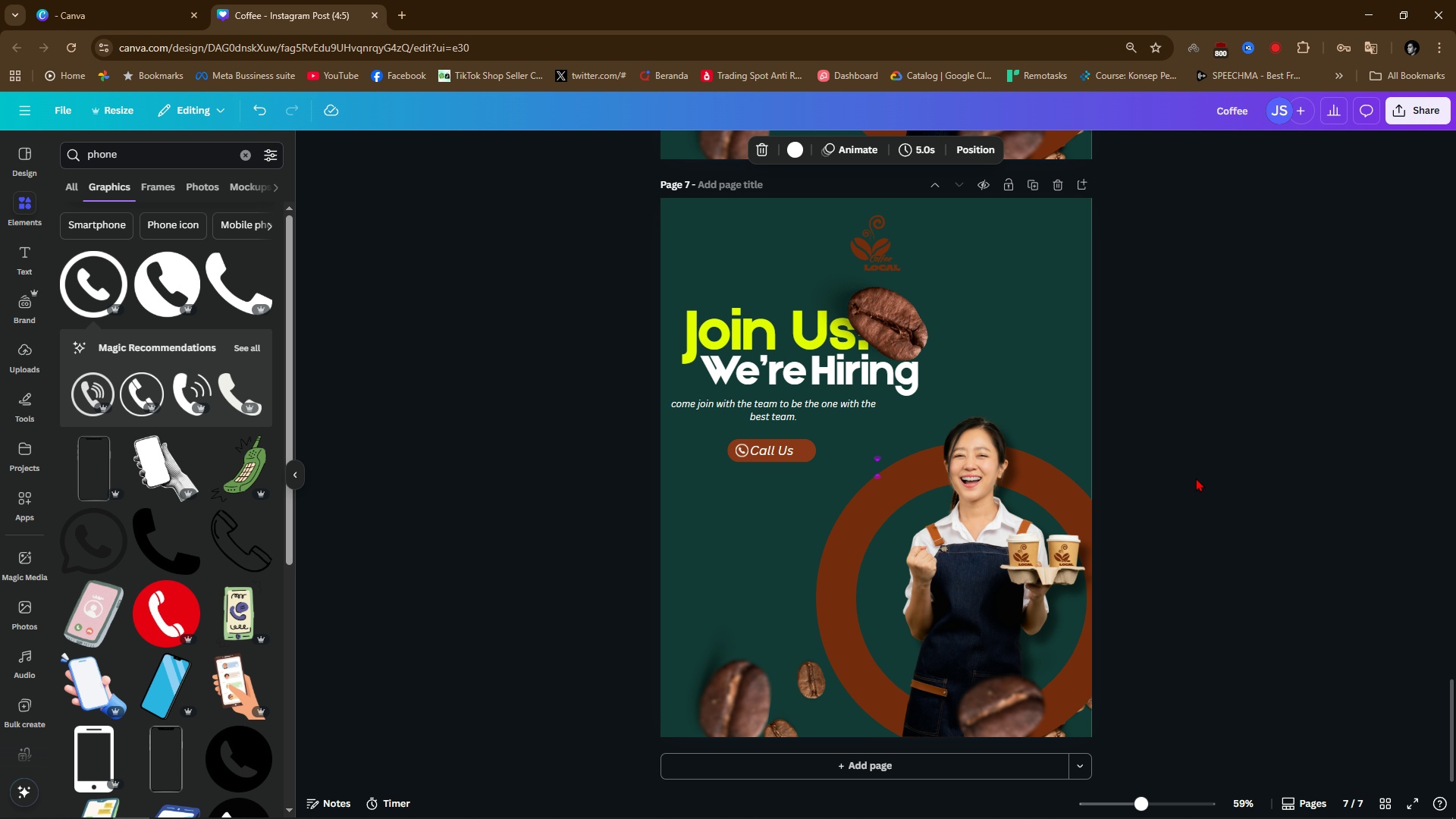 
left_click([1197, 476])
 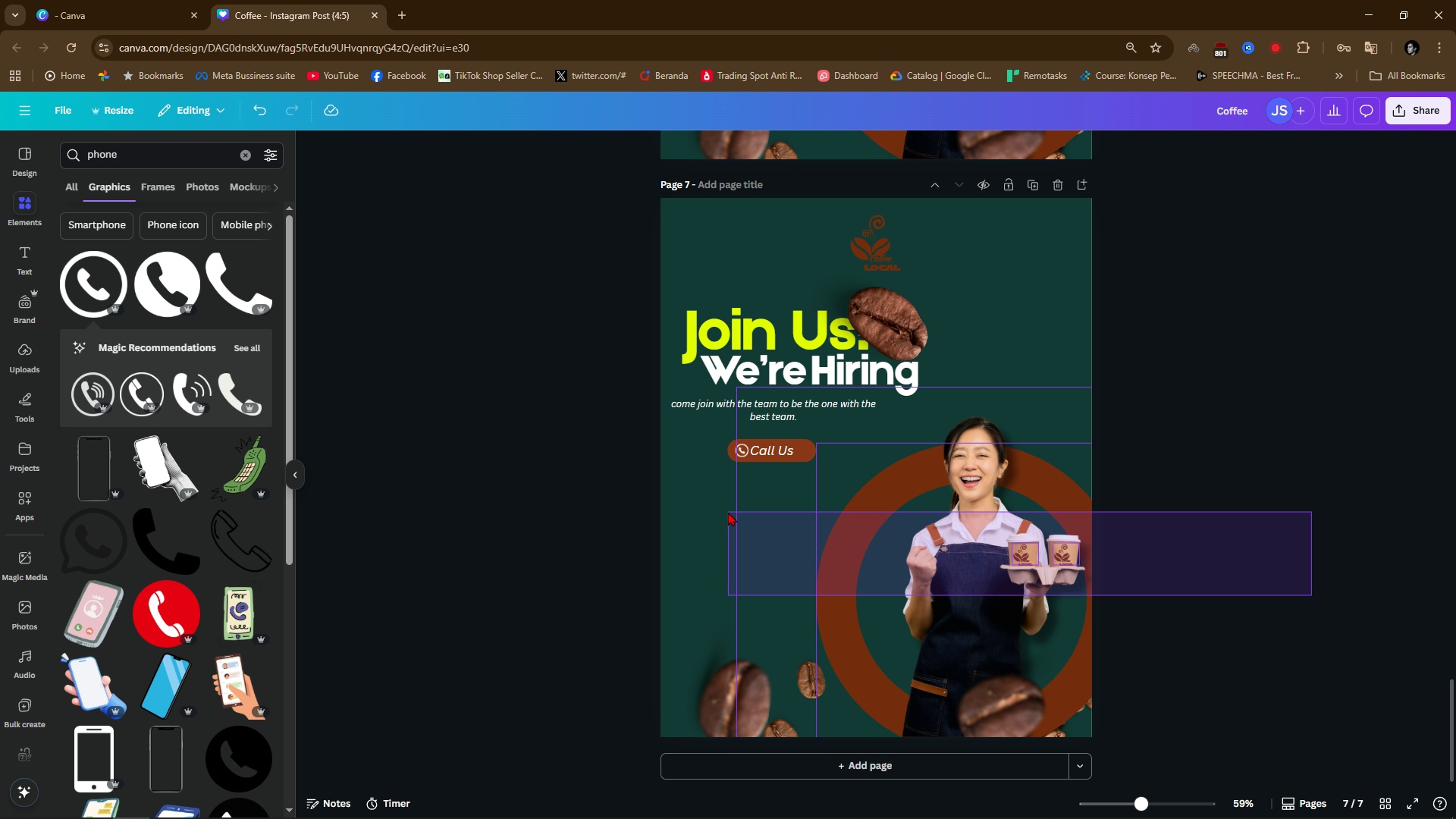 
key(Backspace)
 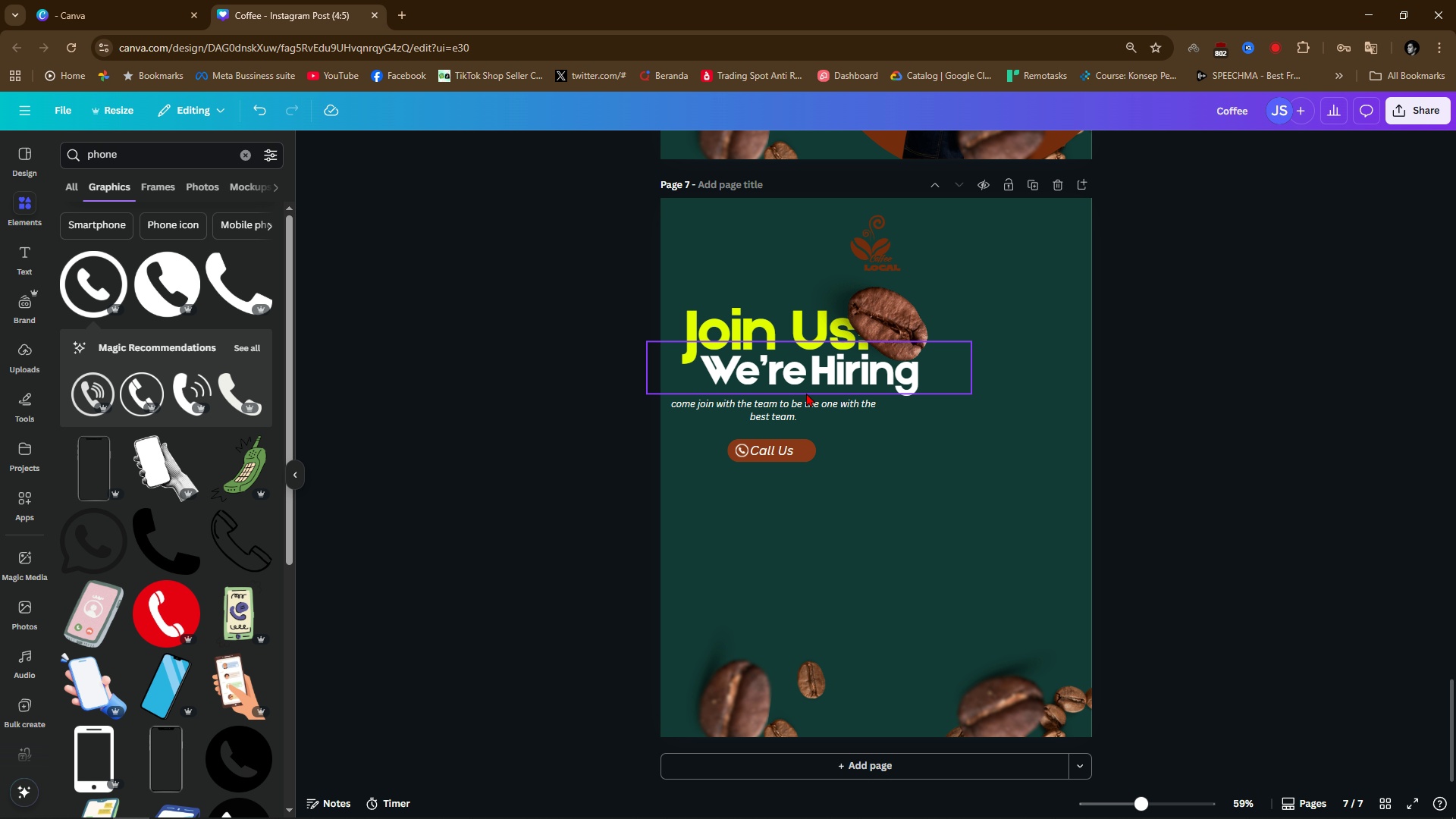 
left_click([899, 325])
 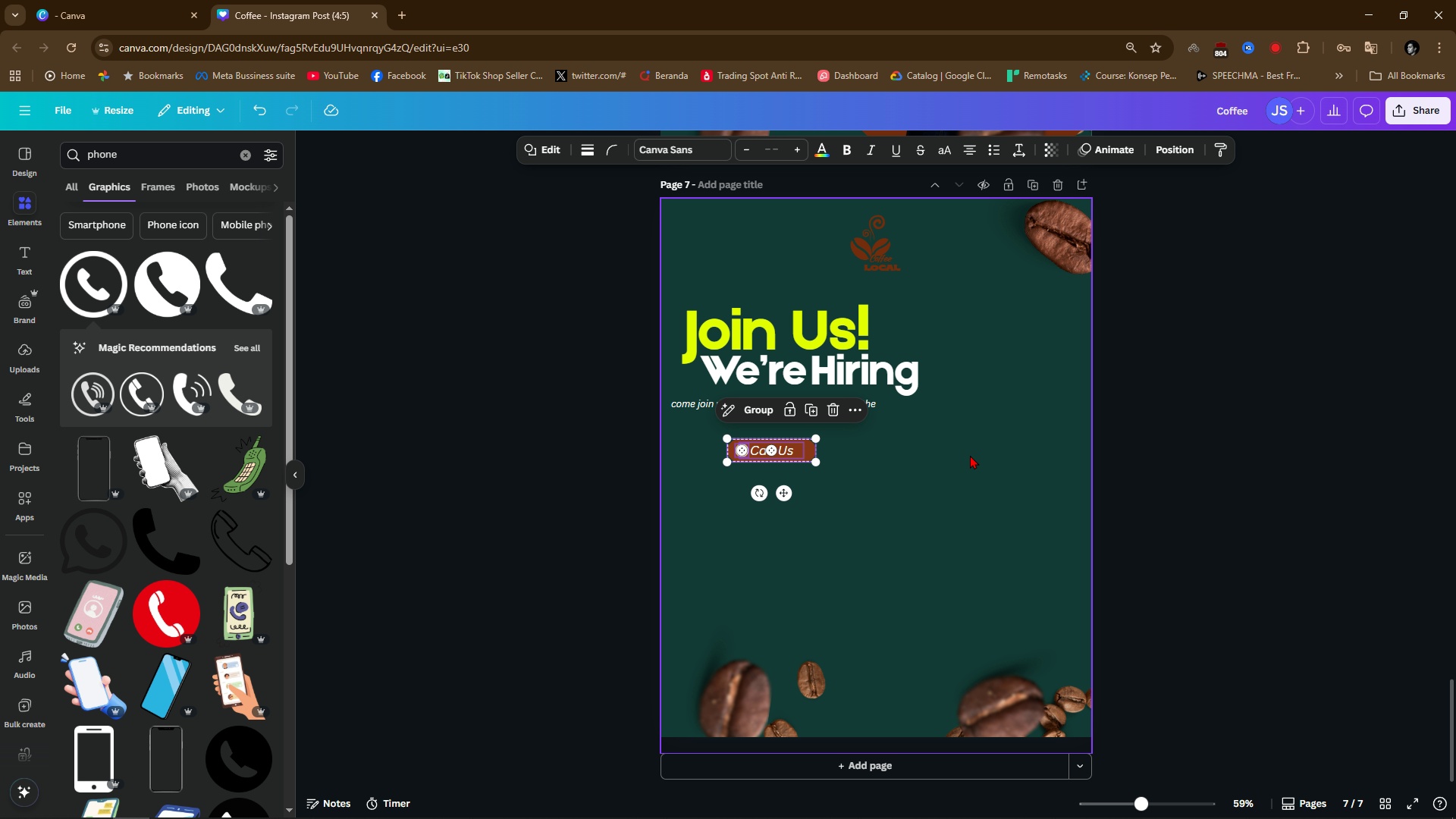 
key(Backspace)
 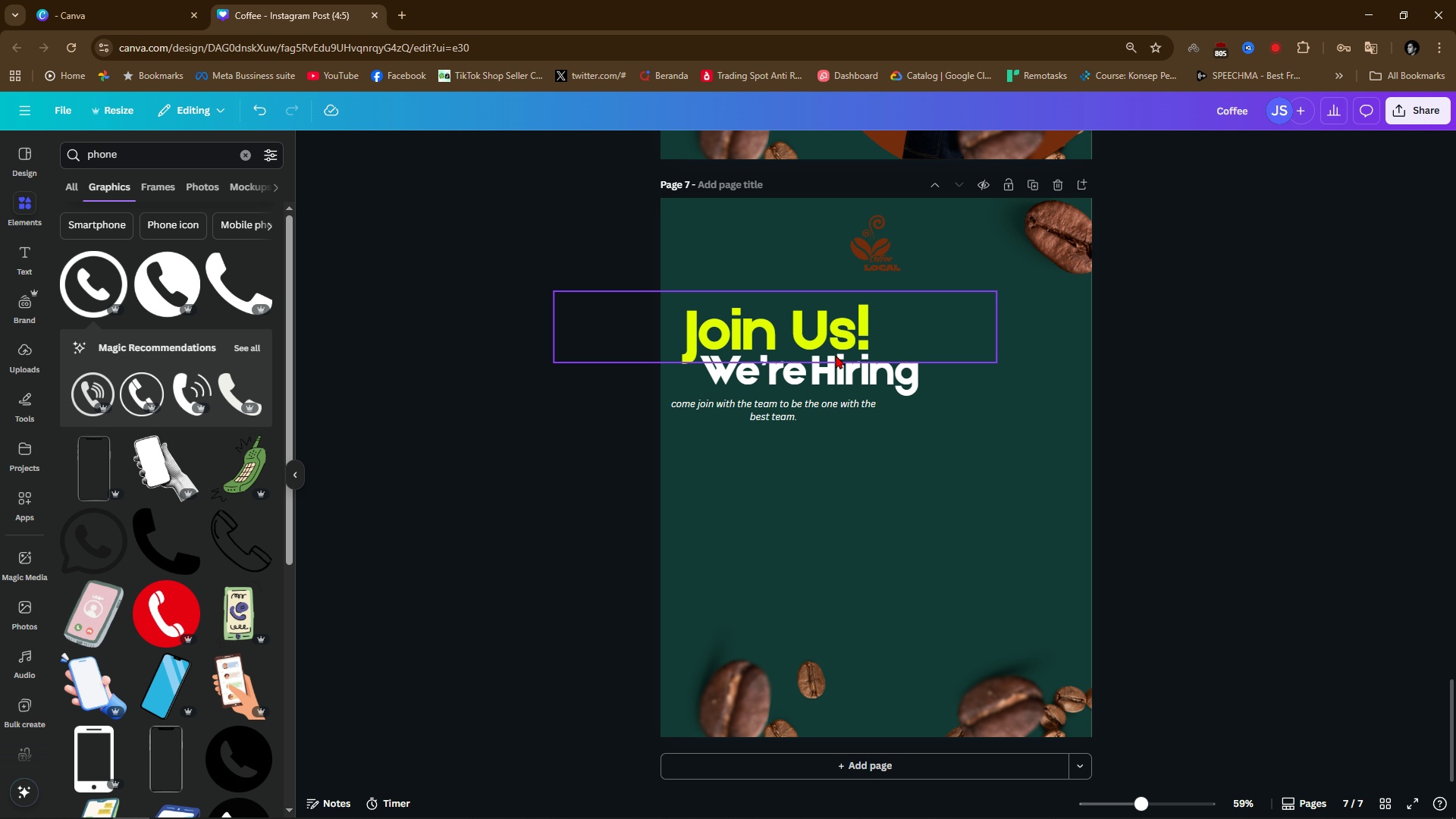 
left_click([839, 365])
 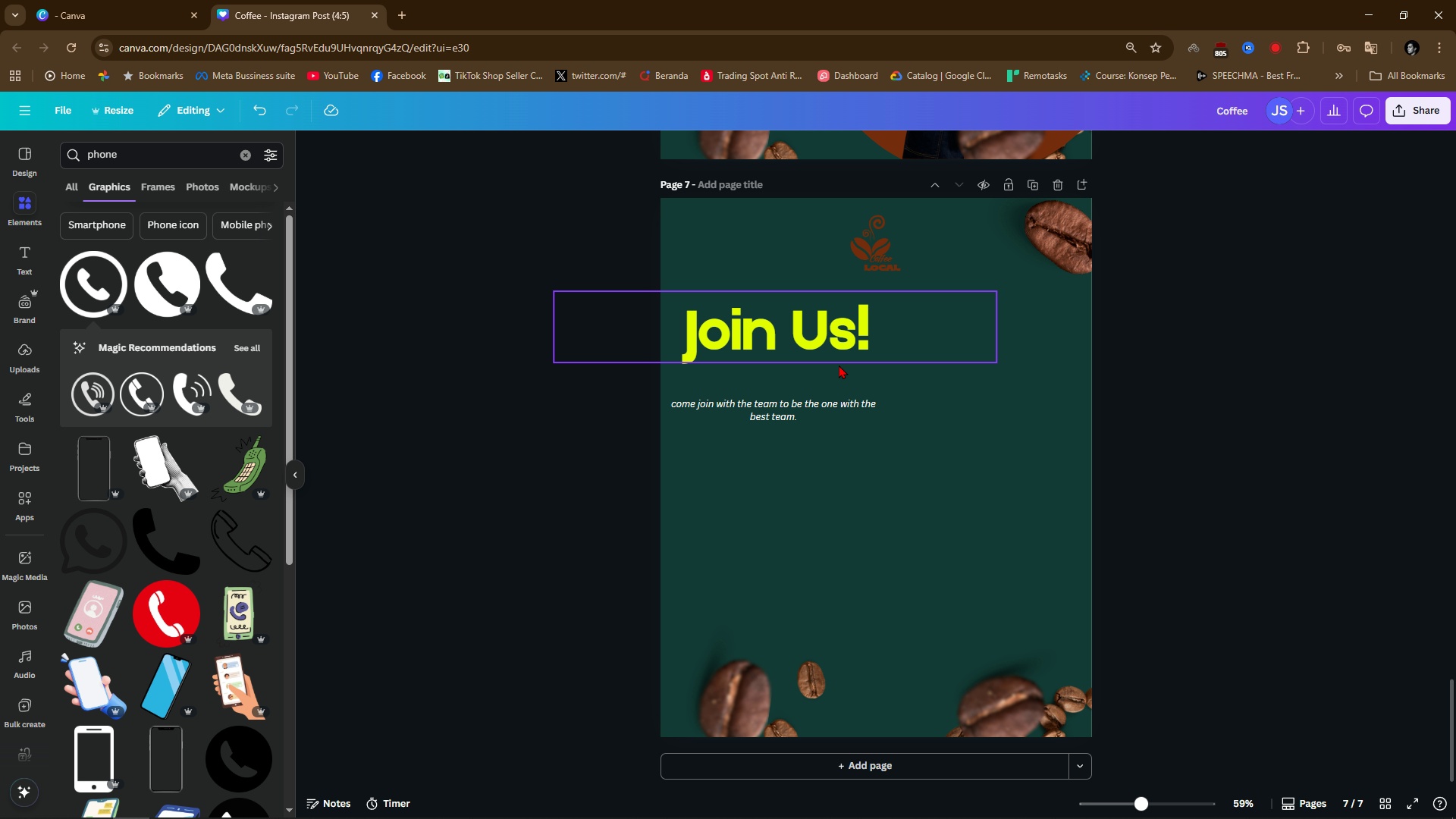 
key(Backspace)
 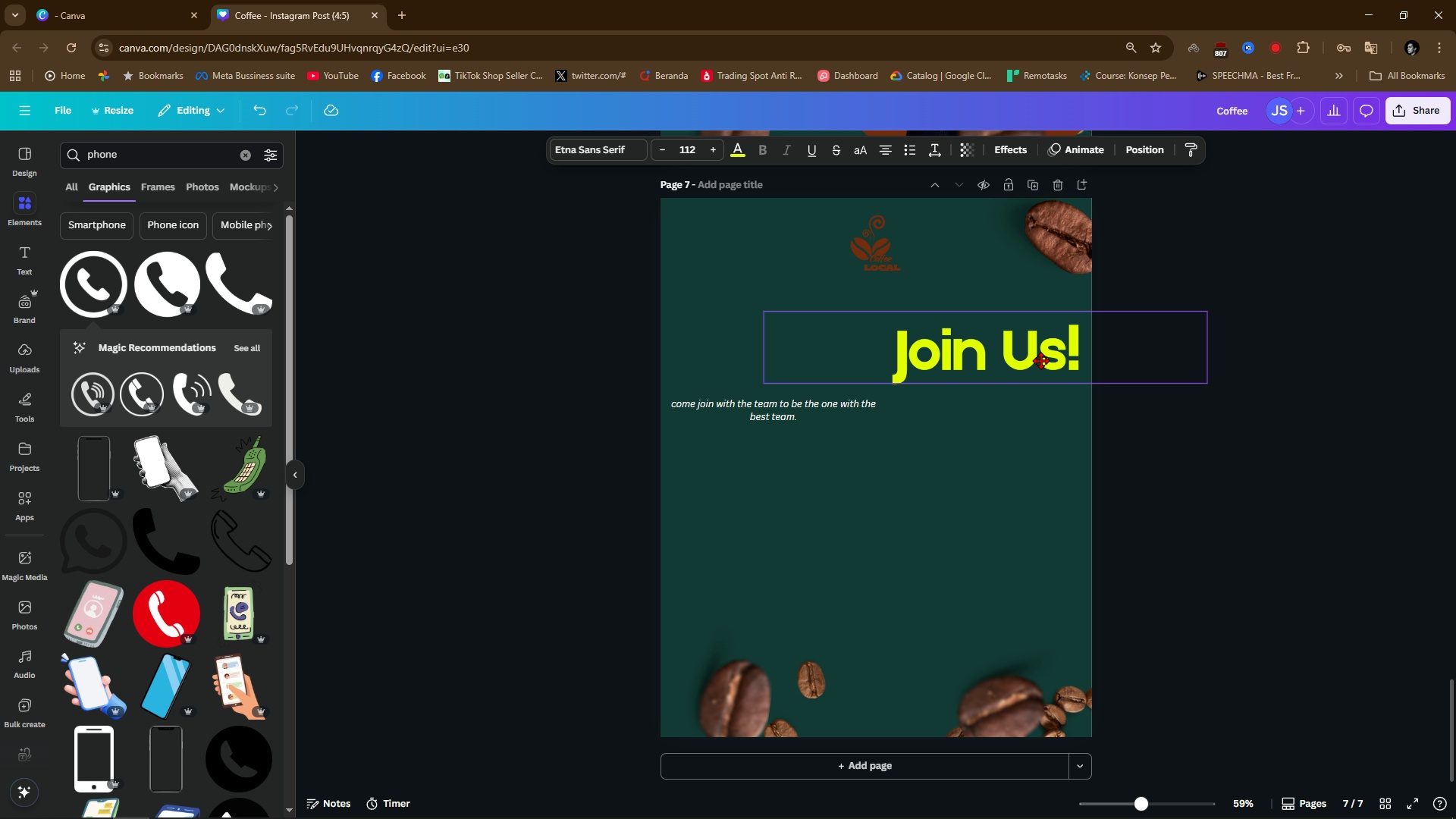 
double_click([1041, 360])
 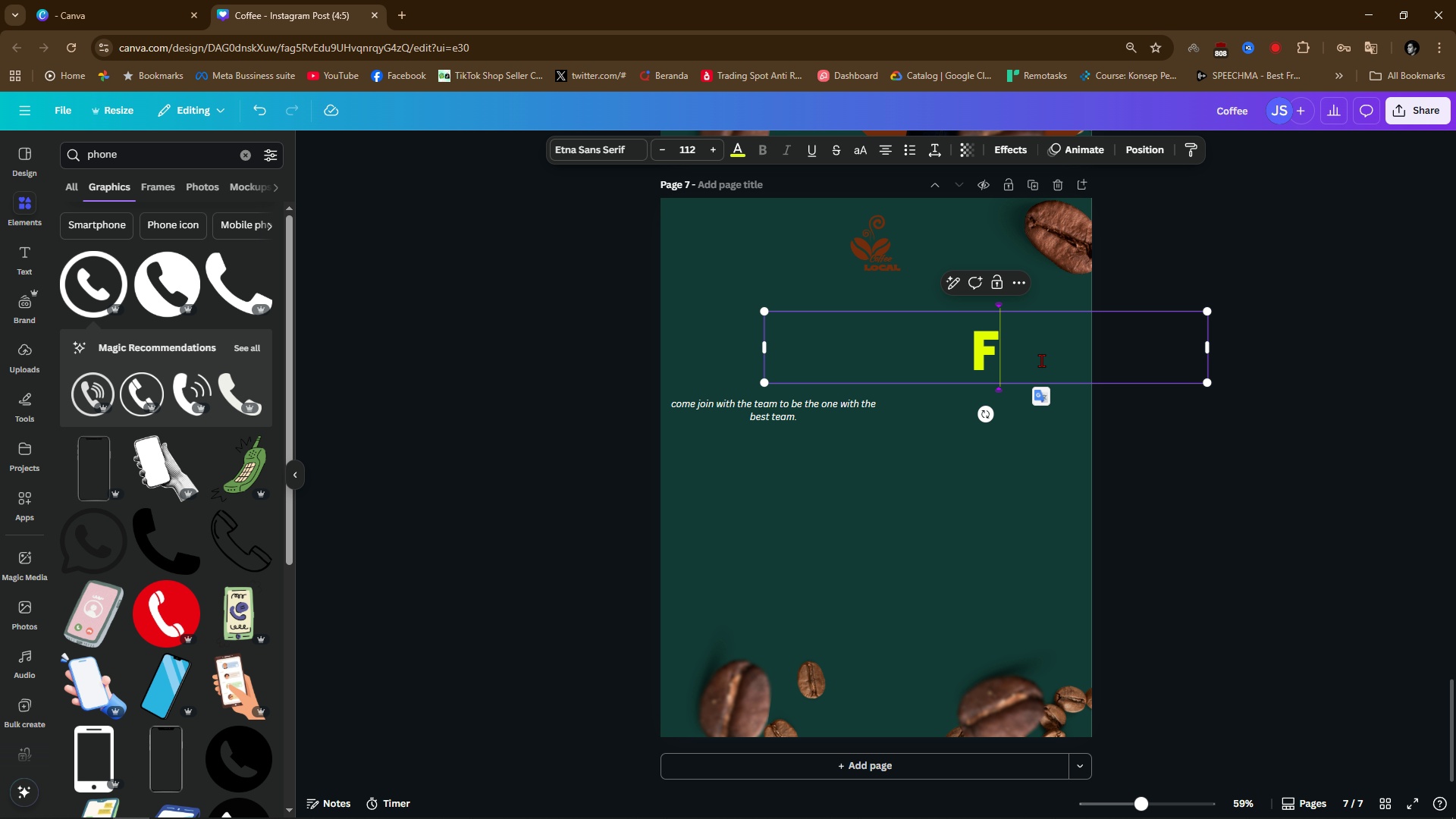 
type(FLASH)
 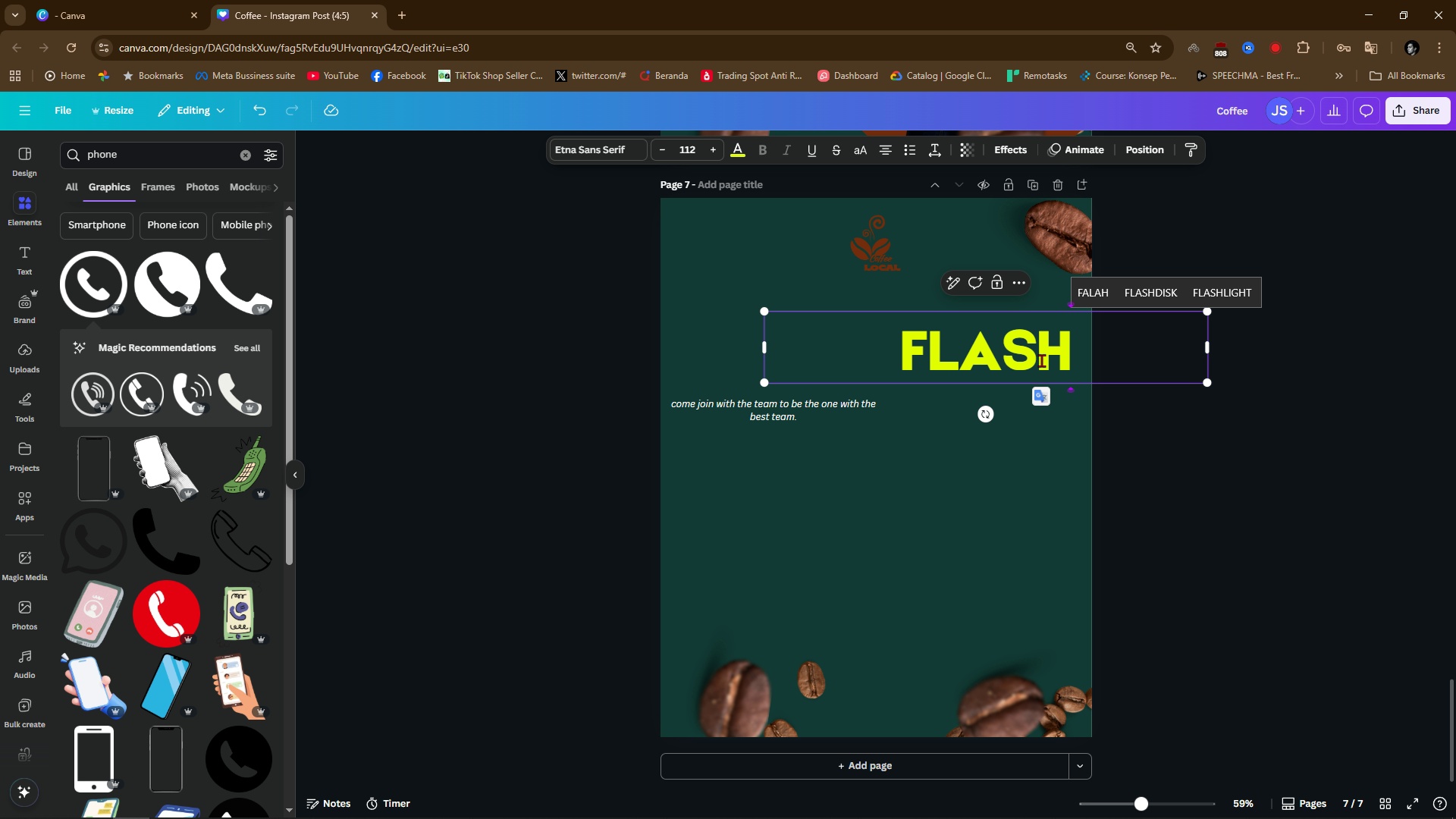 
key(Enter)
 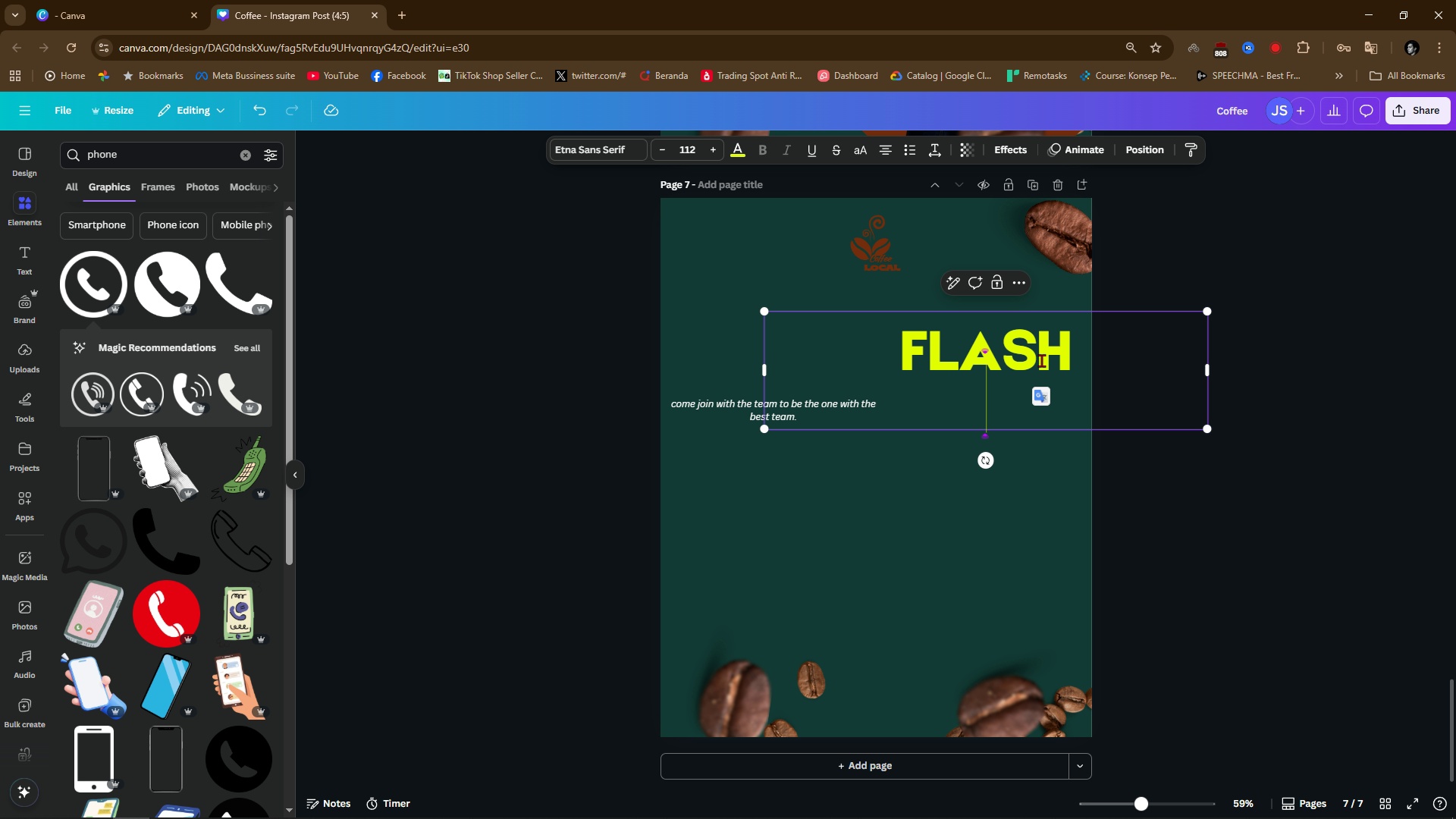 
type(SD)
key(Backspace)
type(ALE)
 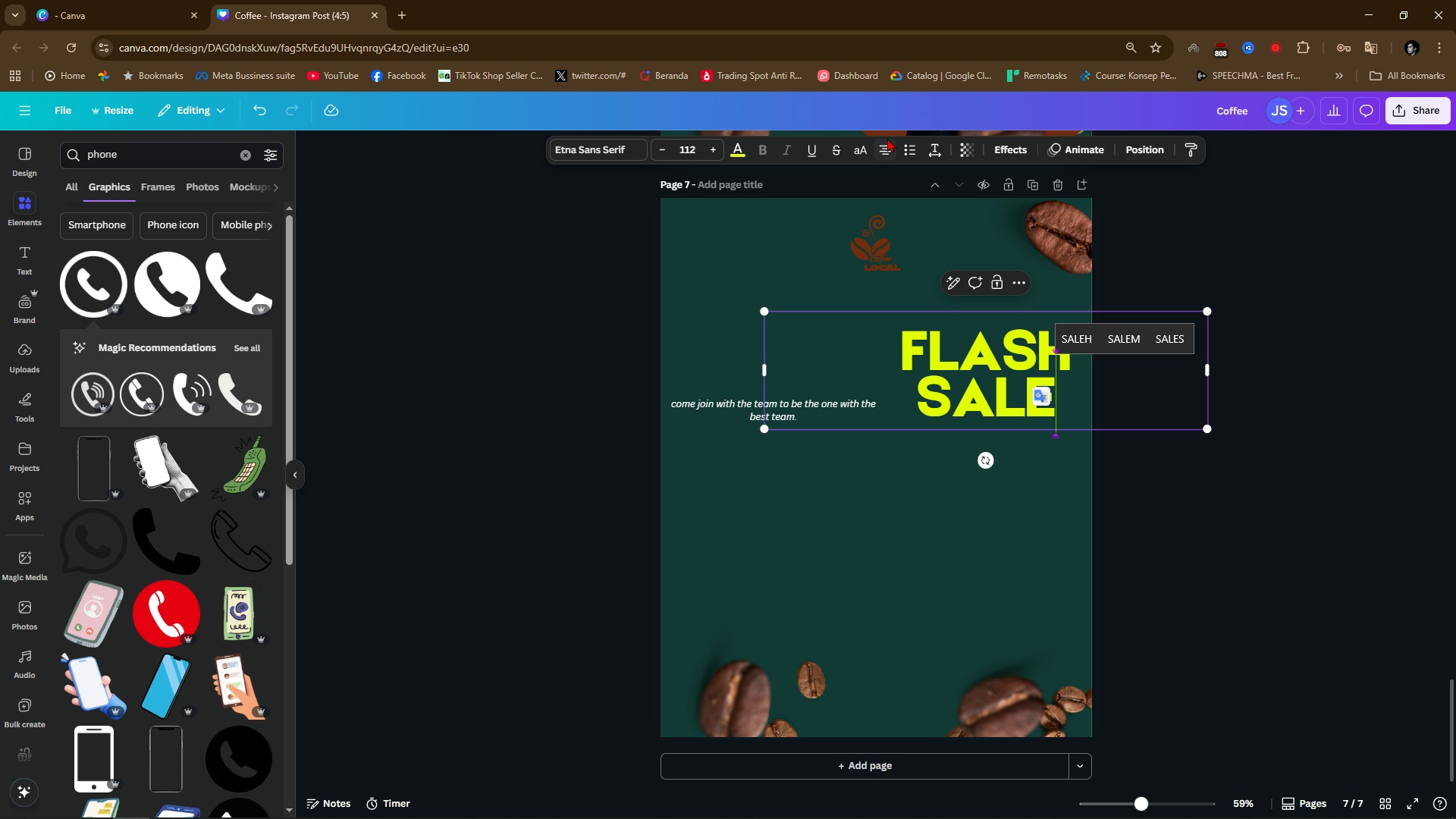 
left_click([886, 143])
 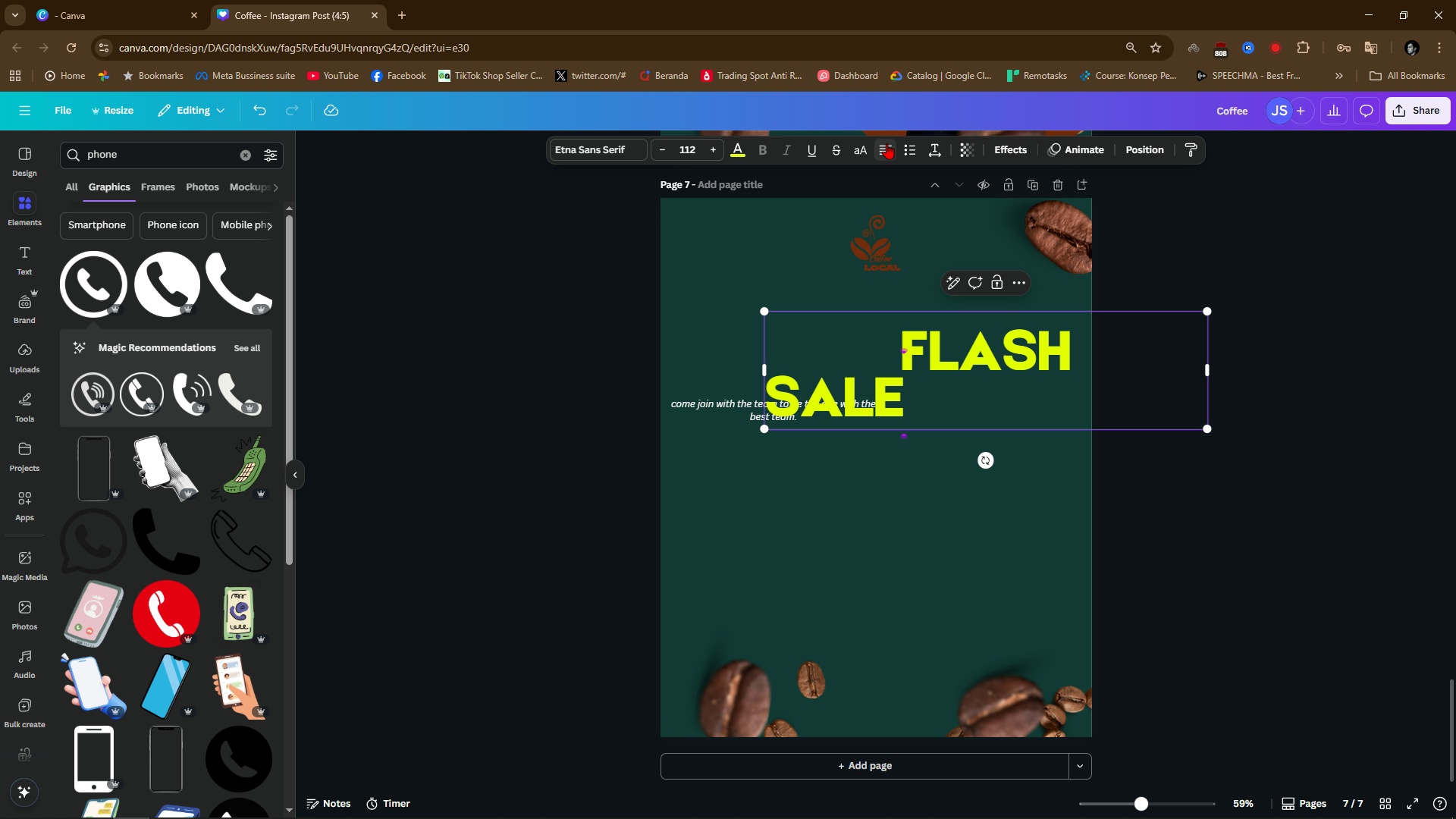 
left_click([886, 143])
 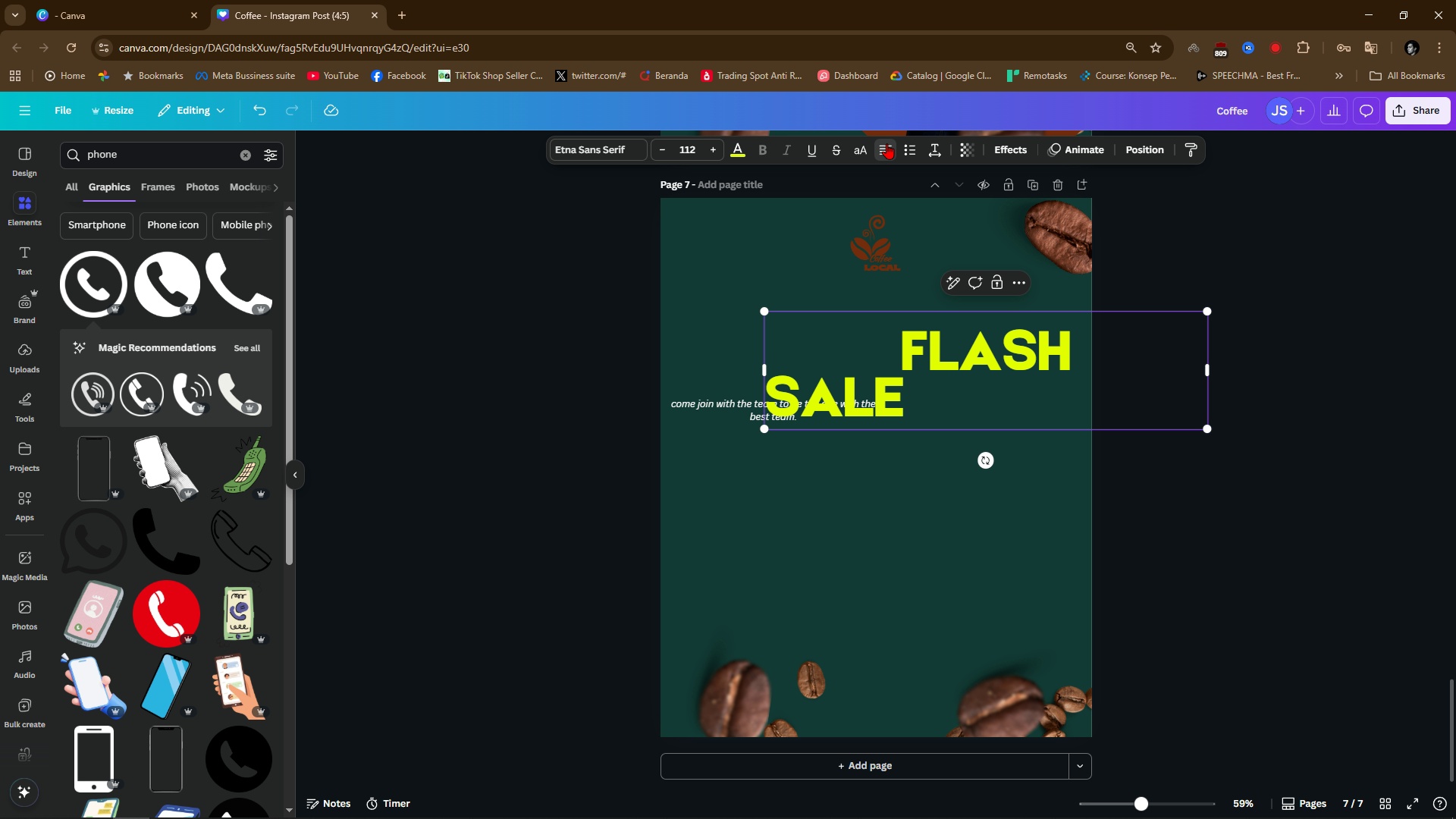 
double_click([886, 143])
 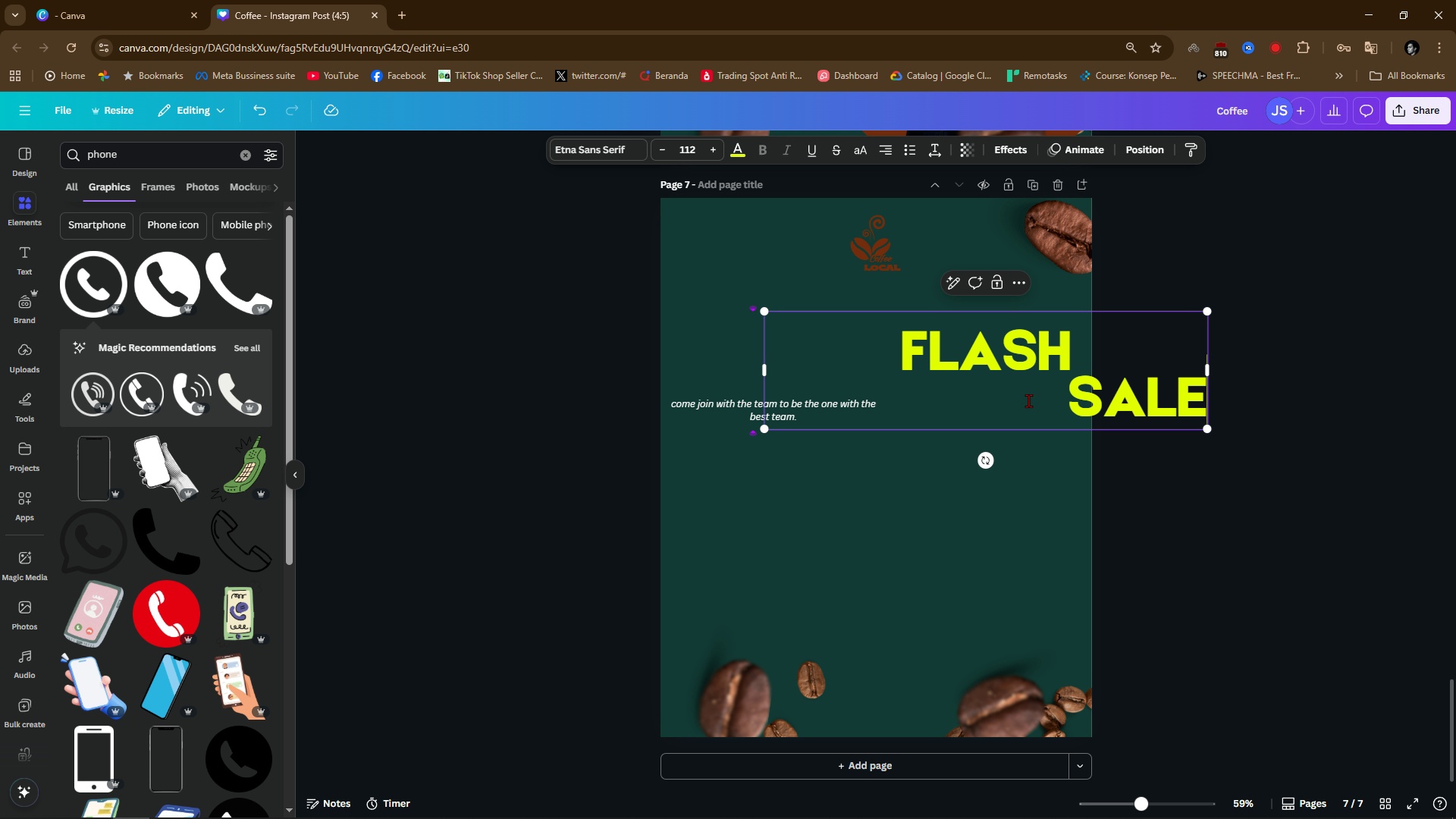 
left_click([1016, 360])
 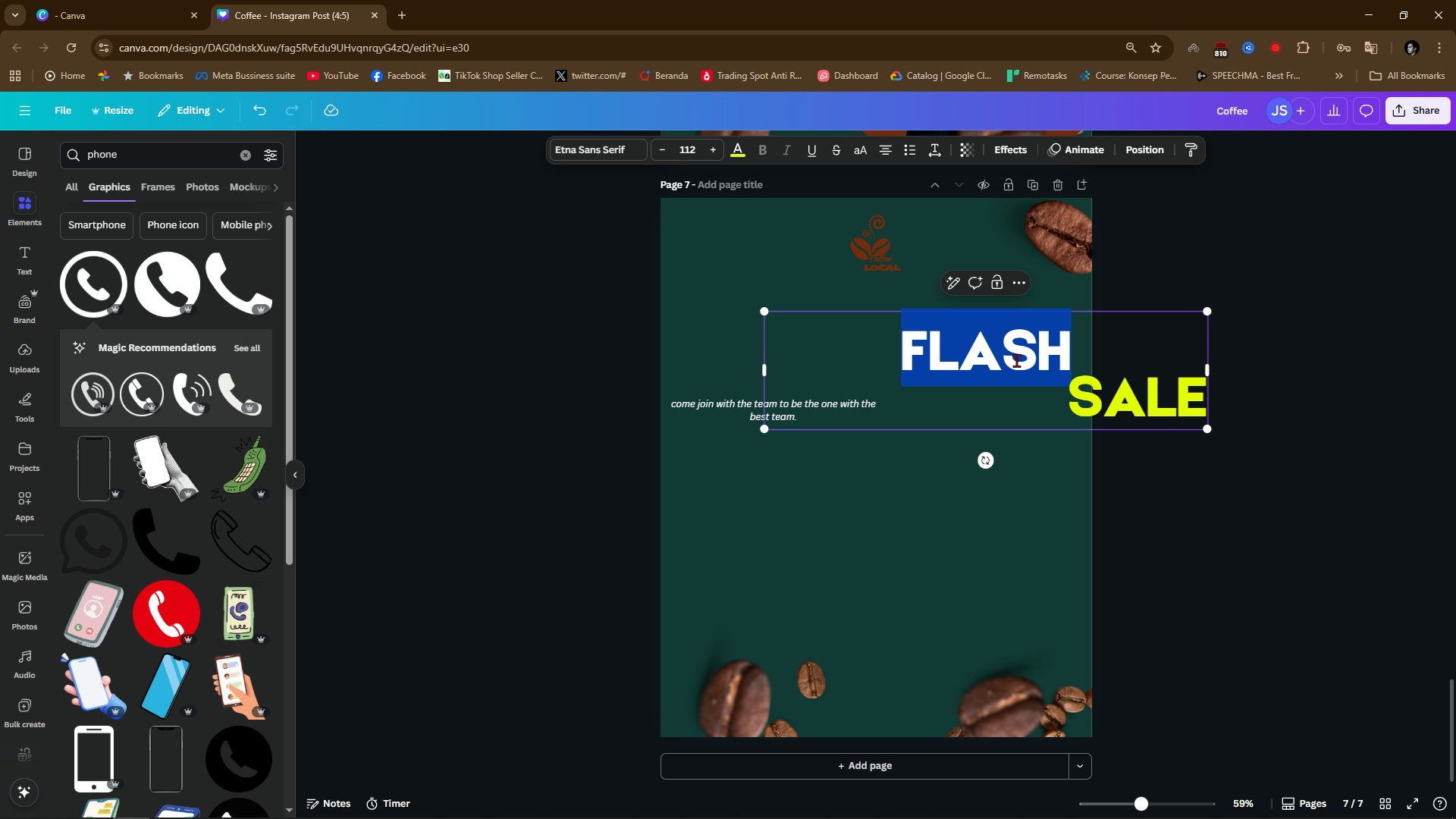 
double_click([1016, 360])
 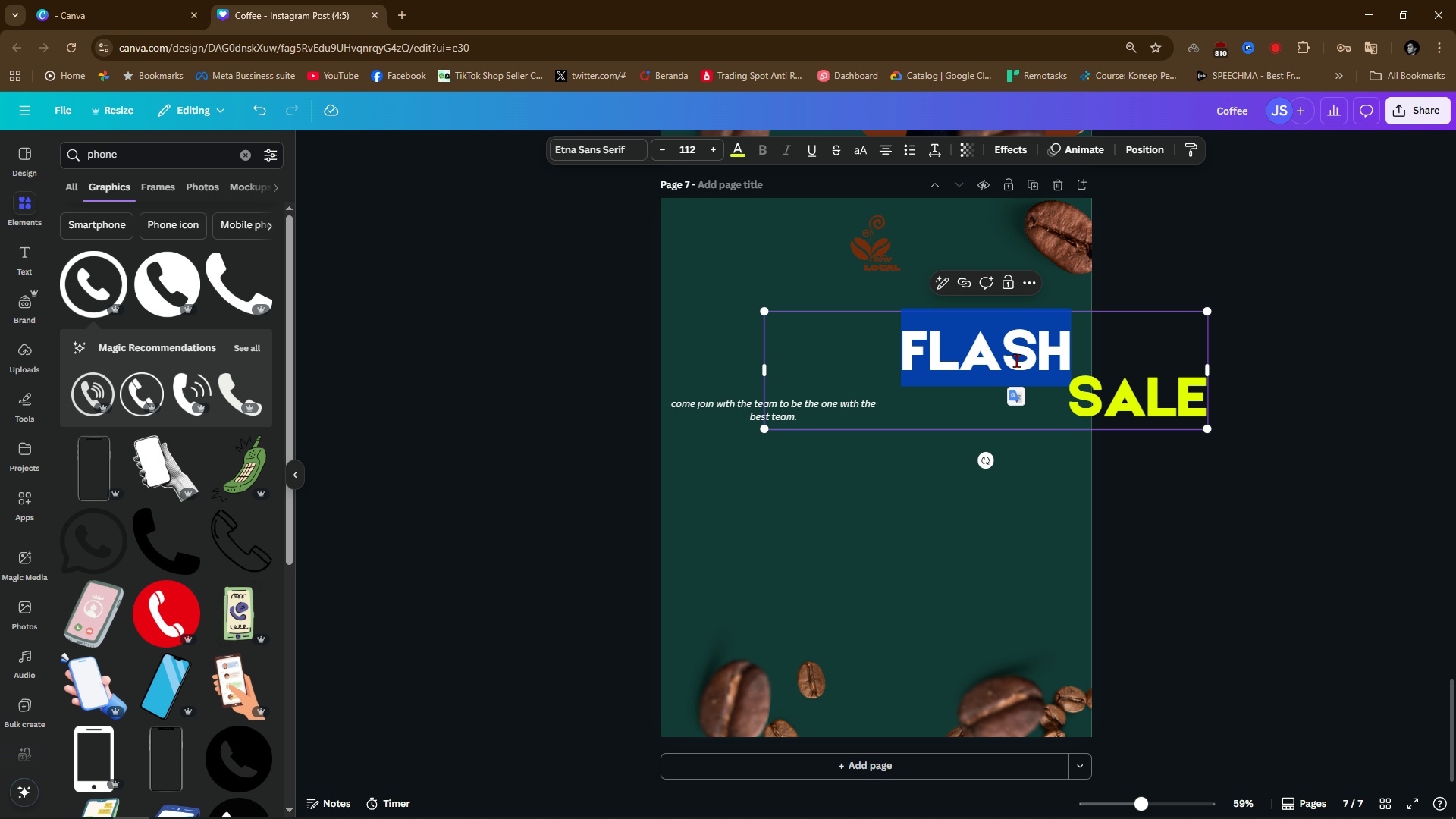 
key(Control+A)
 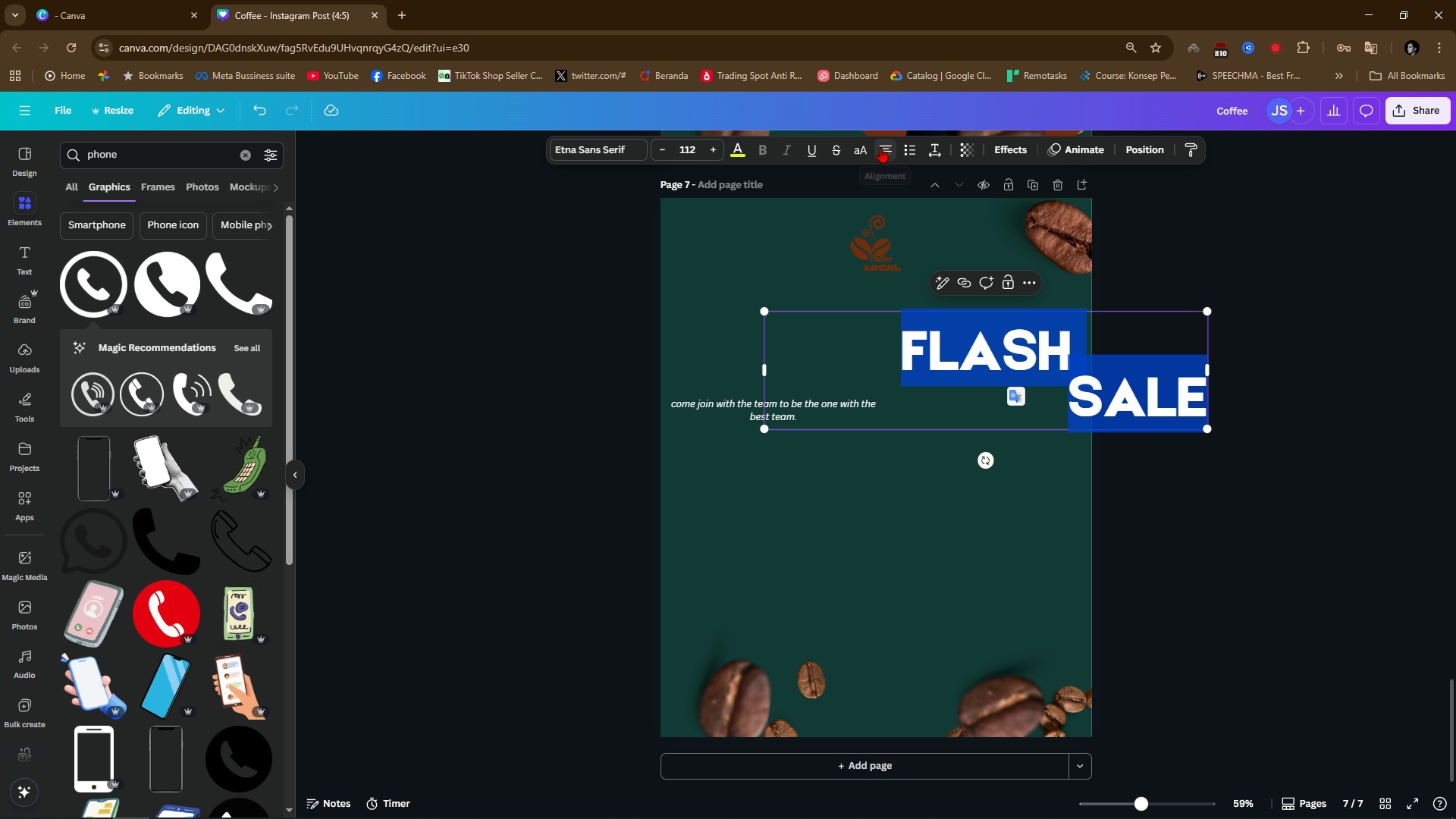 
left_click([880, 147])
 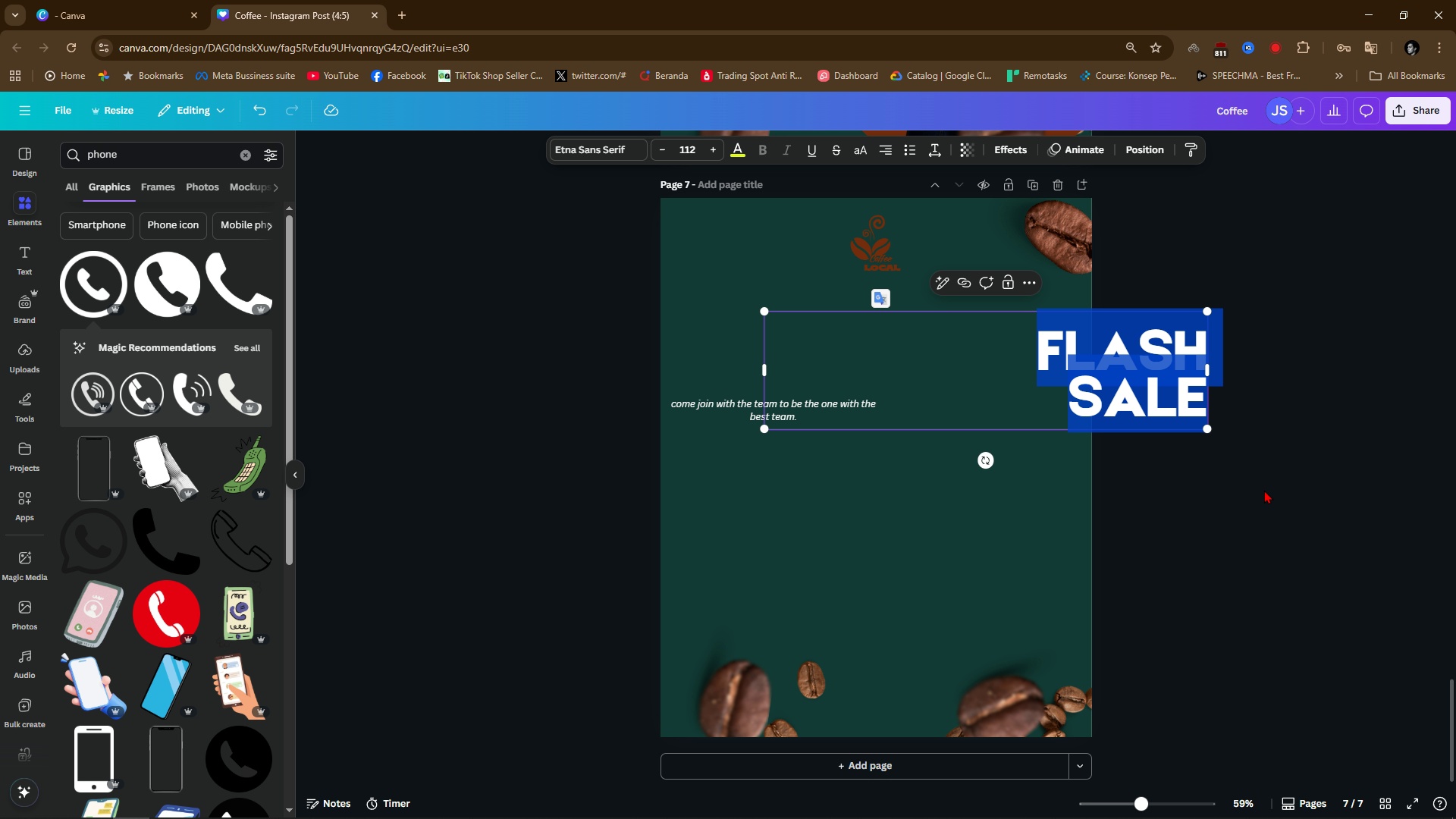 
left_click([1241, 554])
 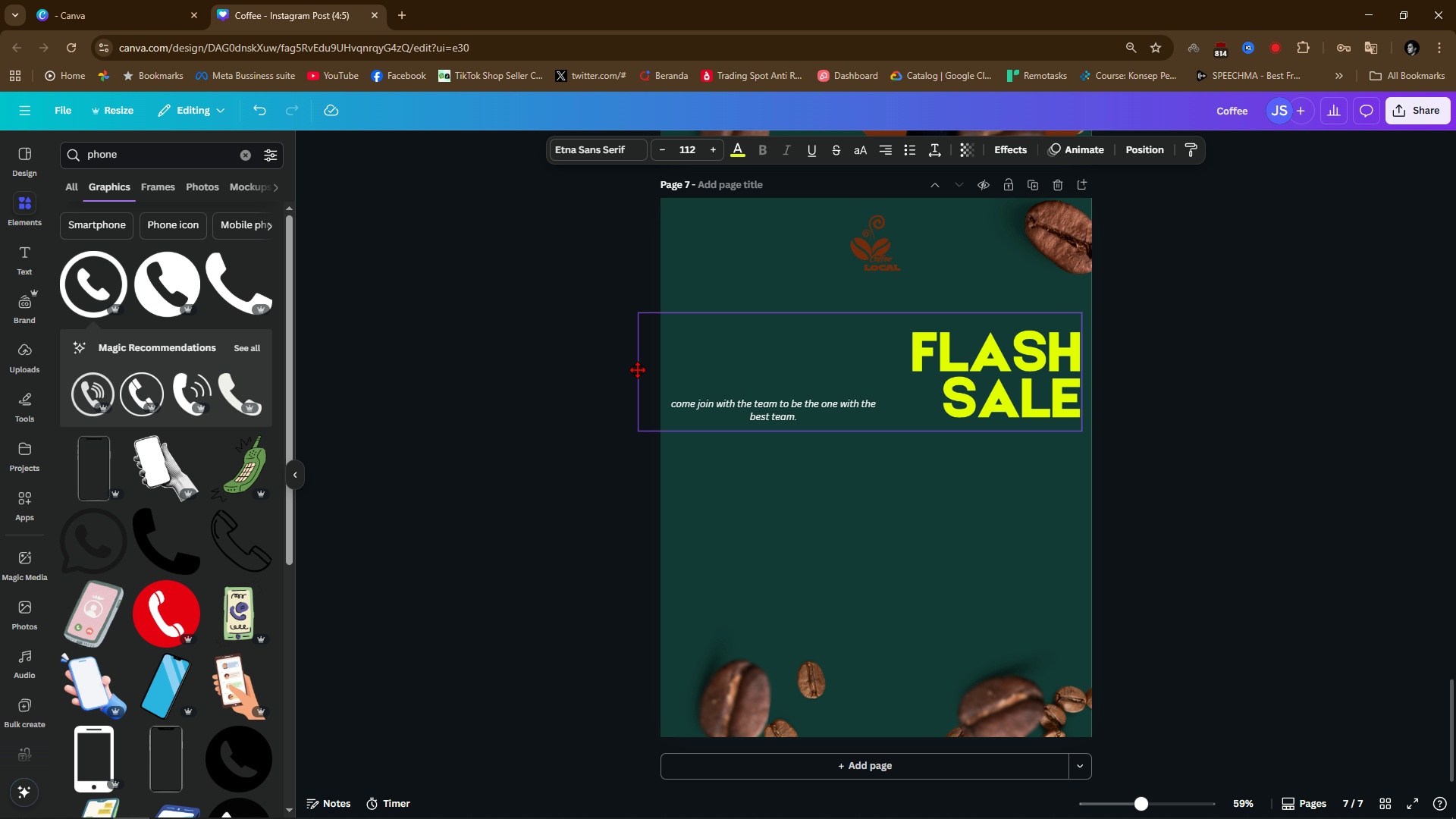 
wait(5.99)
 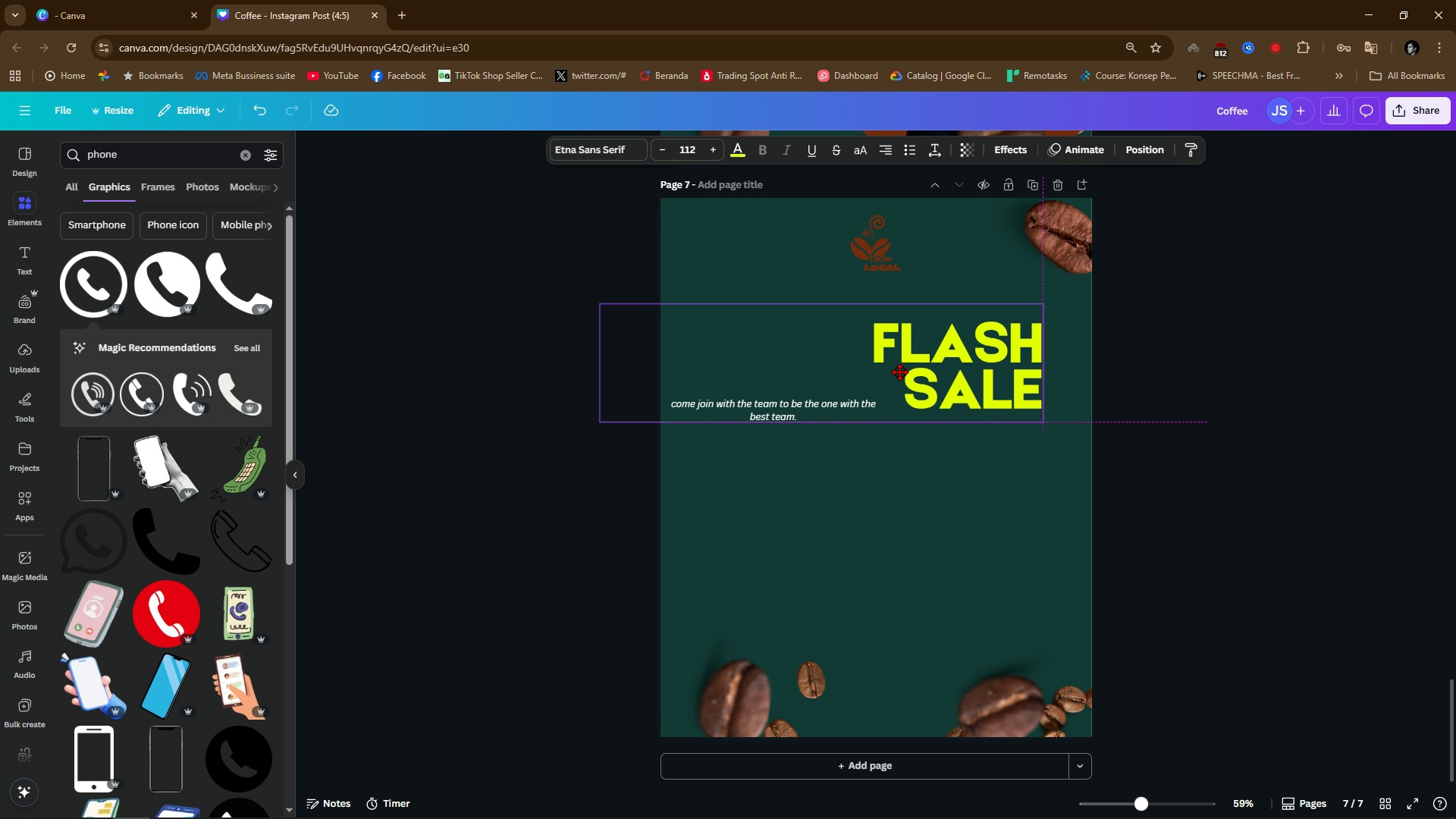 
left_click([625, 366])
 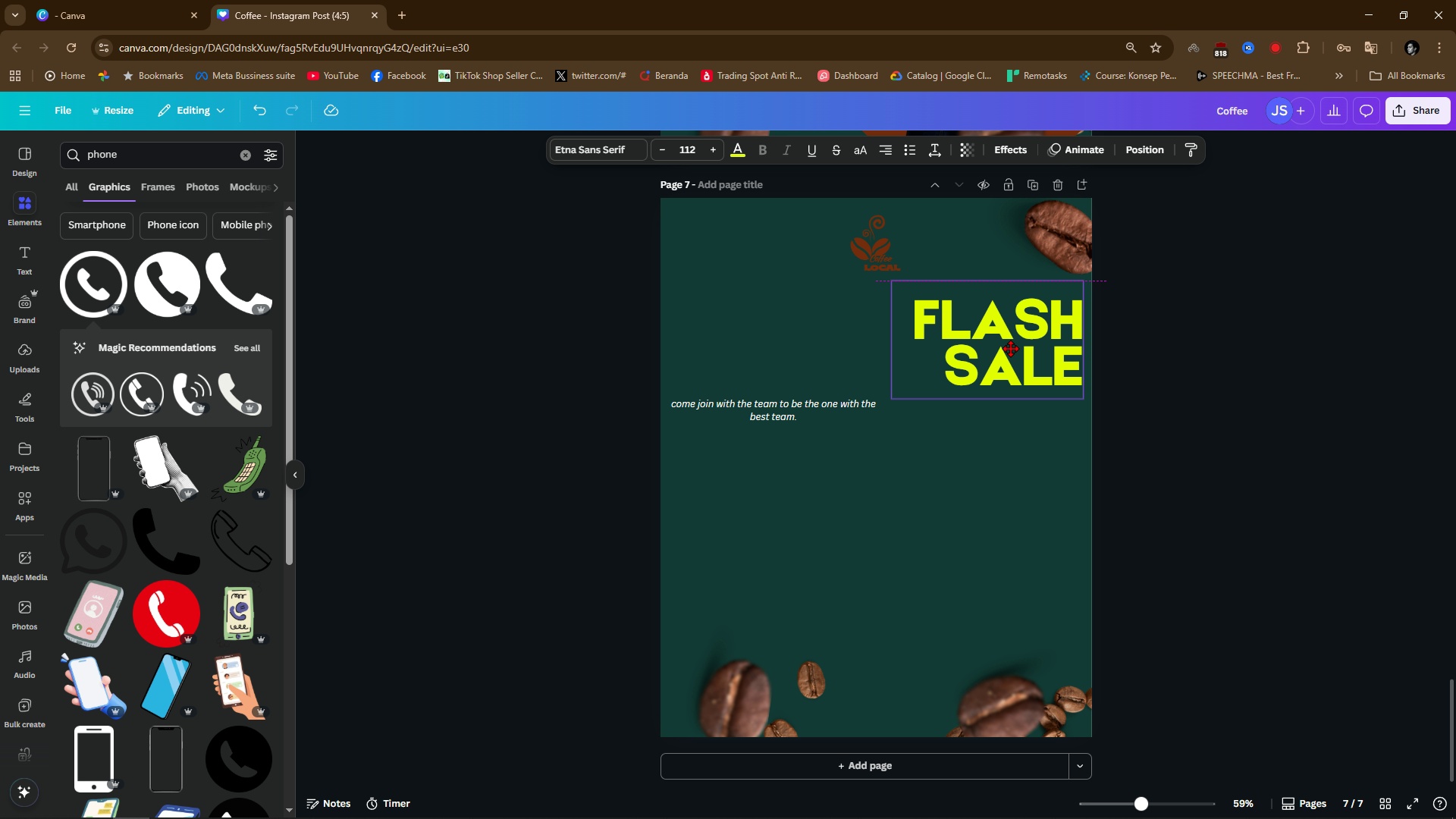 
wait(10.84)
 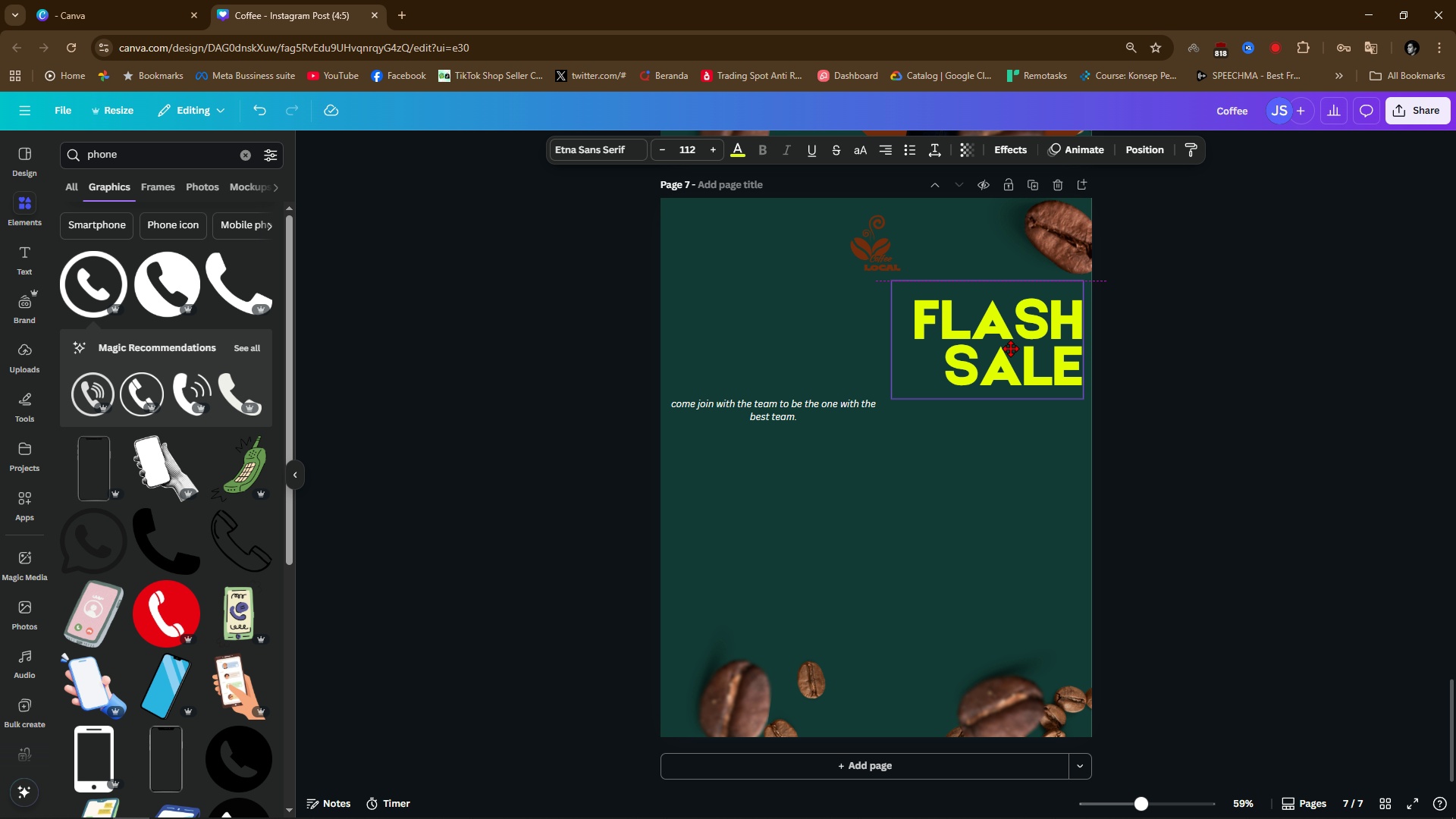 
left_click([943, 409])
 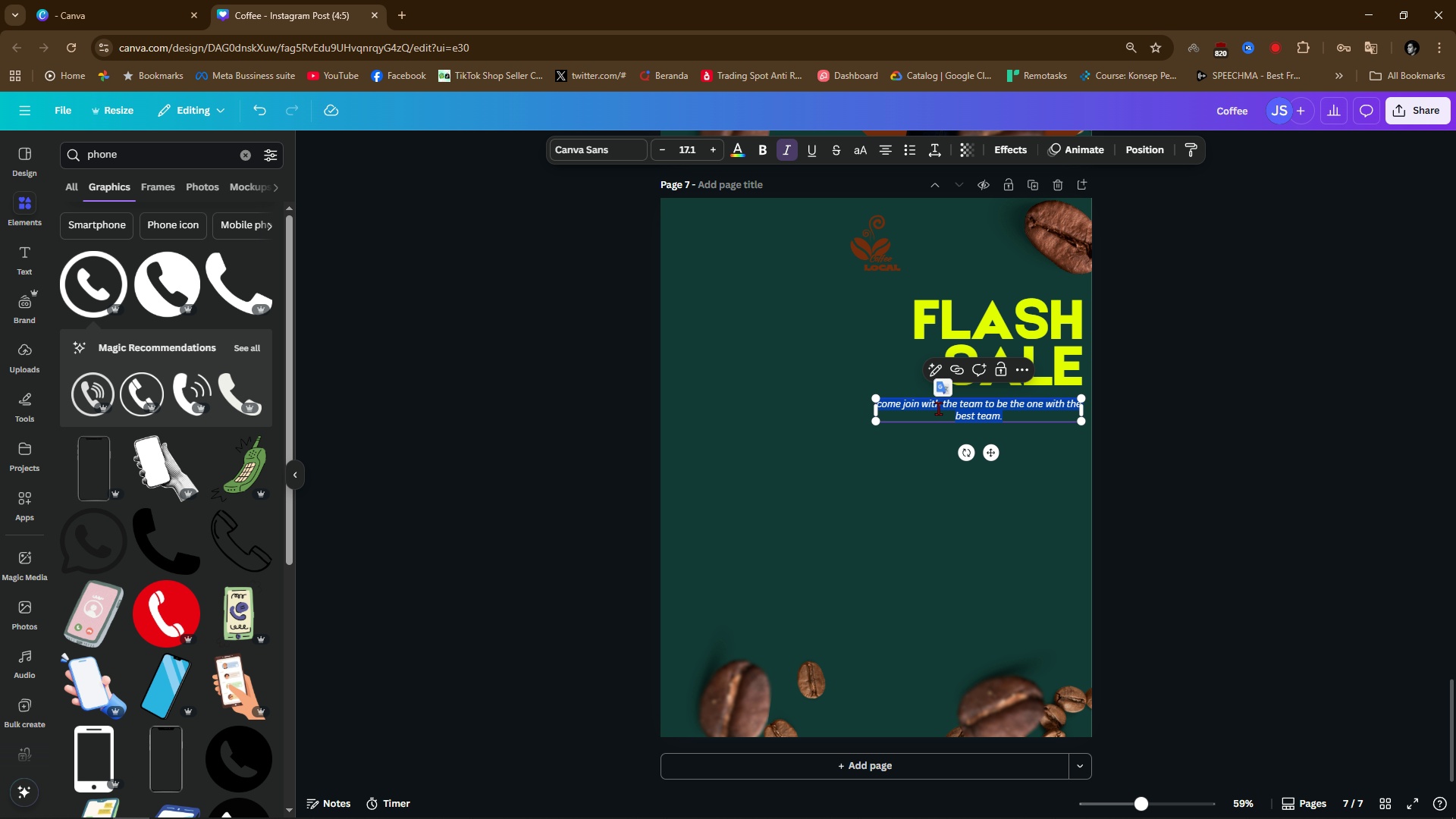 
type(The best coffee bean is on sale, )
key(Backspace)
key(Backspace)
type( for limited time, ga)
key(Backspace)
type(rab it Fast!@)
key(Backspace)
type(!!)
 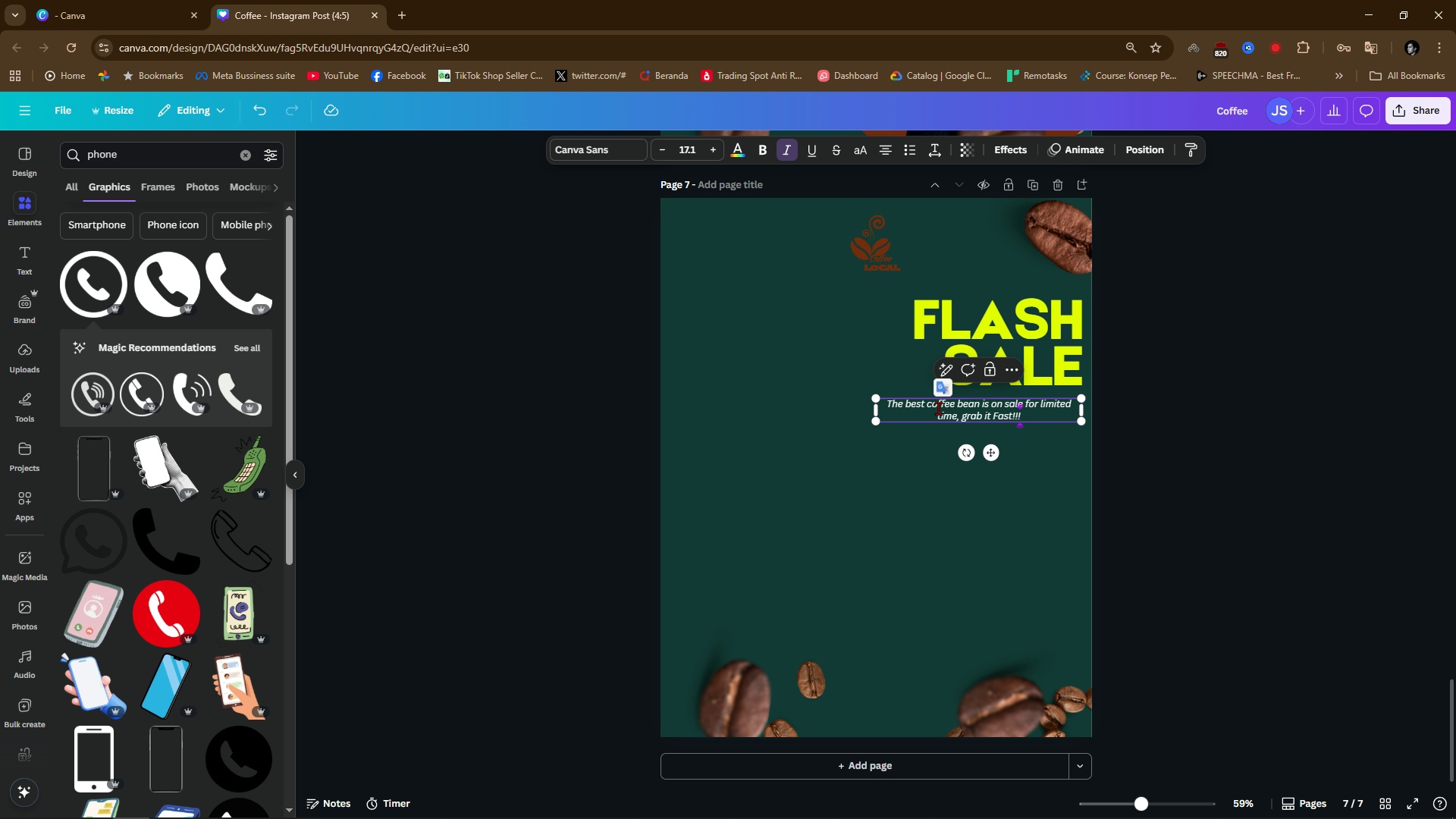 
wait(6.34)
 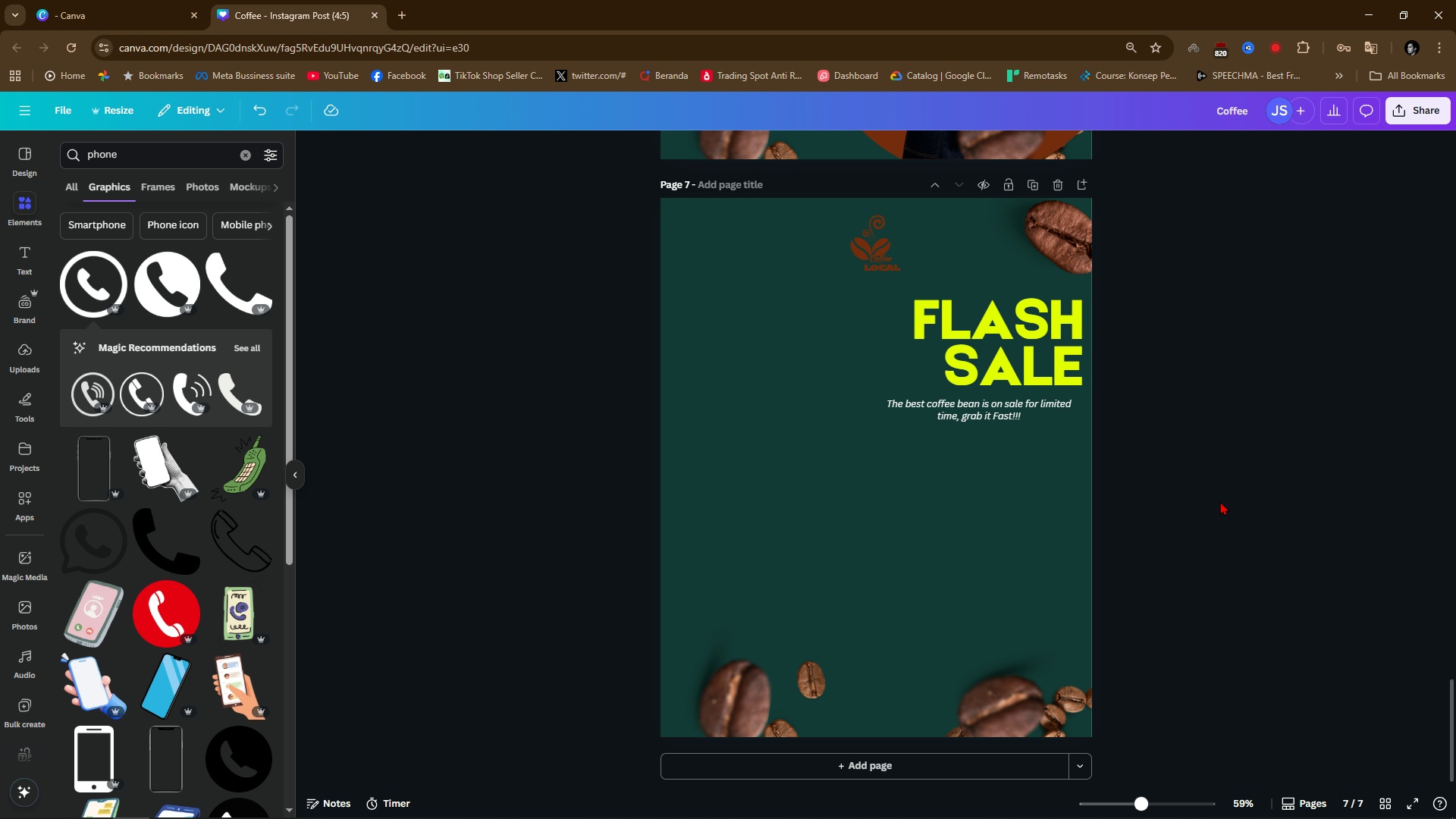 
left_click([1198, 513])
 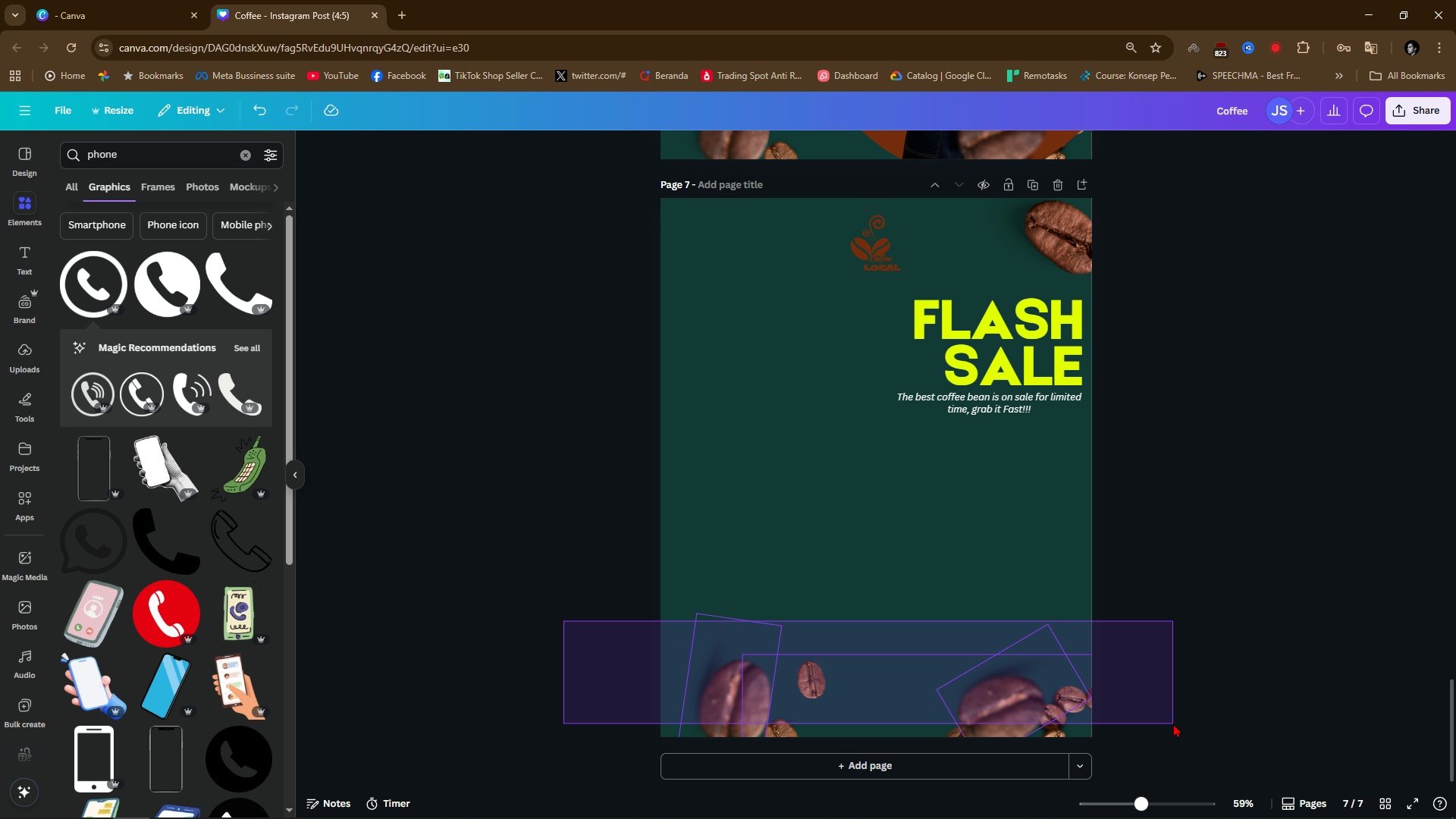 
left_click([1237, 521])
 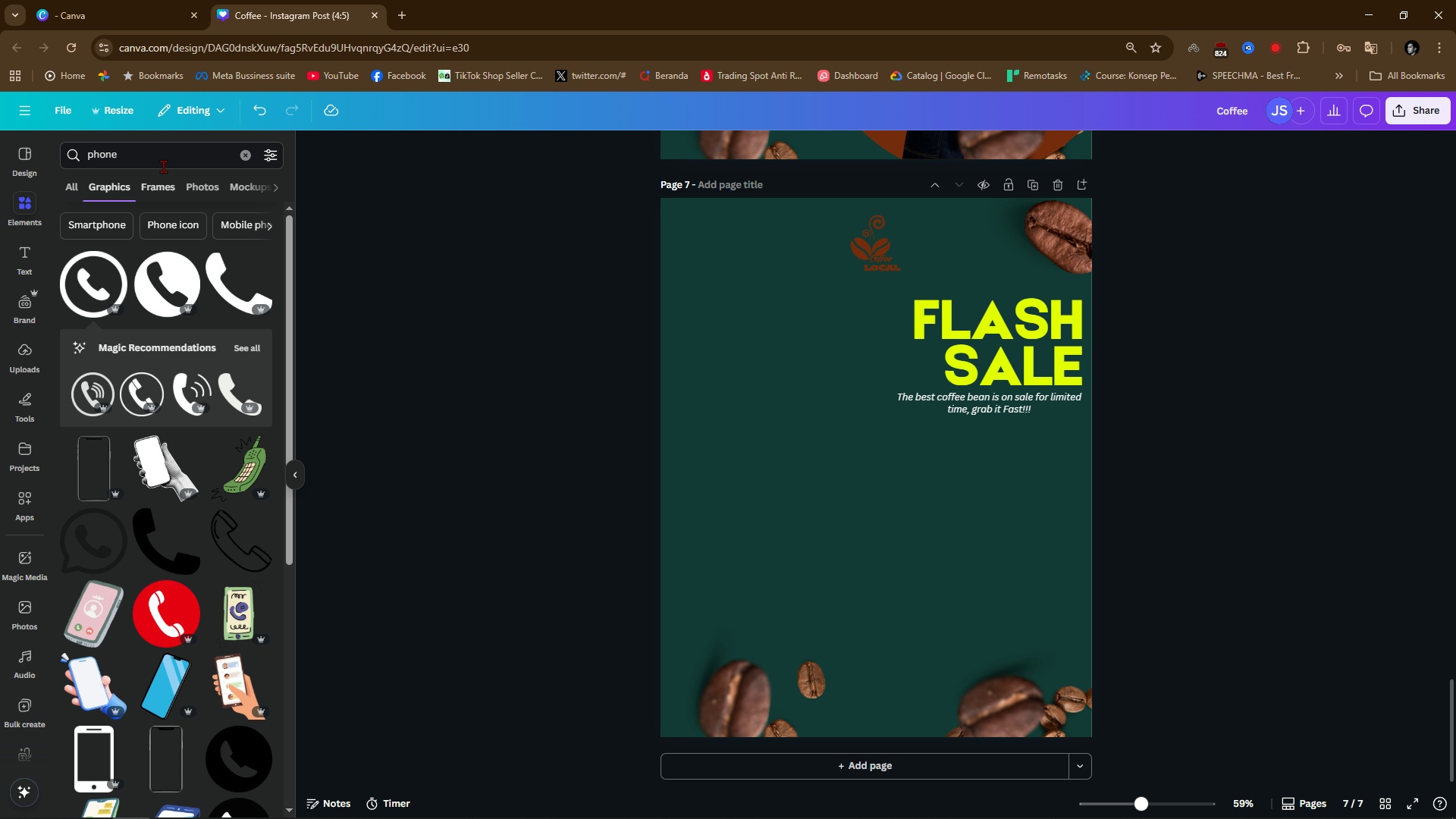 
left_click([161, 148])
 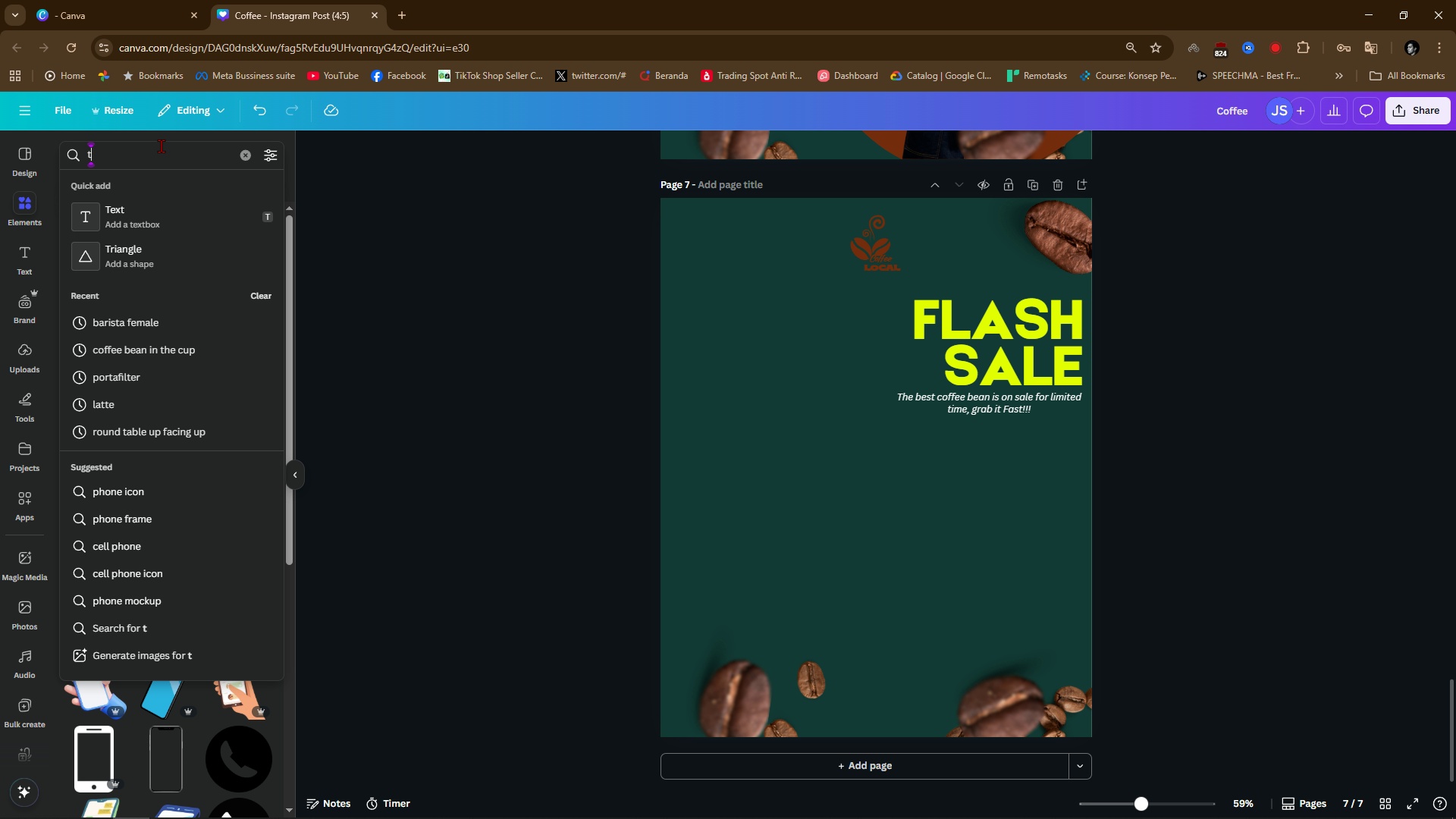 
type(table)
key(Backspace)
 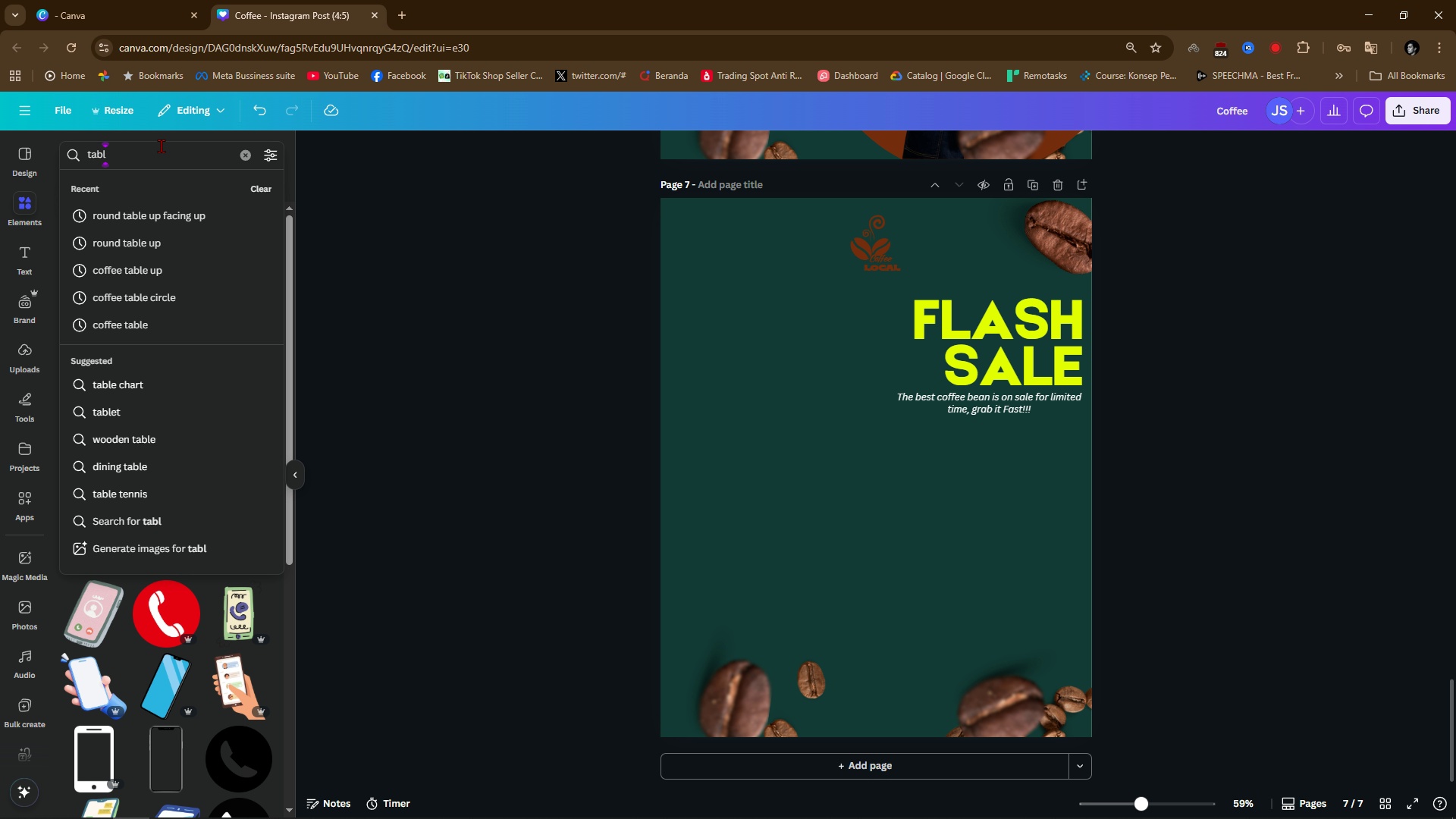 
key(Control+Backspace)
 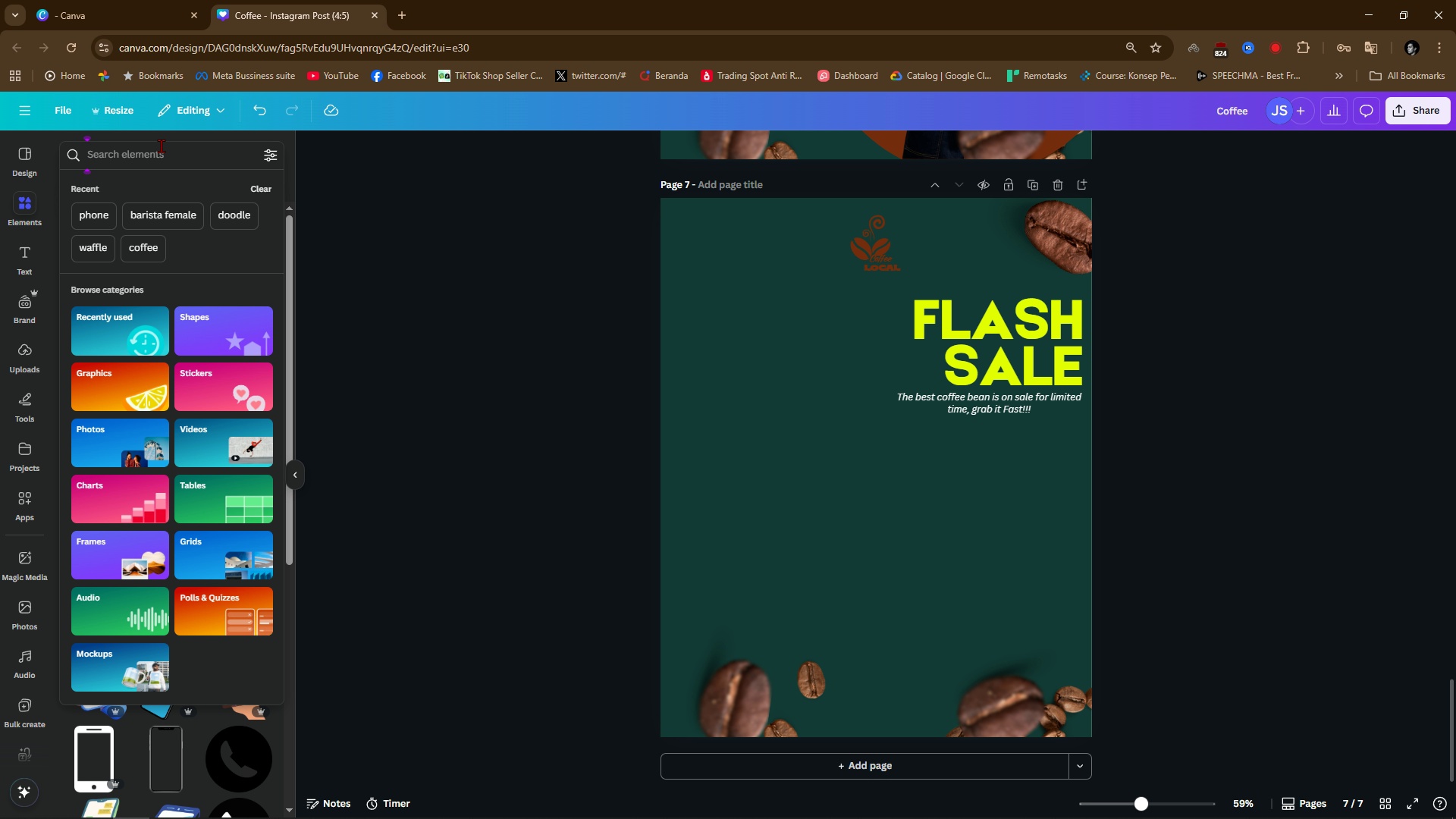 
key(Control+ControlLeft)
 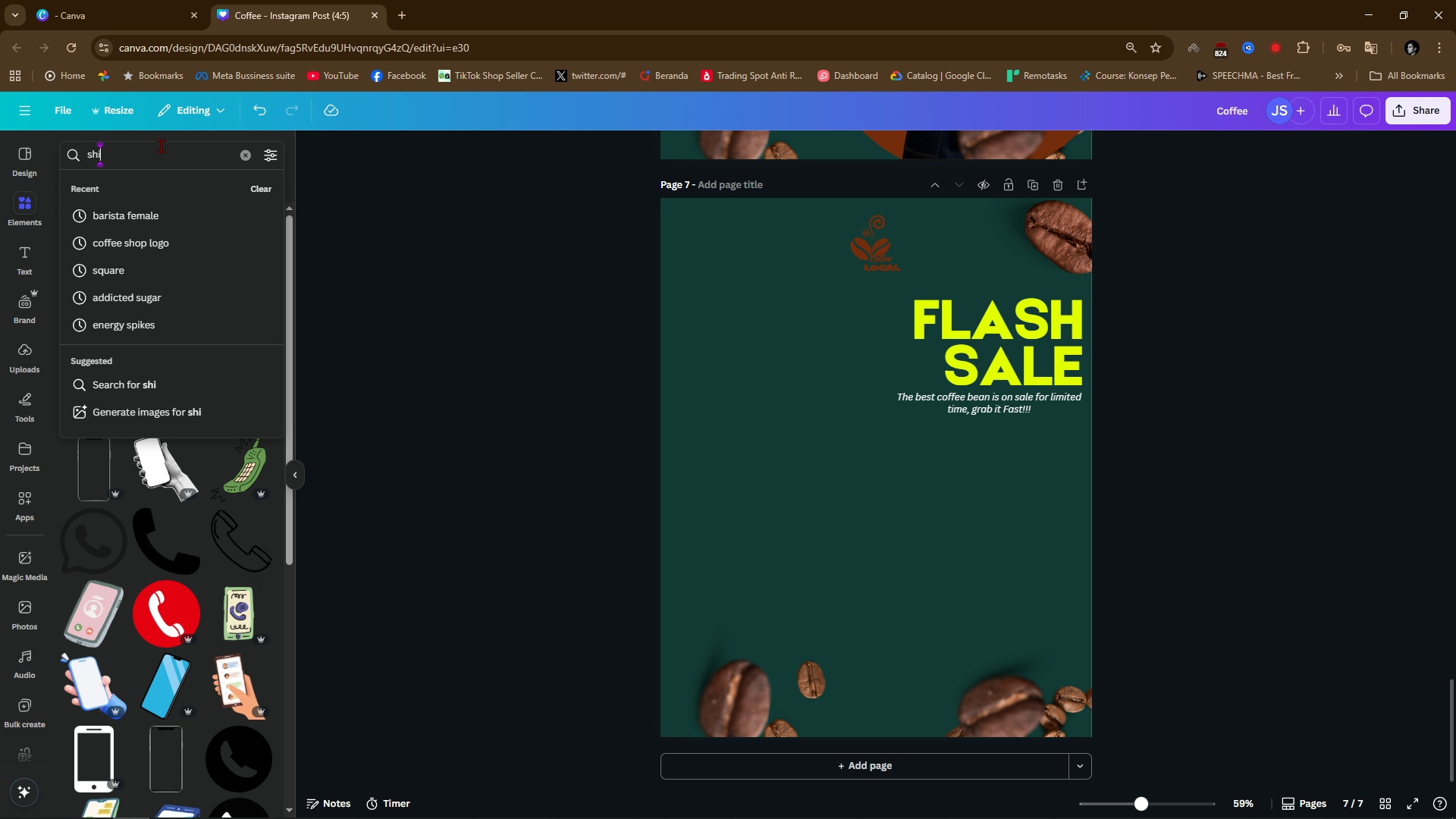 
type(shine)
key(Backspace)
type(y table)
 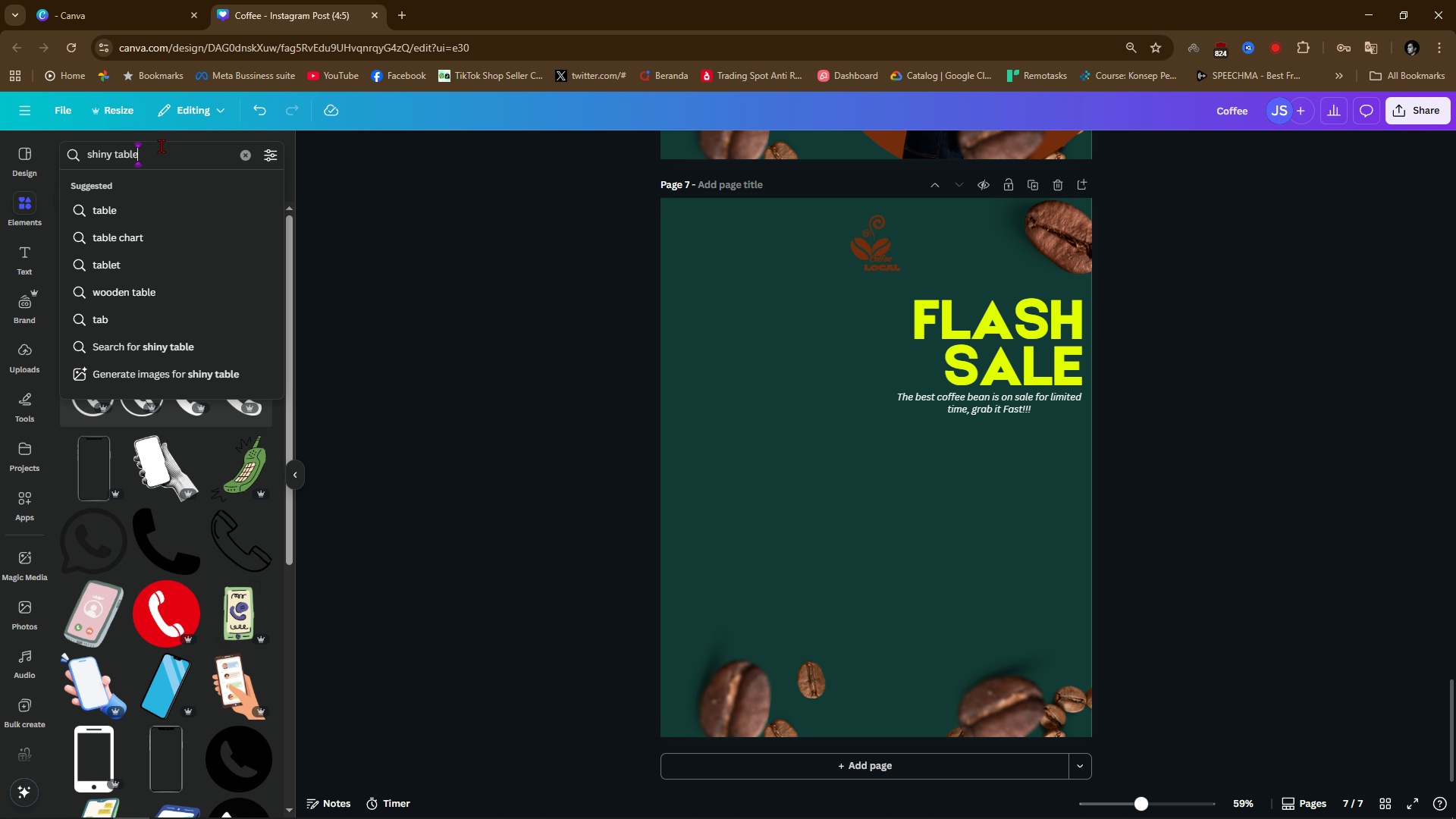 
key(Enter)
 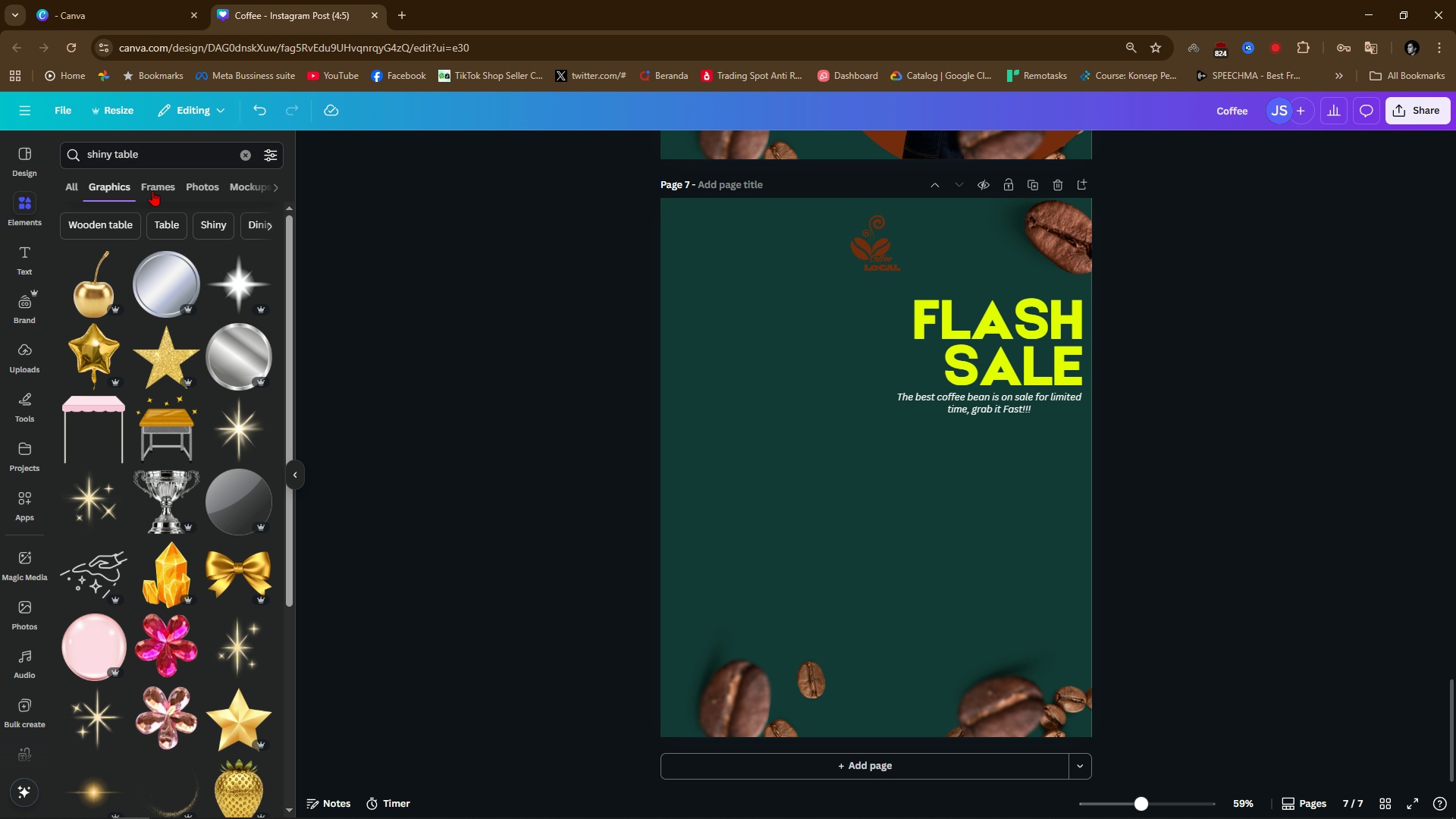 
left_click([199, 187])
 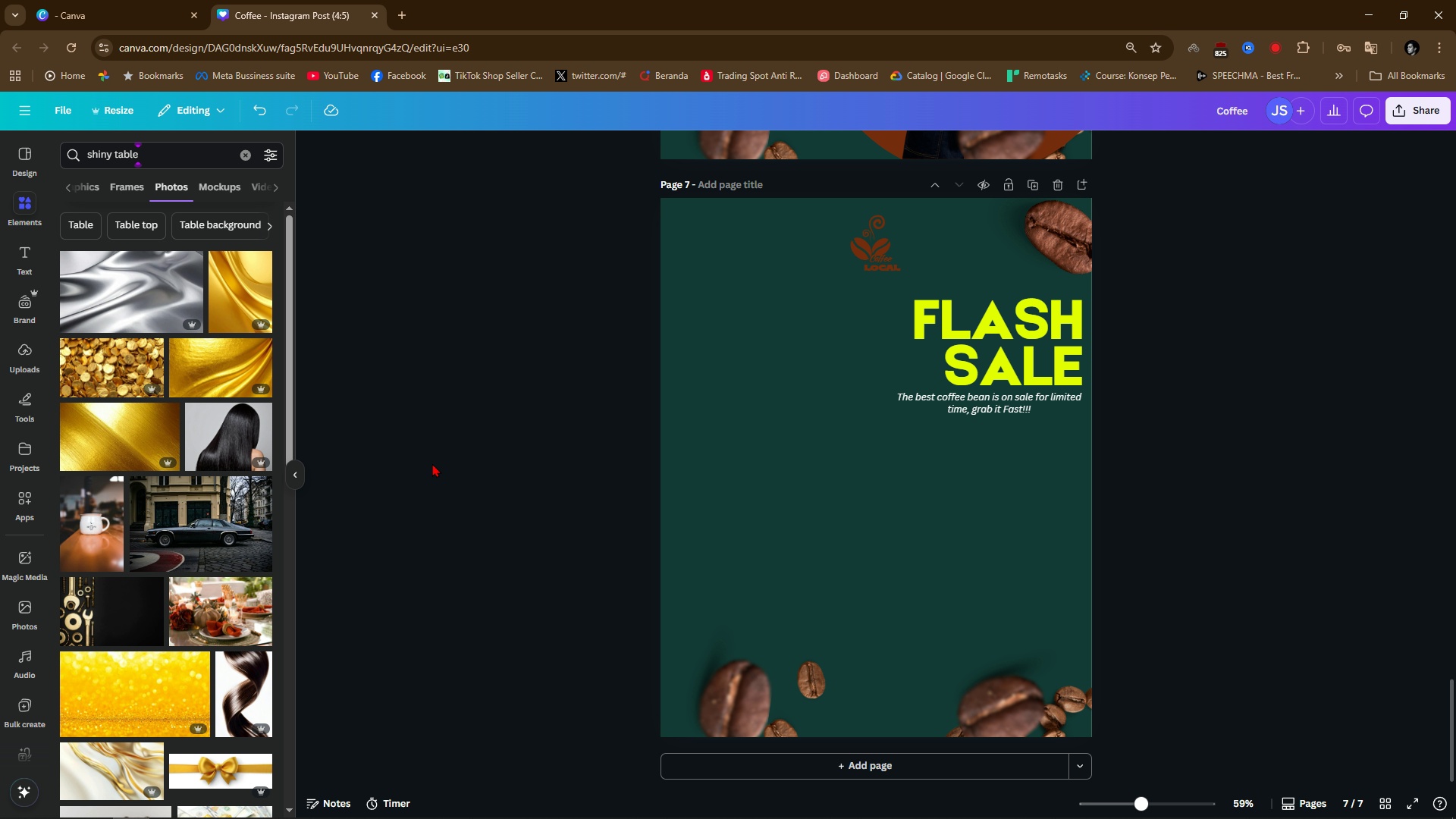 
scroll: coordinate [160, 682], scroll_direction: down, amount: 3.0
 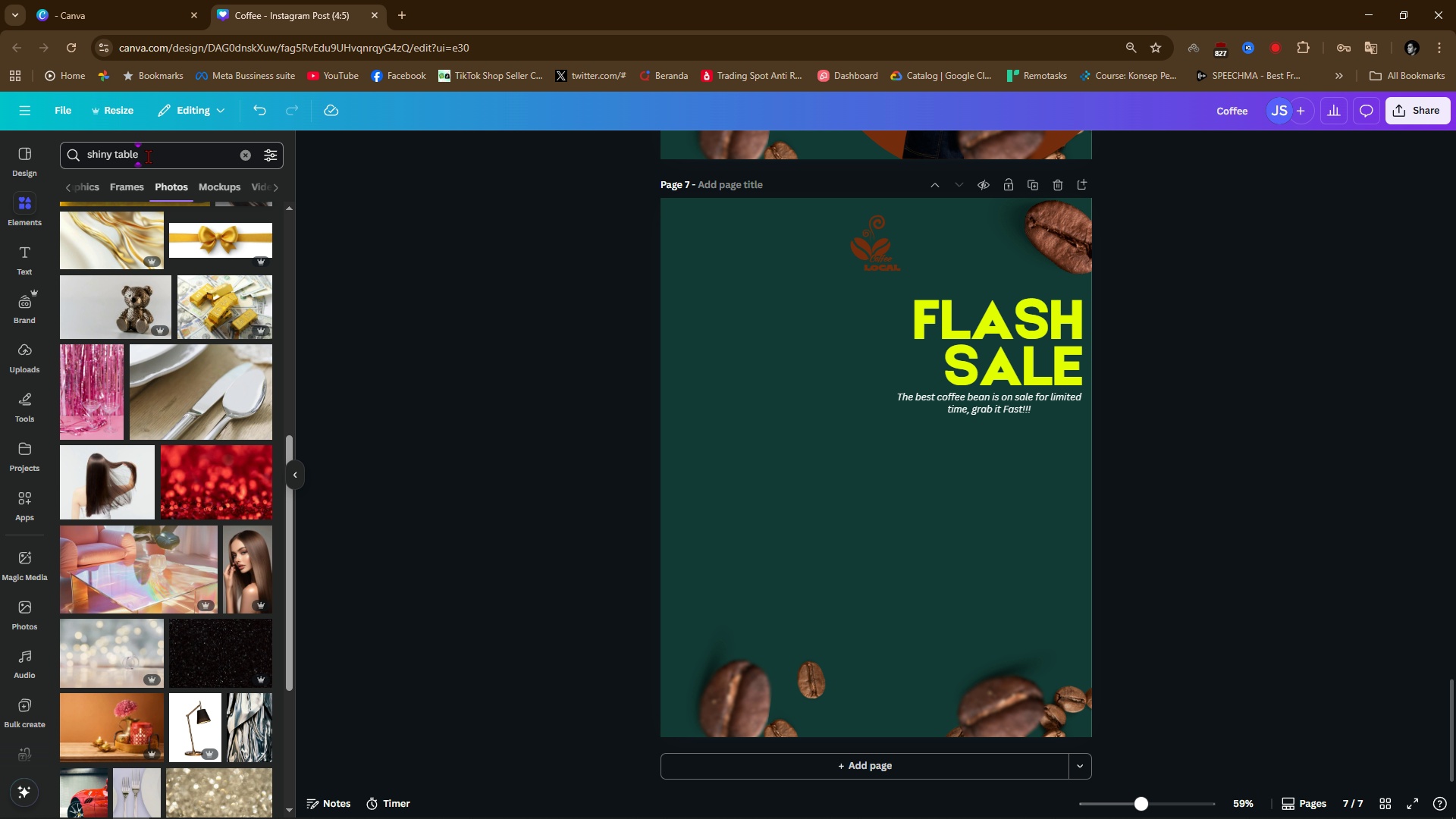 
double_click([101, 150])
 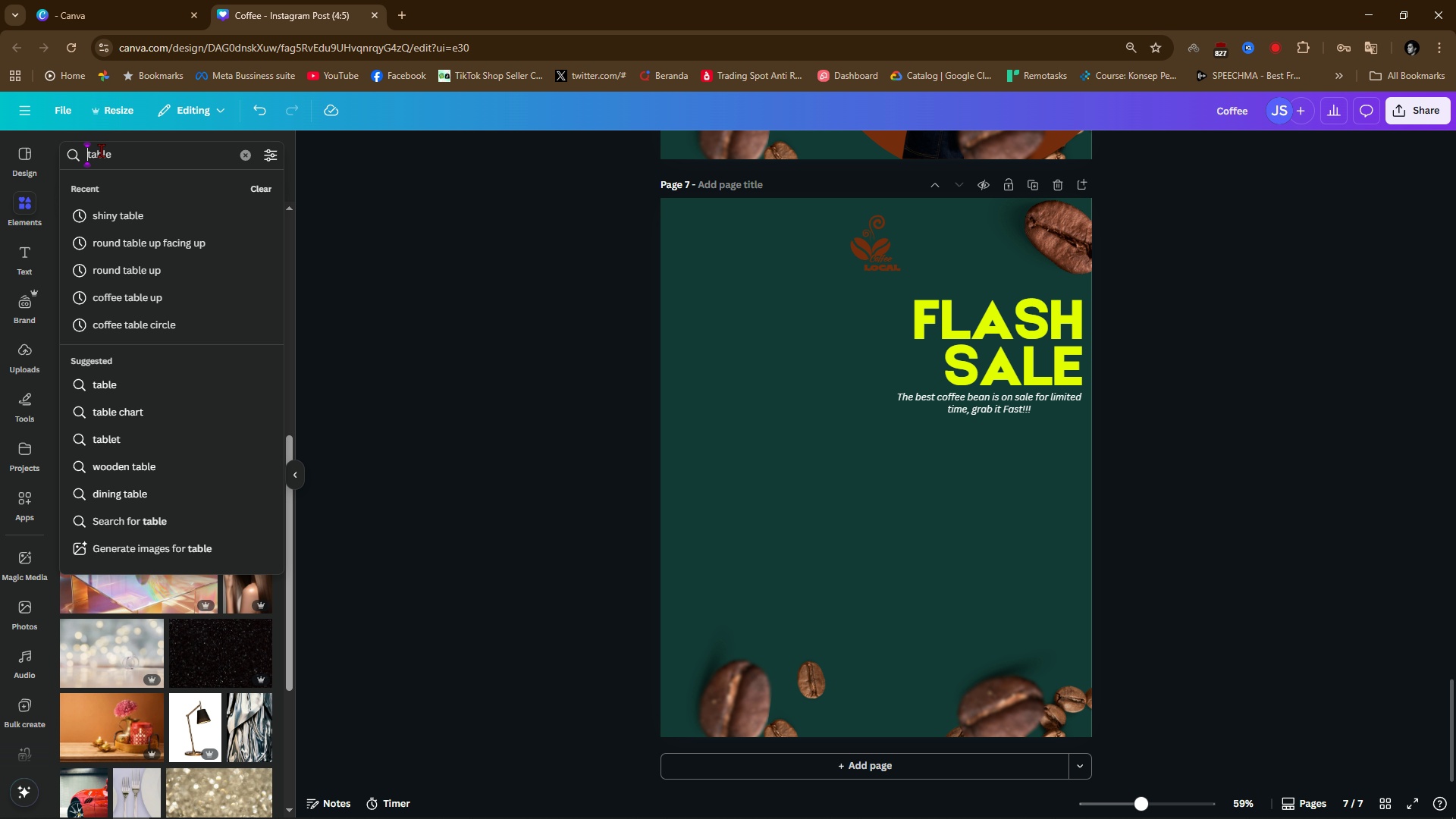 
key(Backspace)
 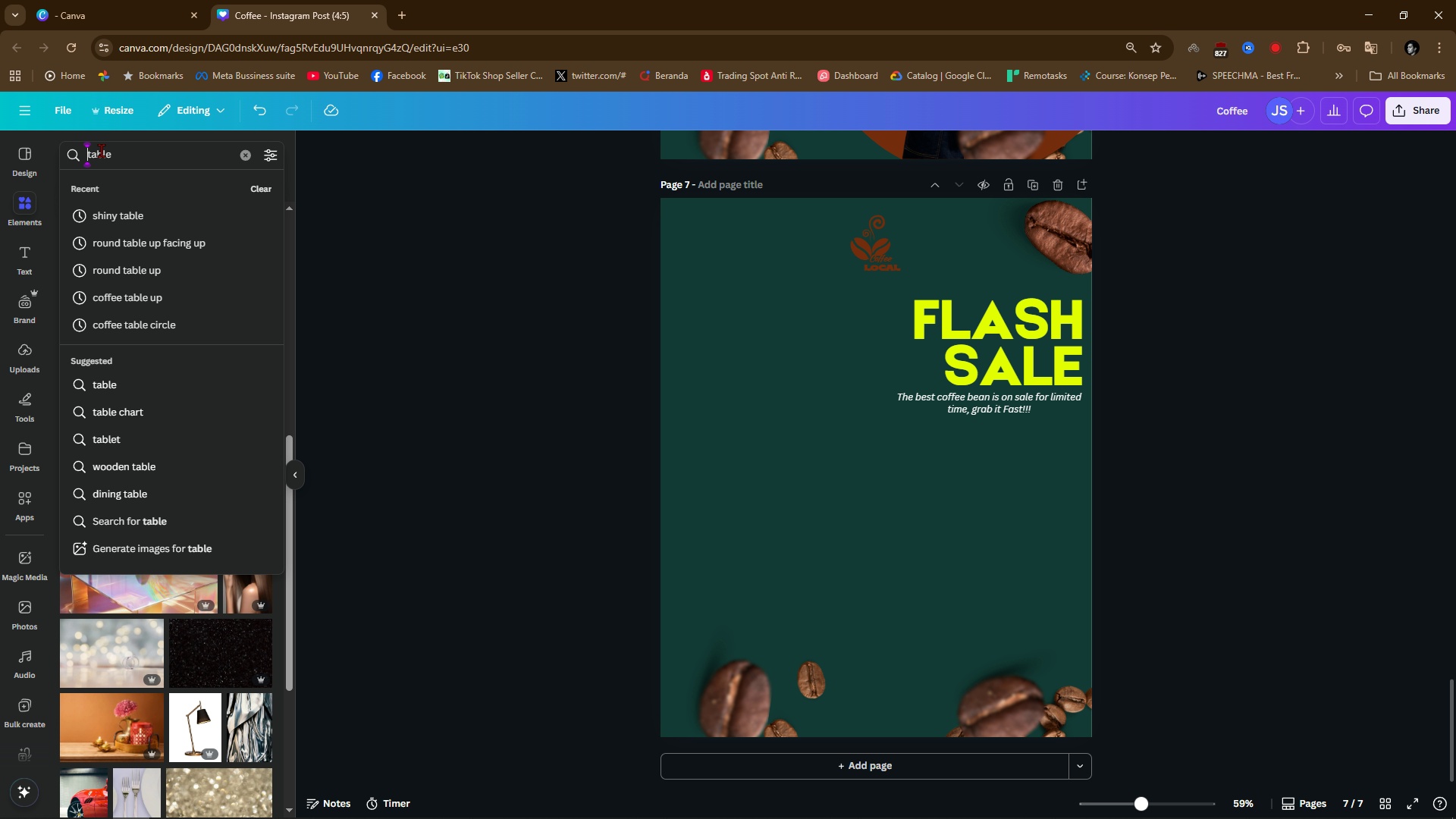 
key(Enter)
 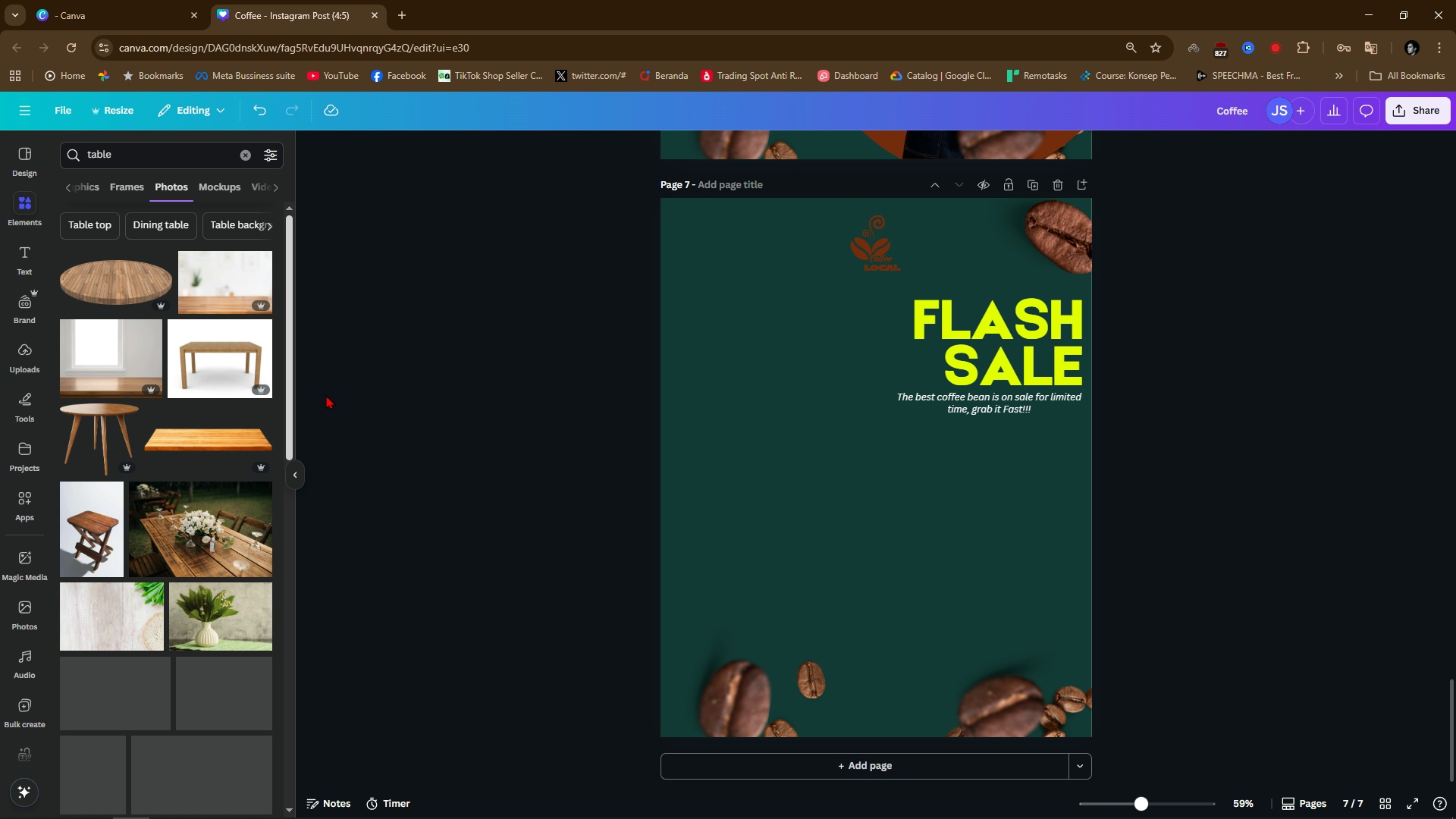 
mouse_move([395, 469])
 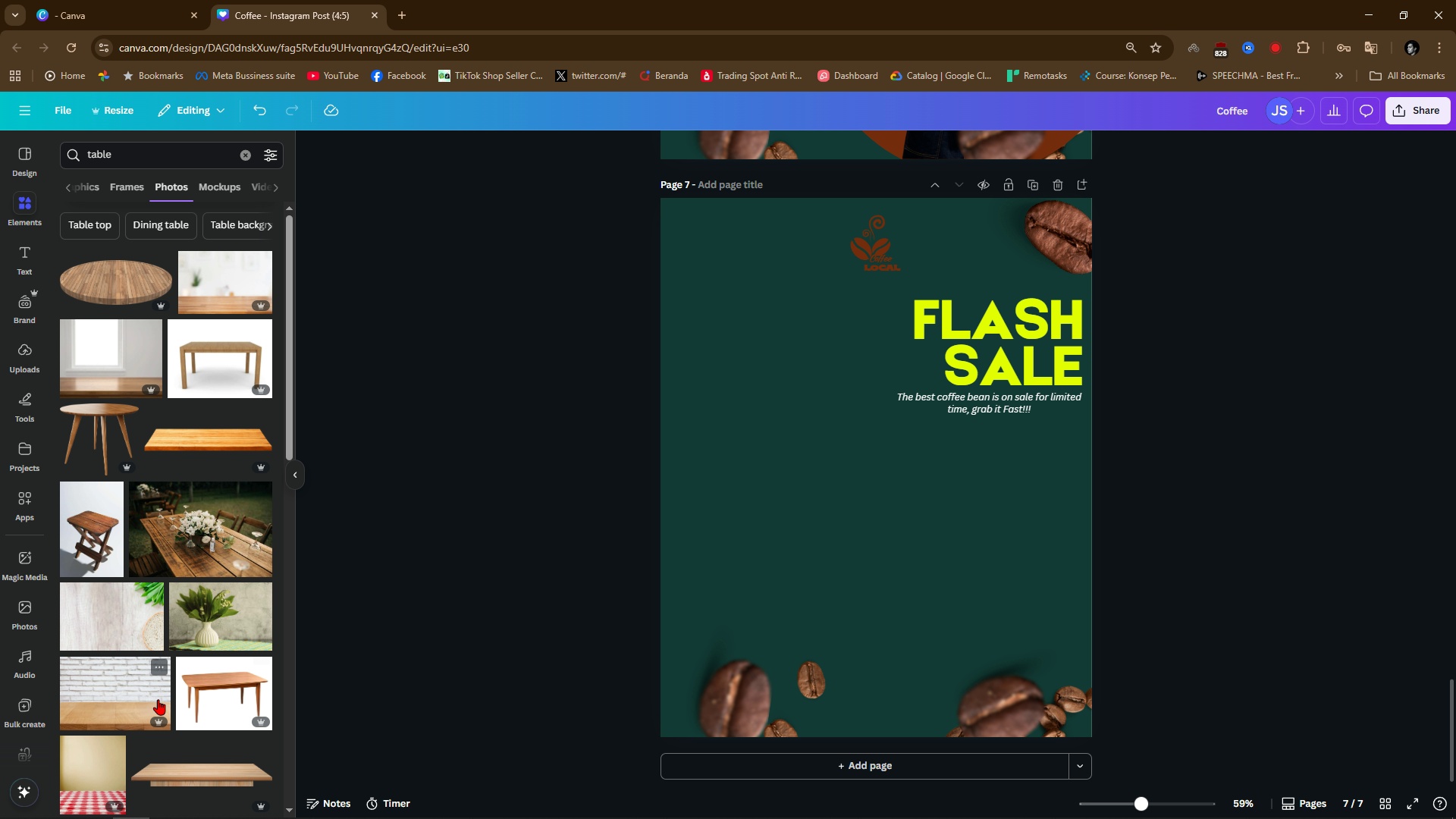 
scroll: coordinate [158, 699], scroll_direction: down, amount: 7.0
 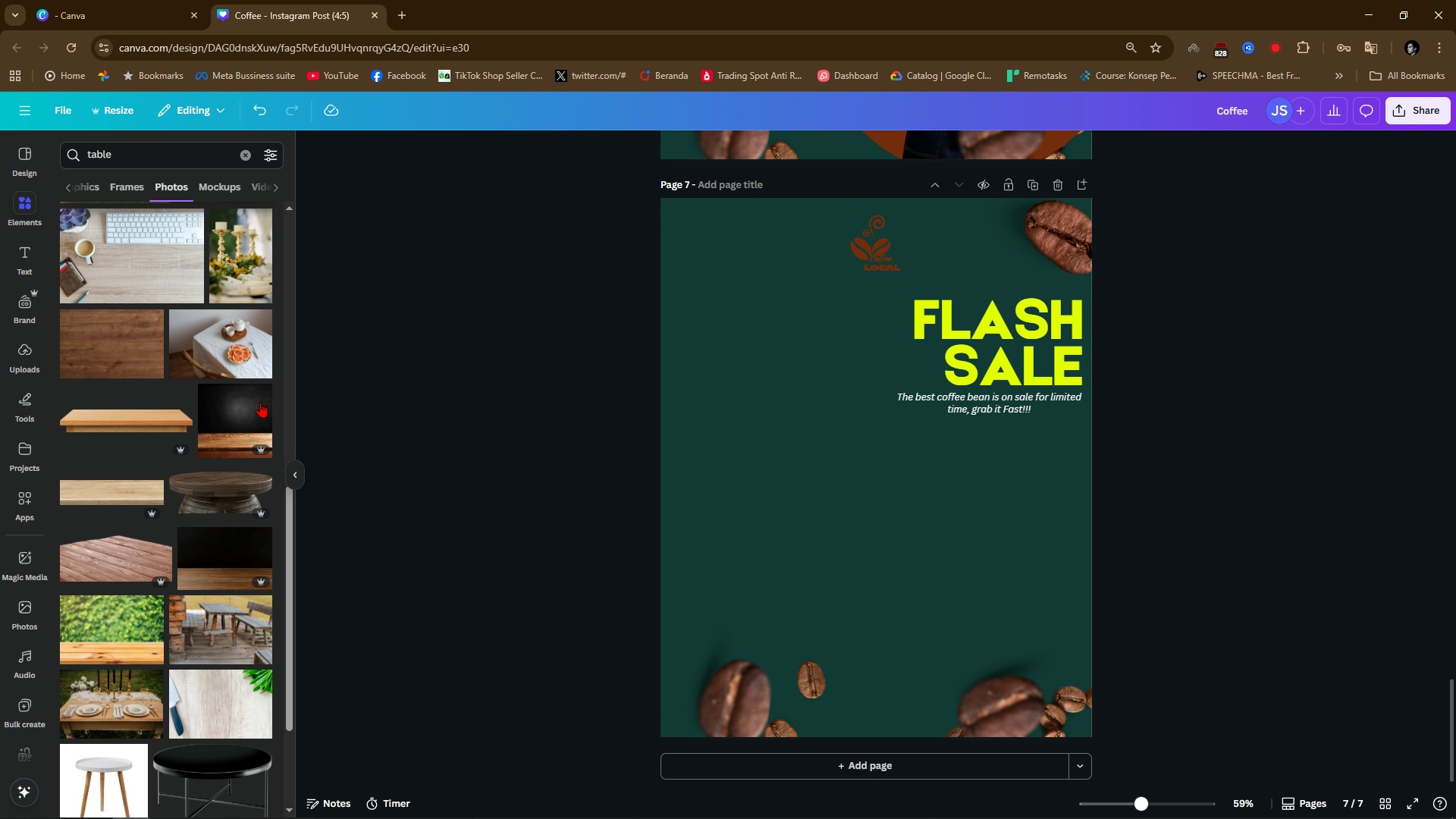 
left_click([237, 422])
 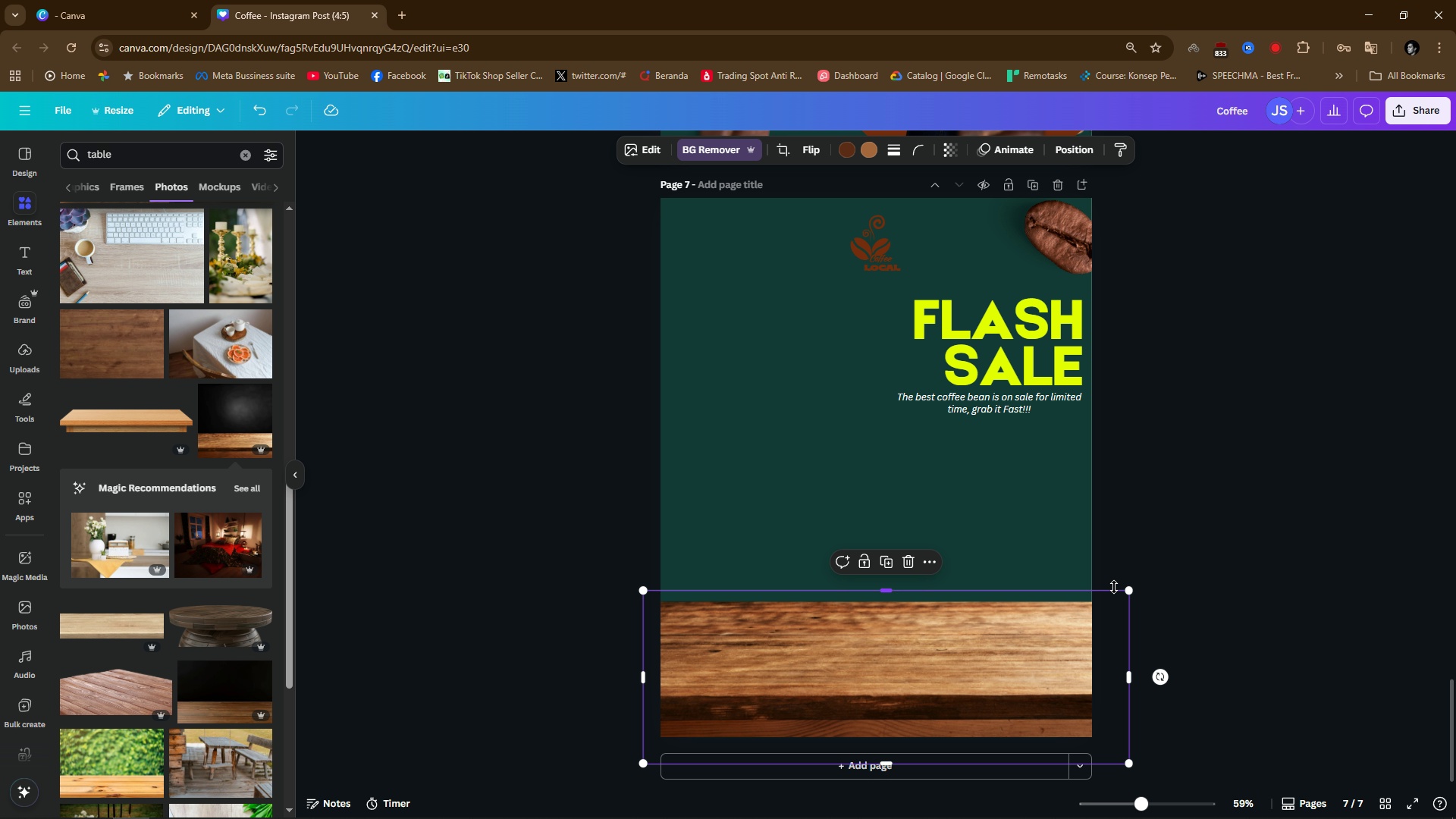 
wait(20.52)
 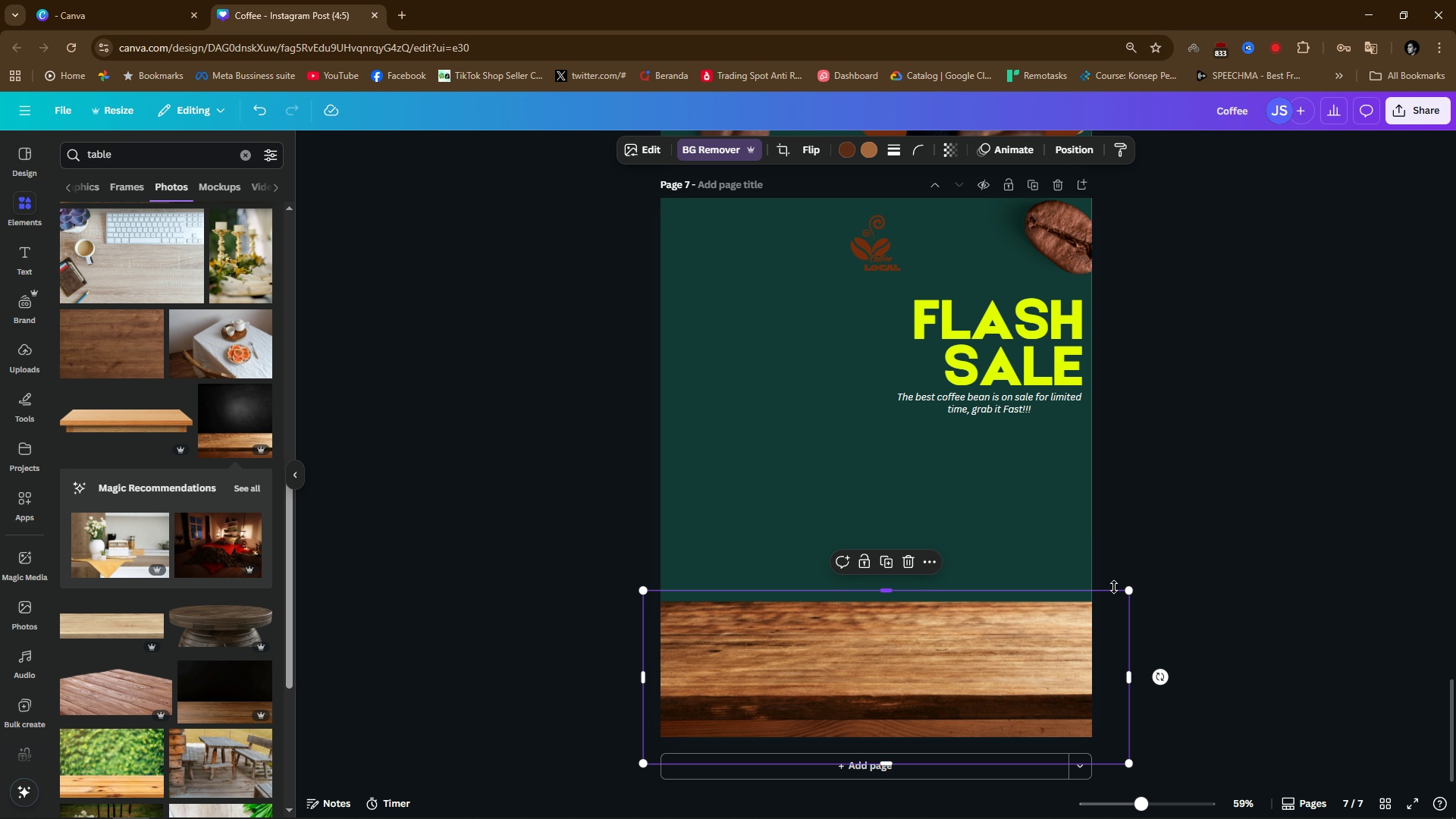 
left_click([1191, 588])
 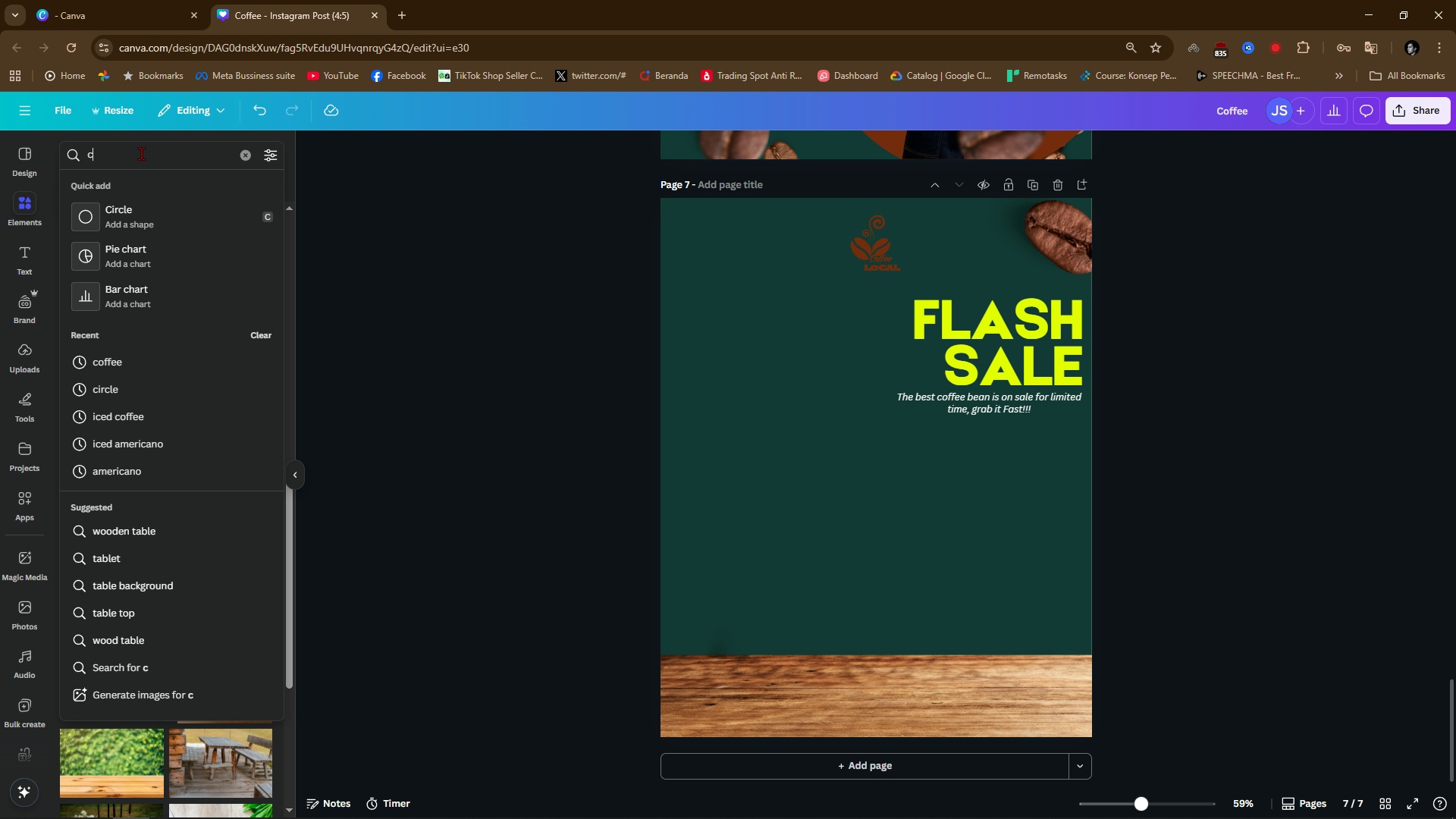 
type(coi)
key(Backspace)
type(ffee pack)
 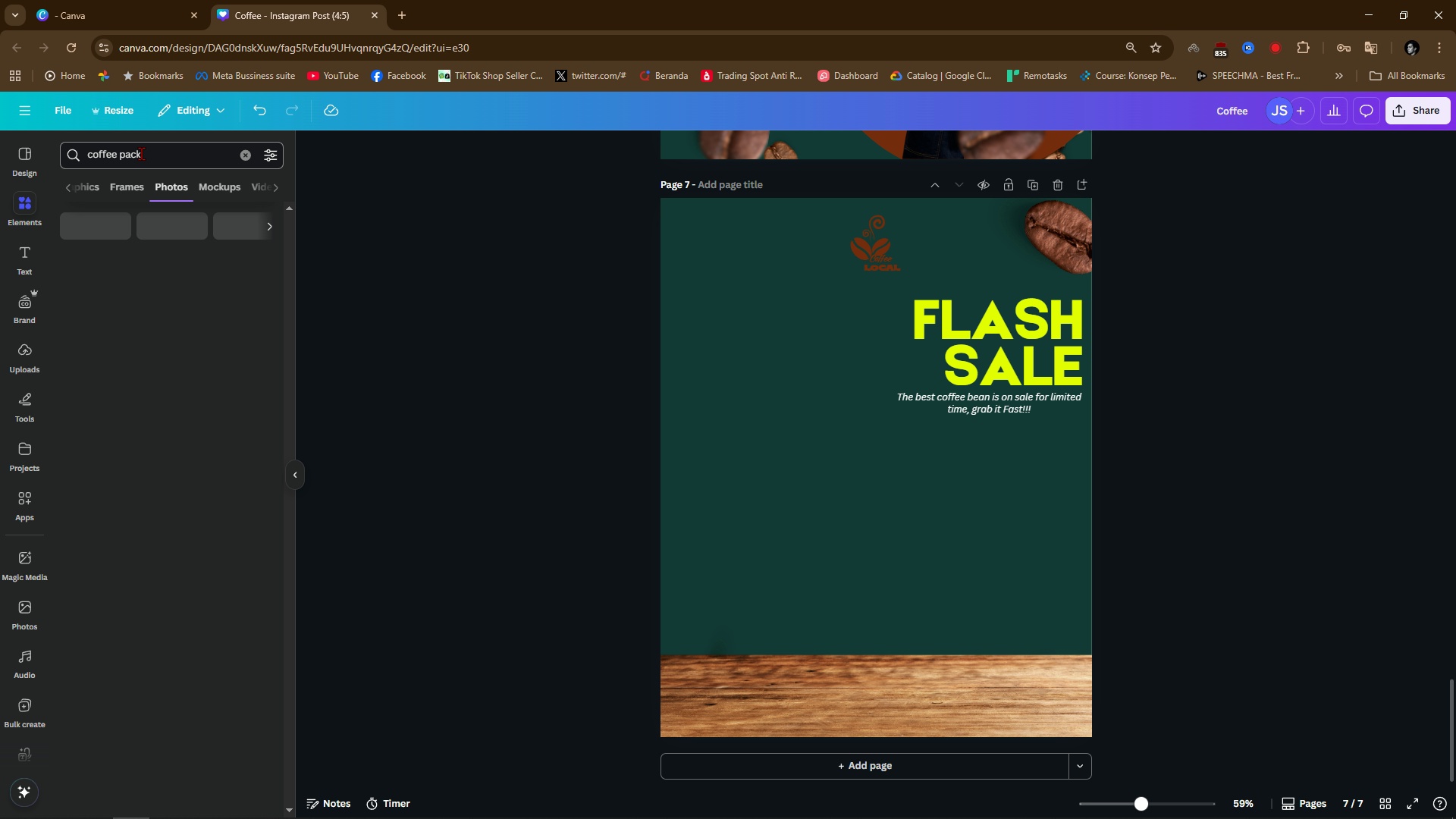 
key(Enter)
 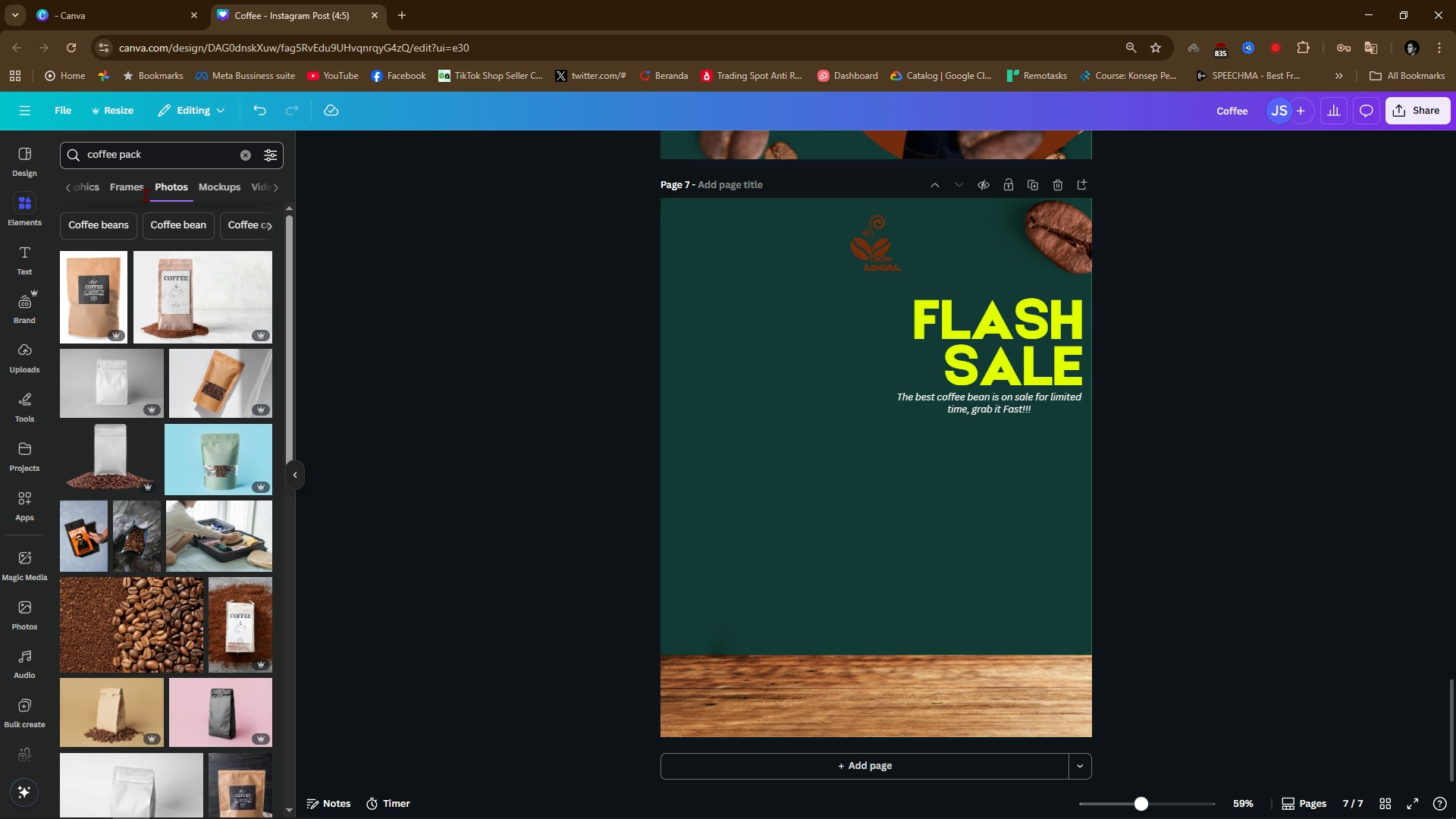 
mouse_move([59, 608])
 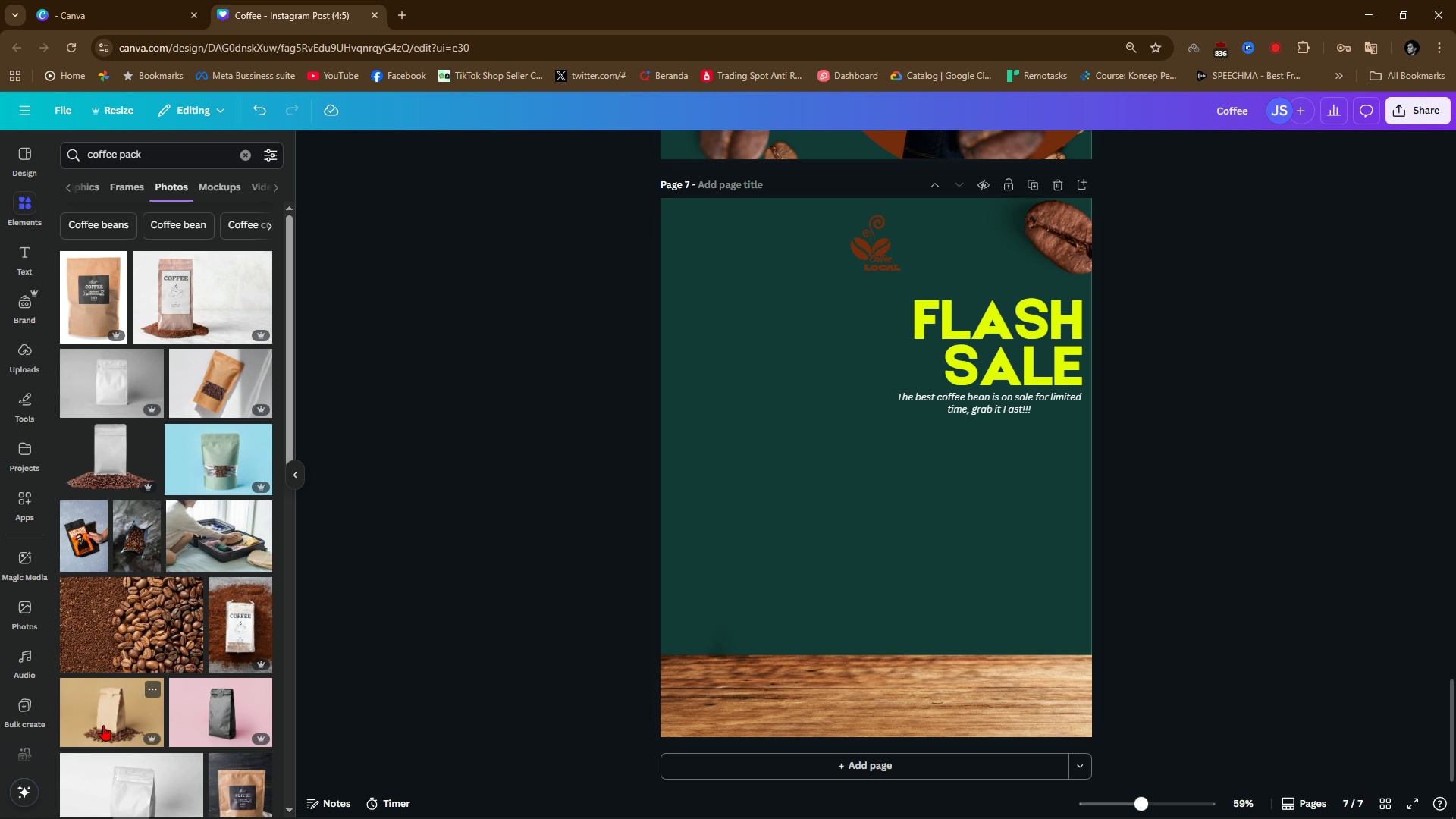 
left_click([103, 725])
 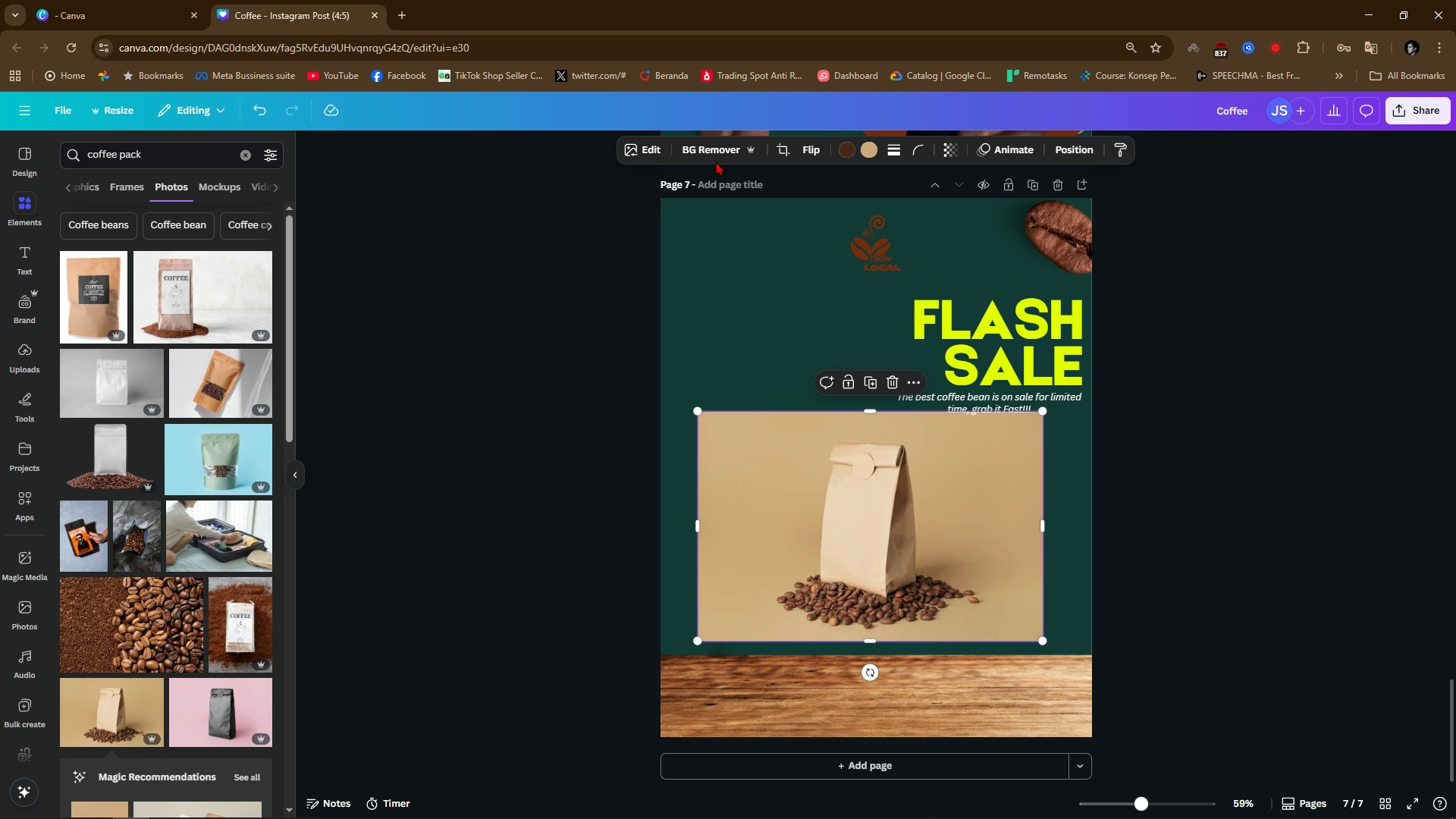 
left_click([707, 154])
 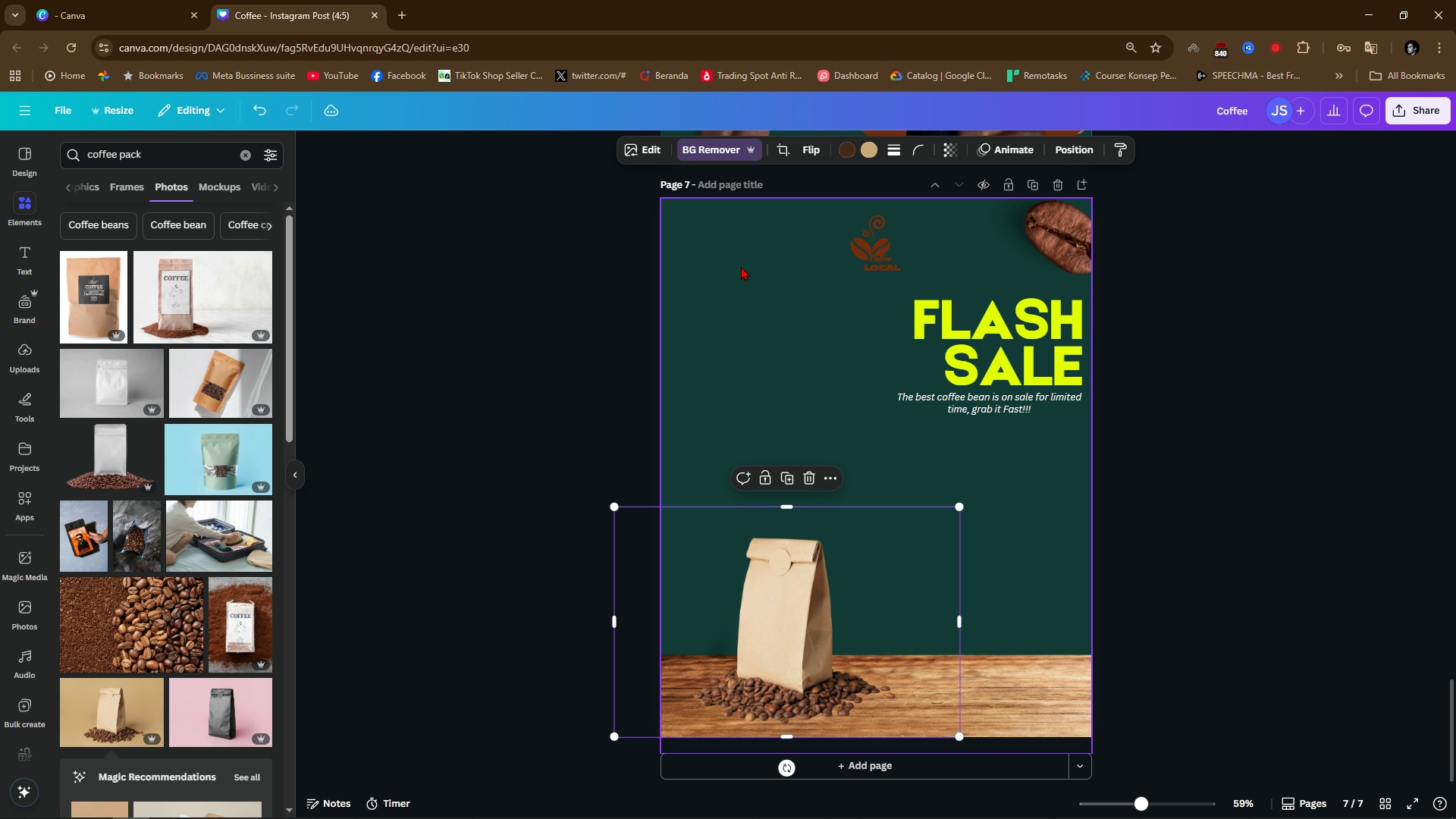 
wait(6.58)
 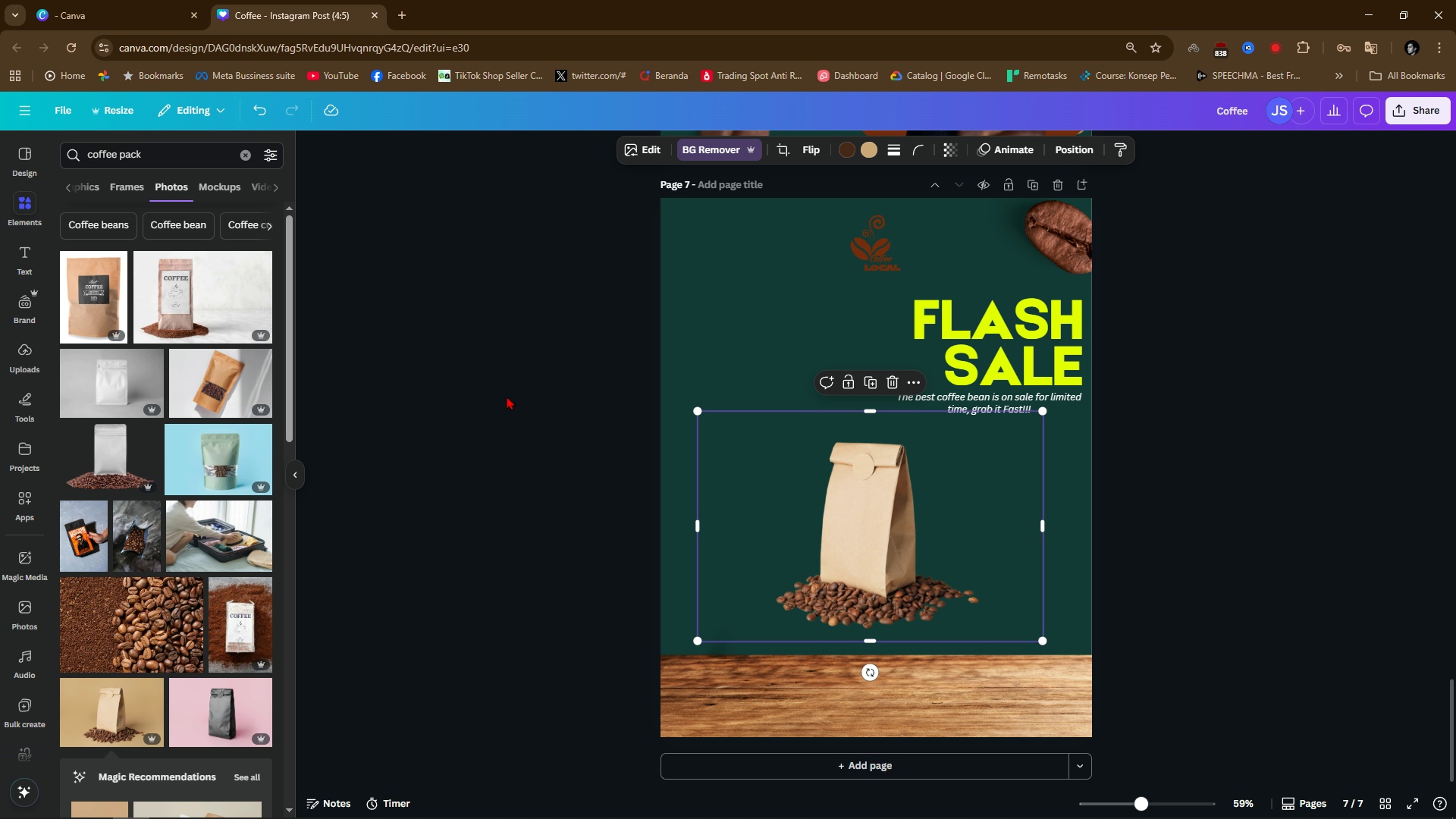 
left_click([636, 152])
 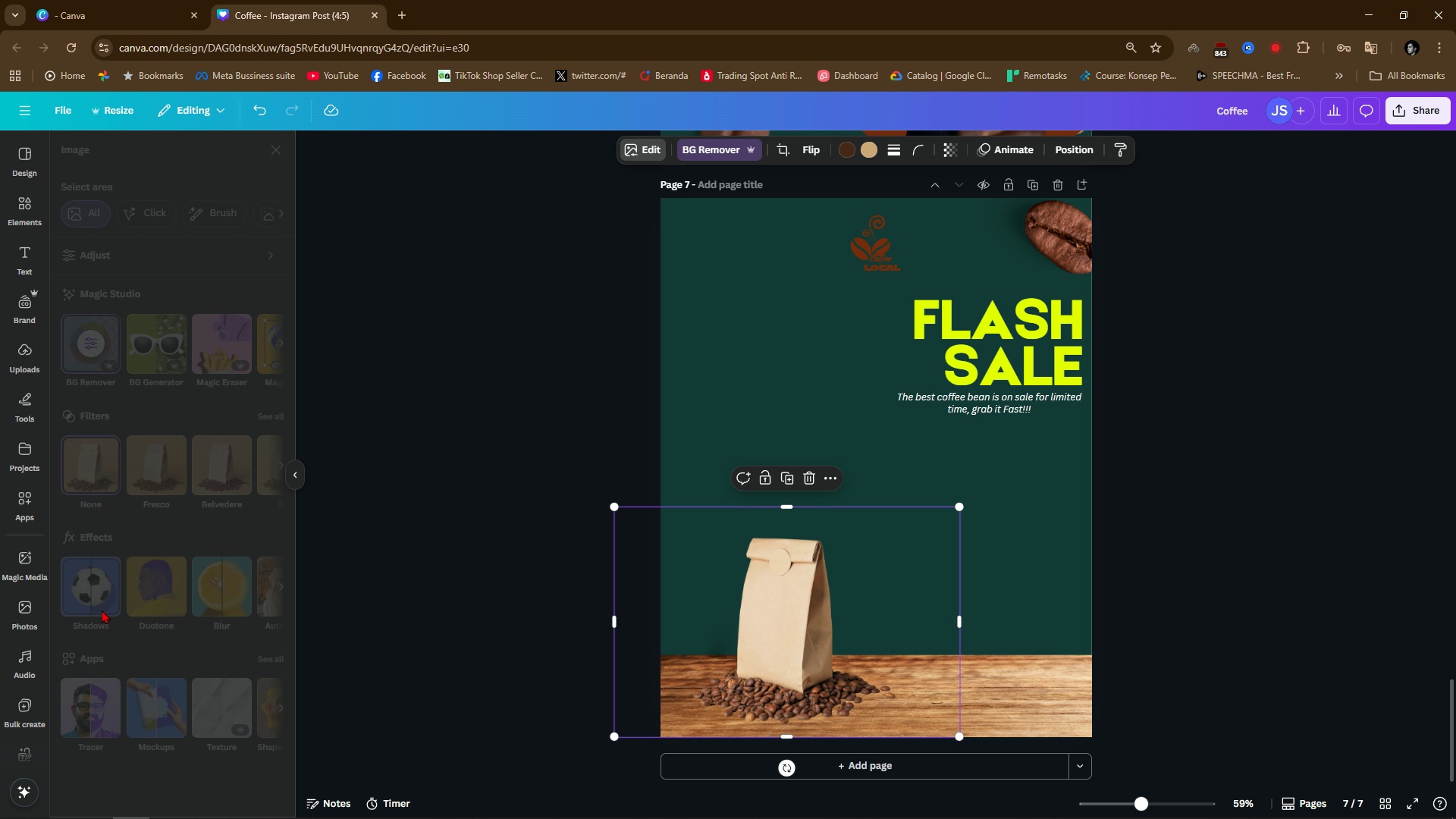 
left_click([103, 507])
 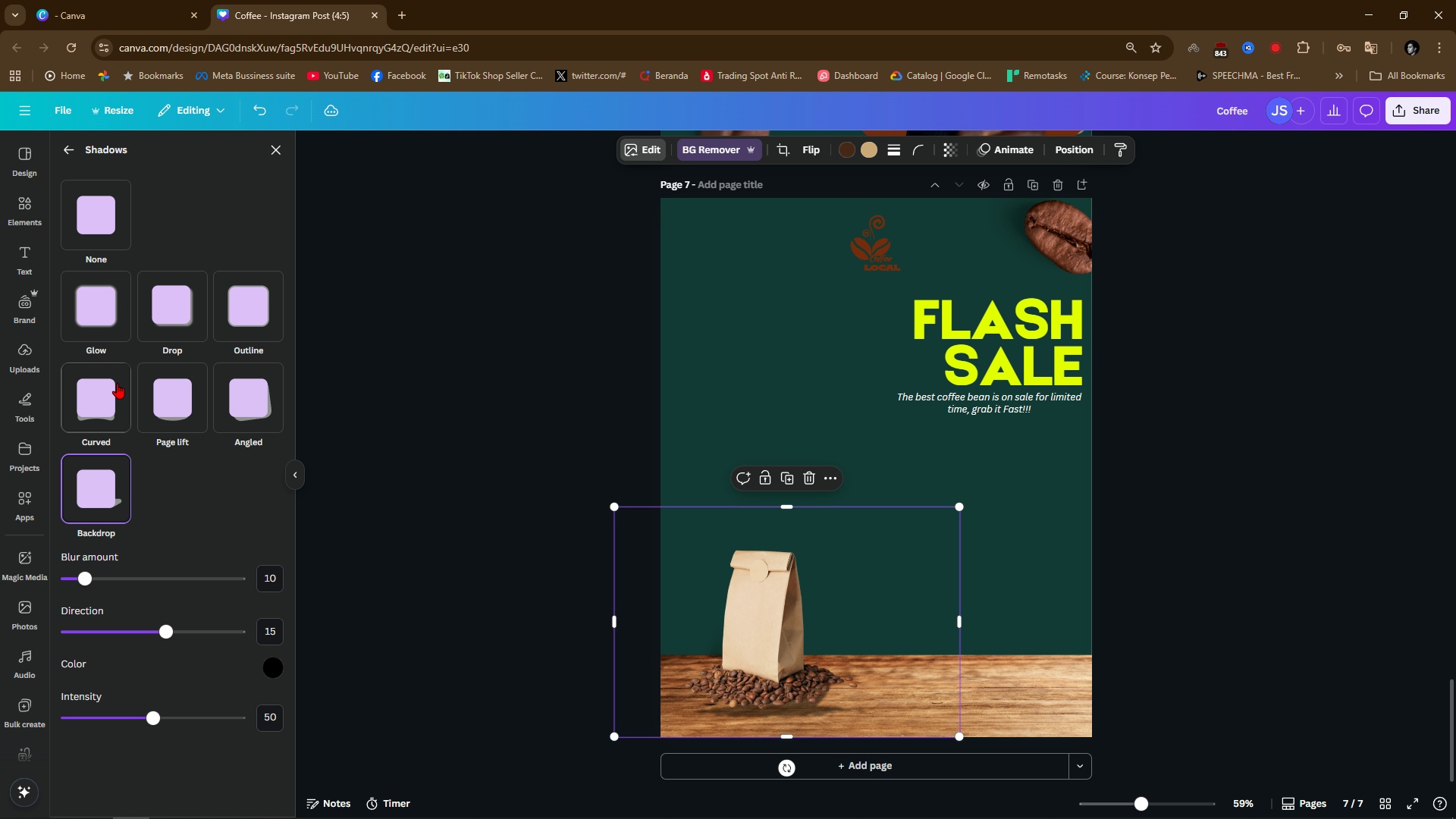 
left_click([175, 306])
 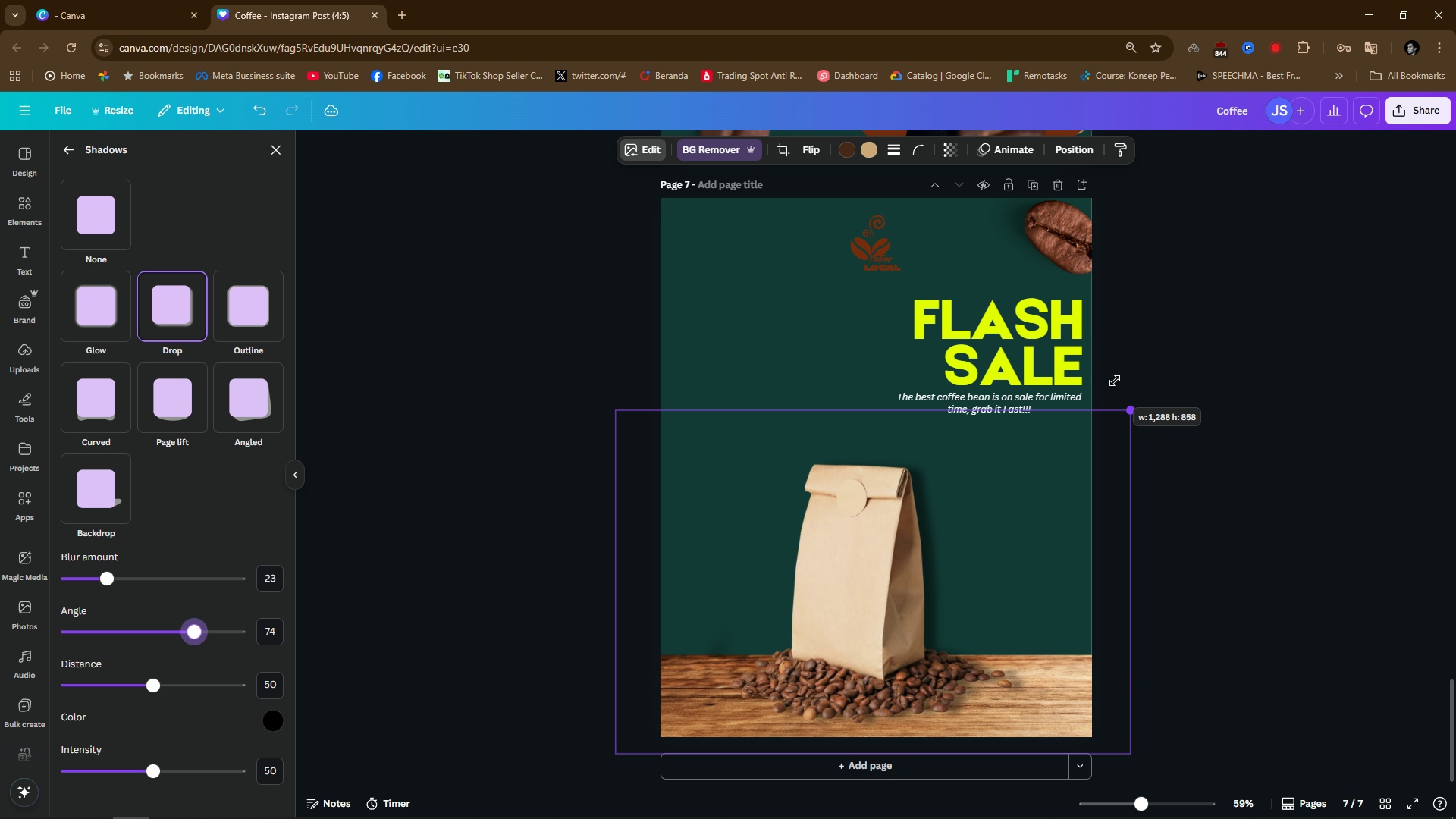 
wait(16.45)
 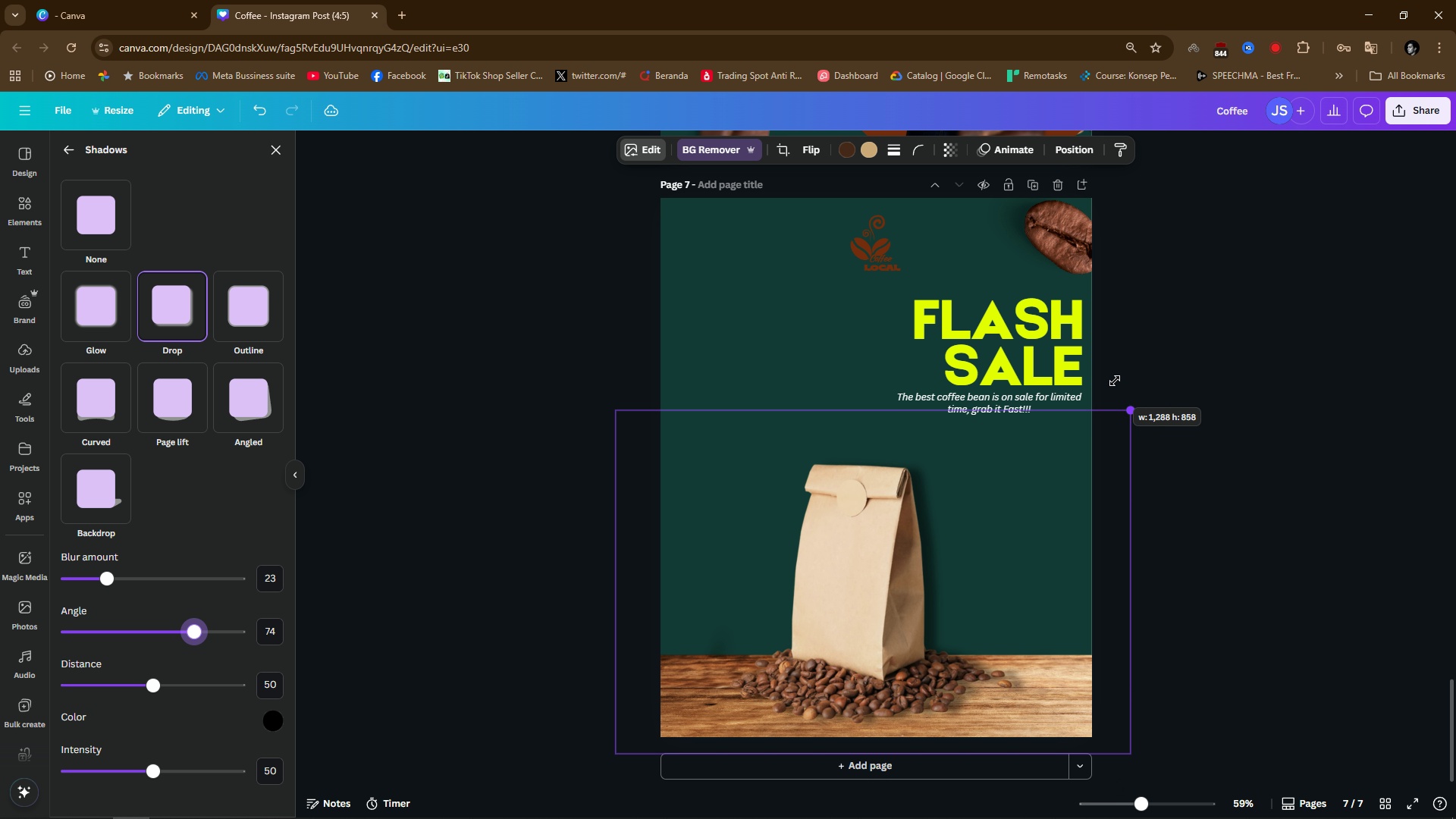 
left_click([1230, 423])
 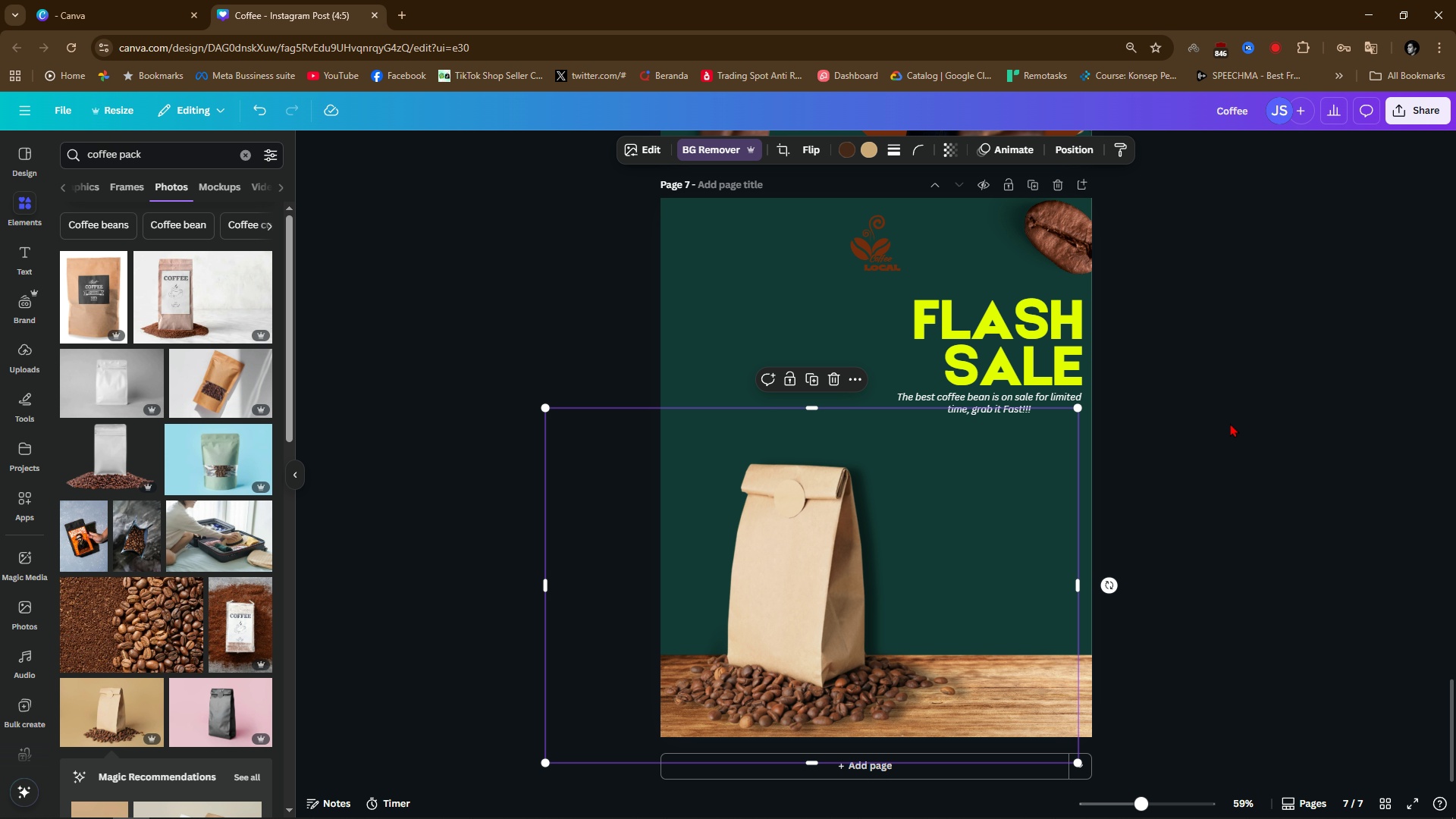 
left_click([1230, 423])
 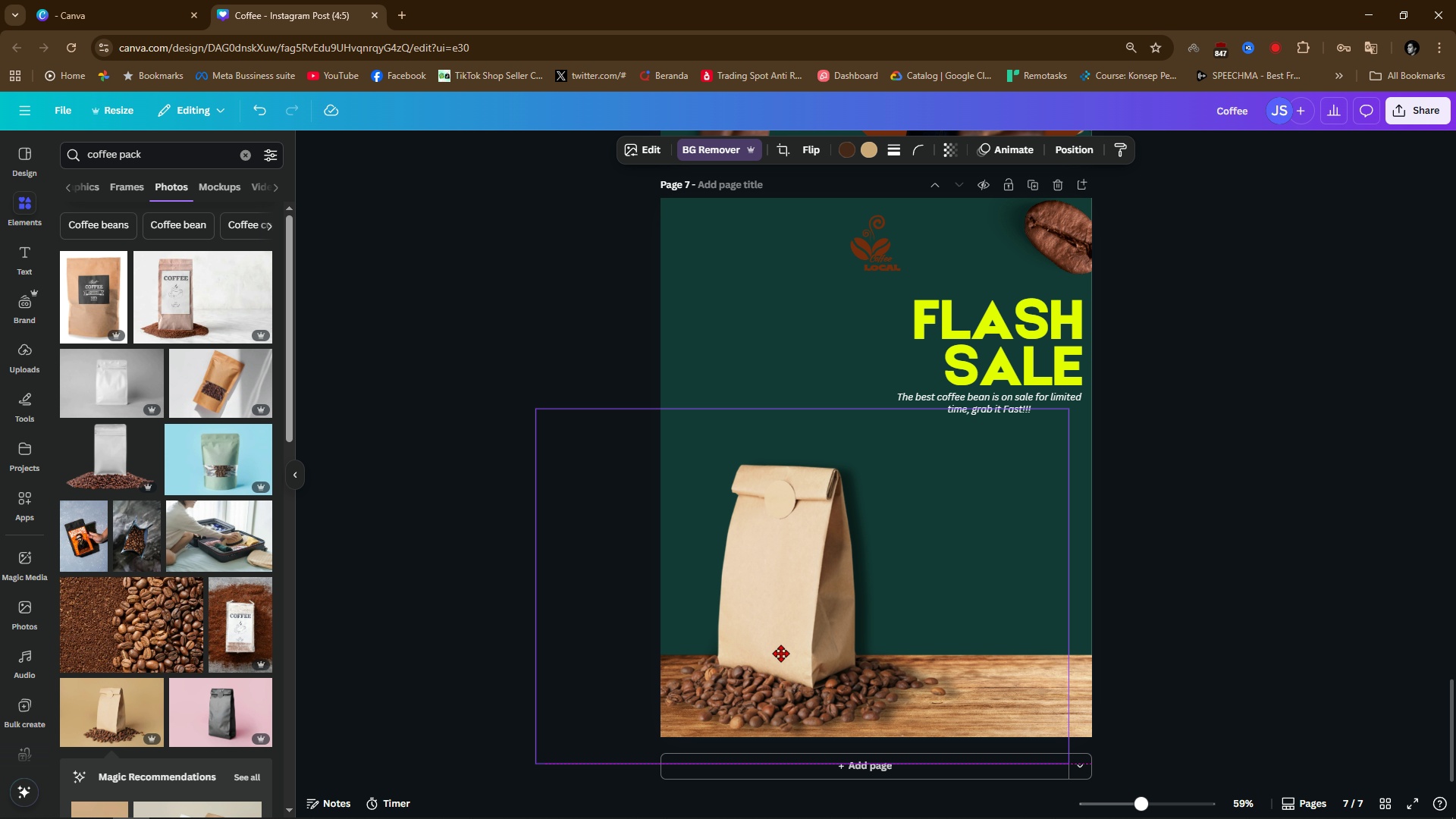 
wait(6.57)
 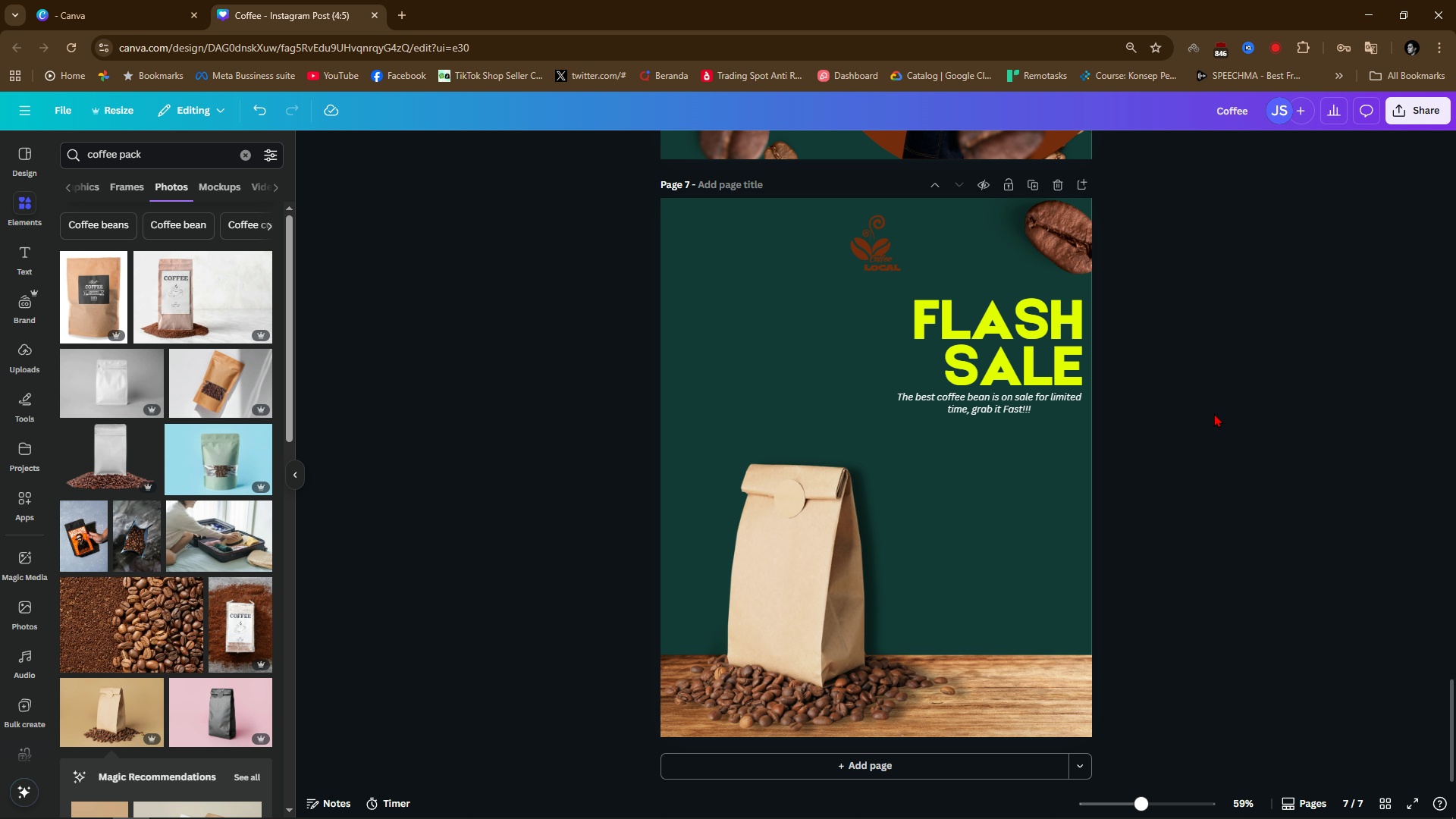 
double_click([166, 160])
 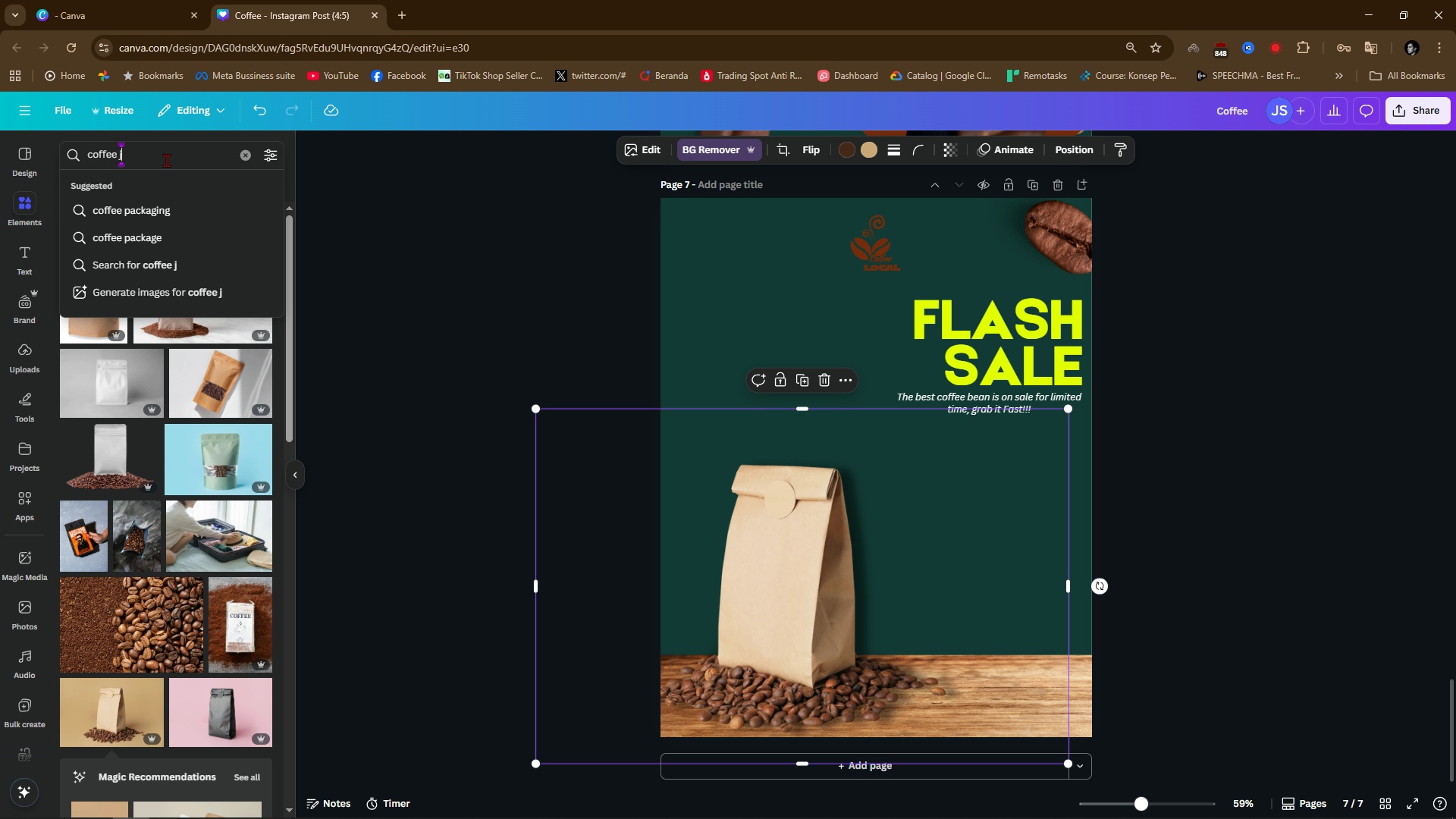 
type(jar)
 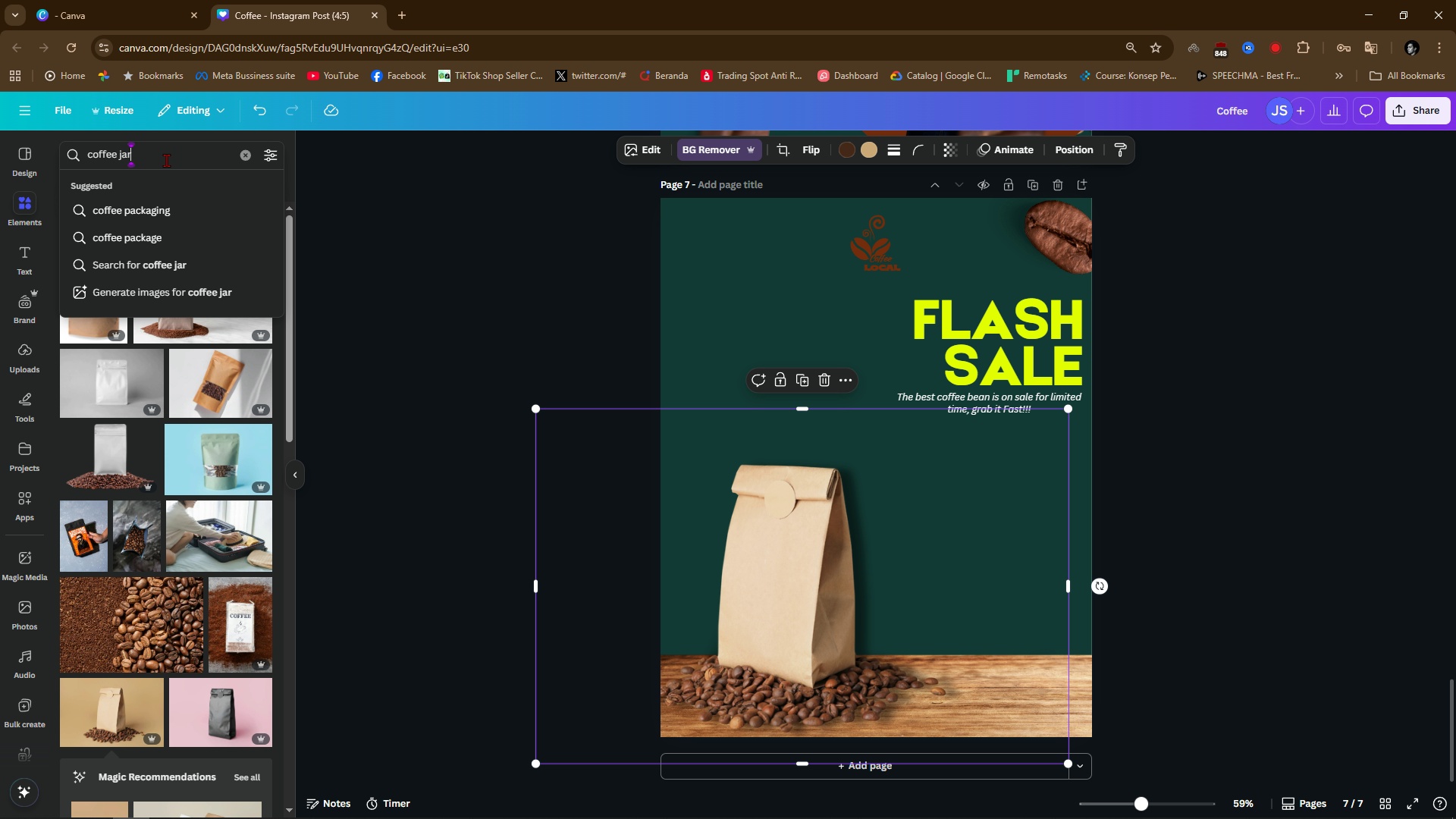 
key(Enter)
 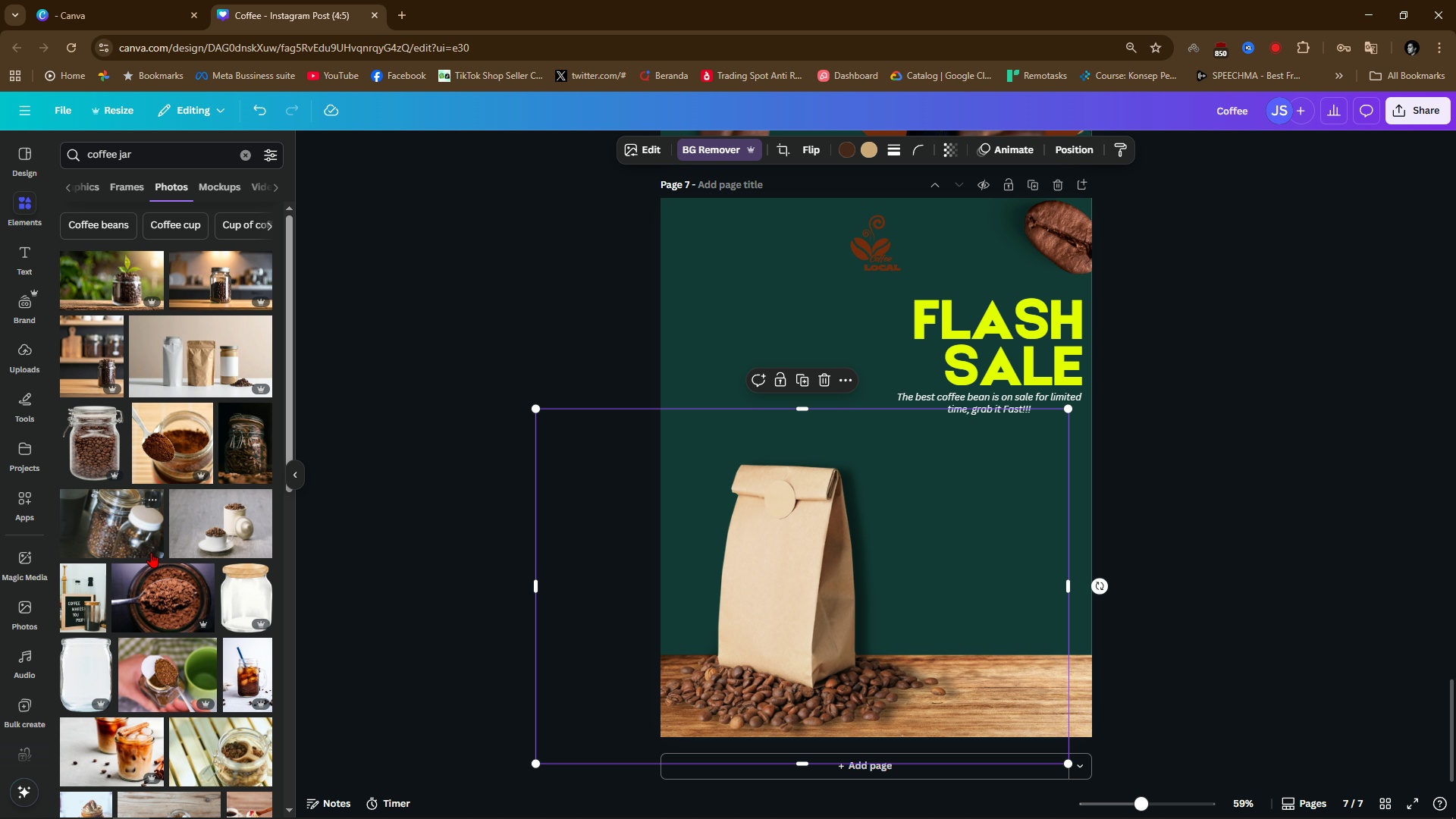 
mouse_move([200, 315])
 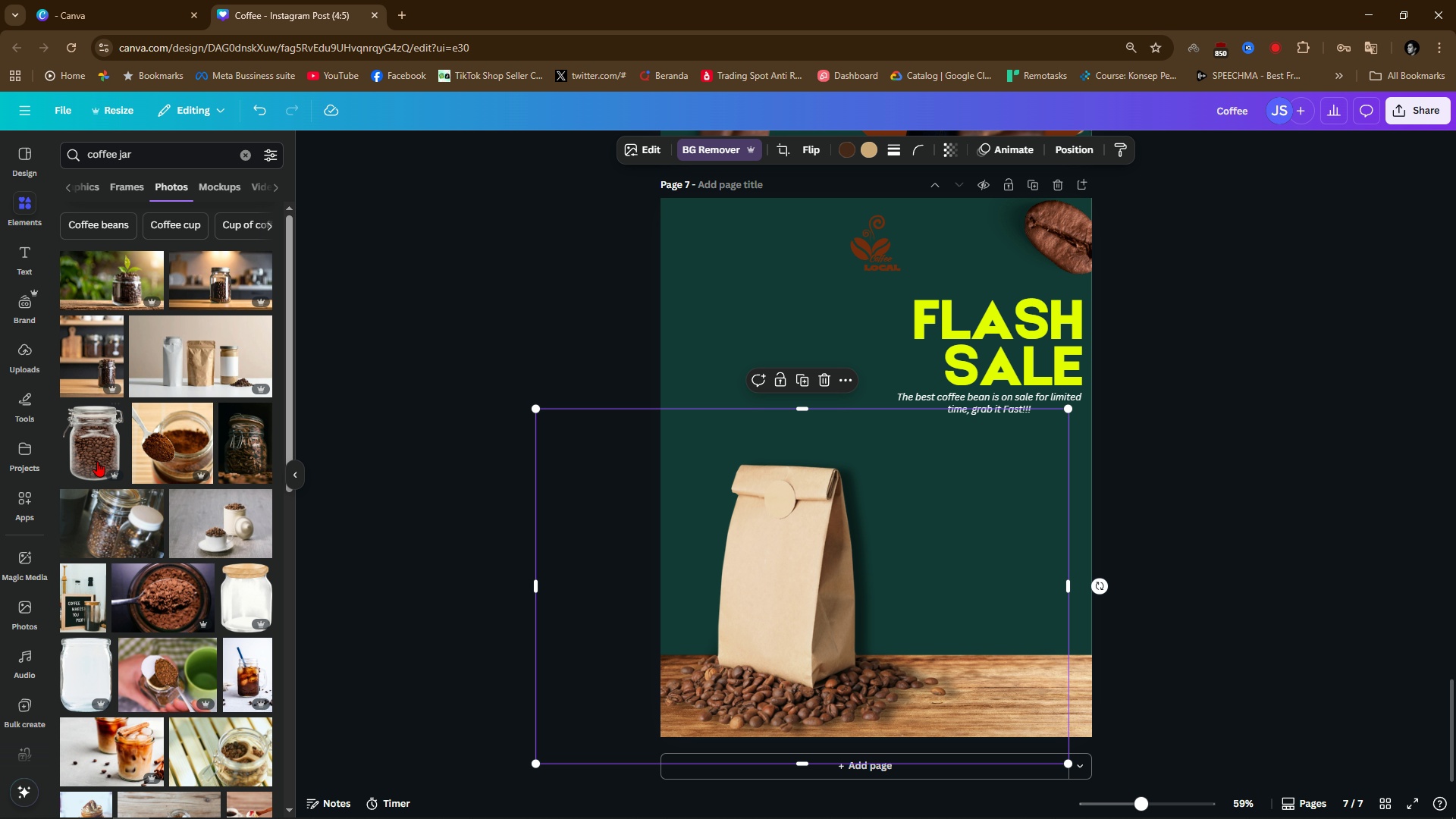 
left_click([96, 445])
 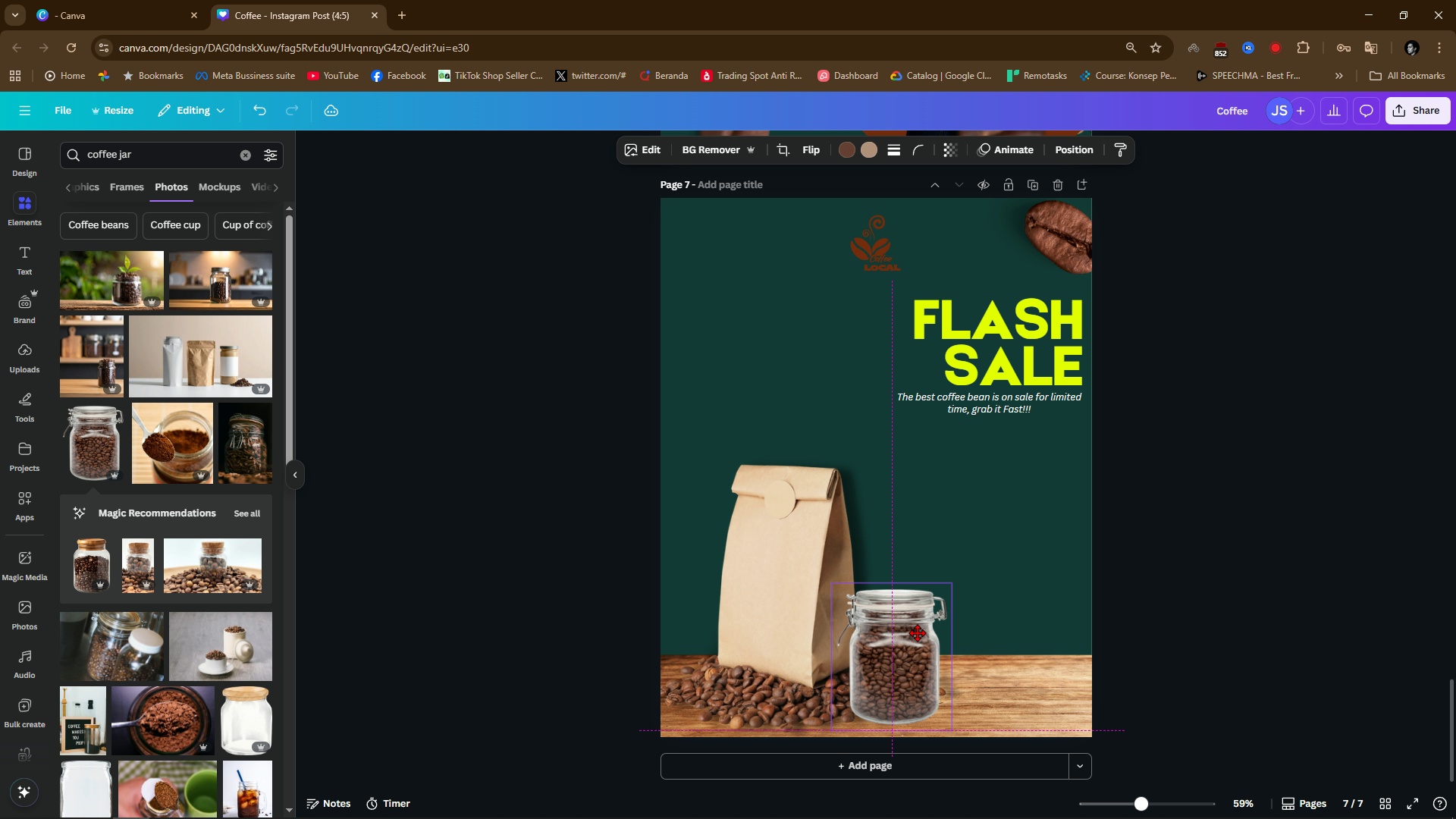 
wait(6.31)
 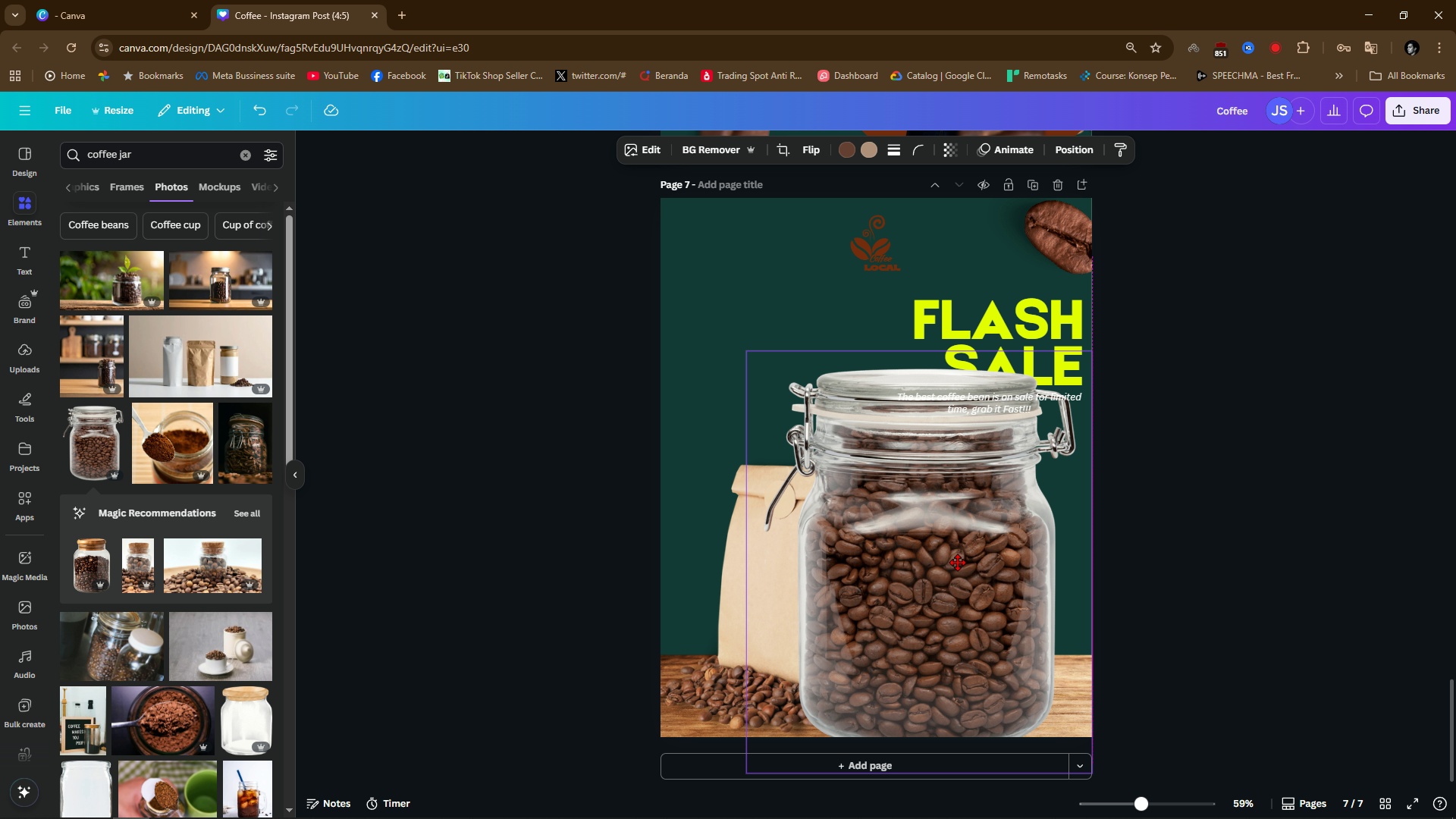 
key(Backspace)
 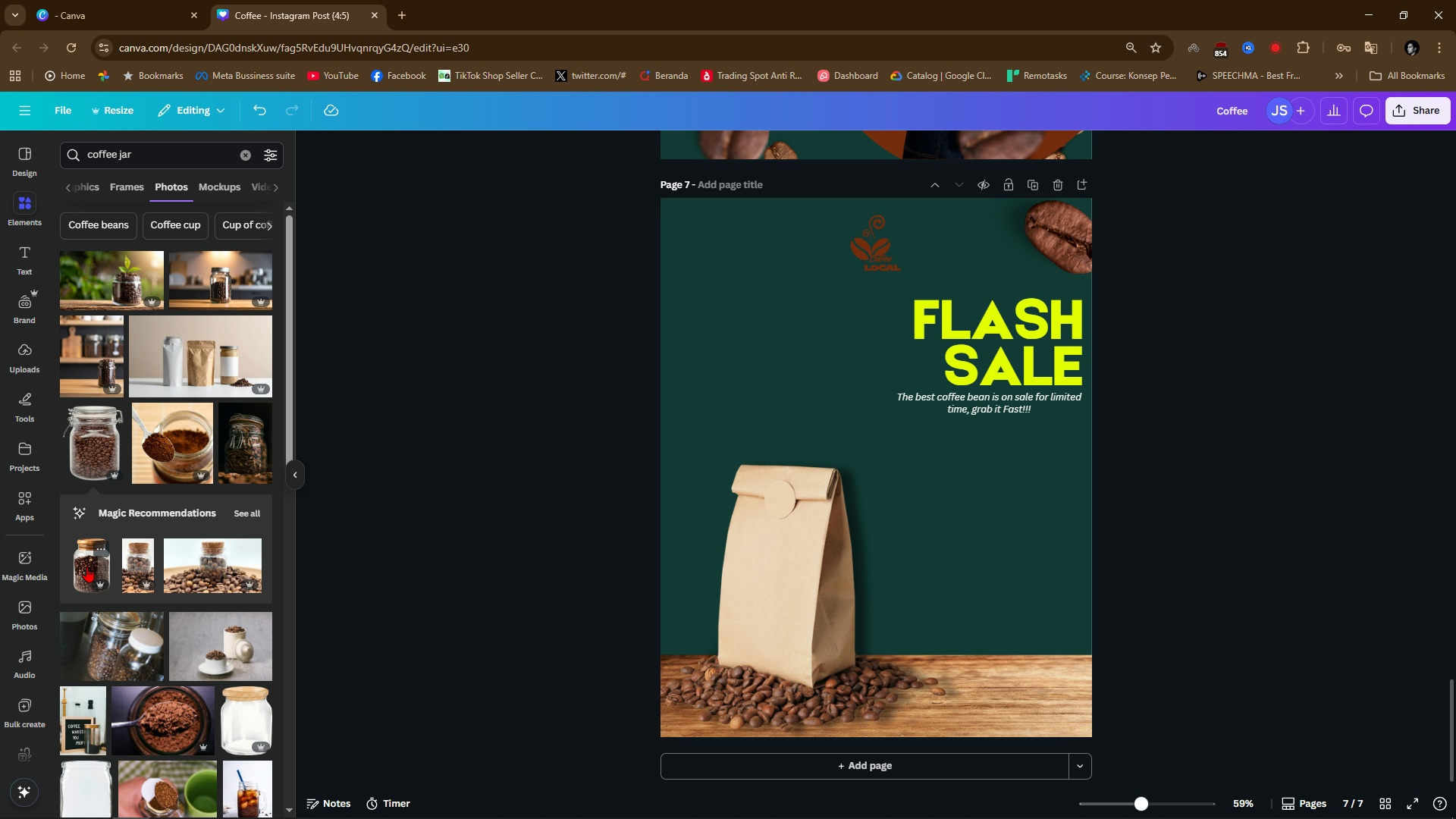 
scroll: coordinate [185, 719], scroll_direction: down, amount: 2.0
 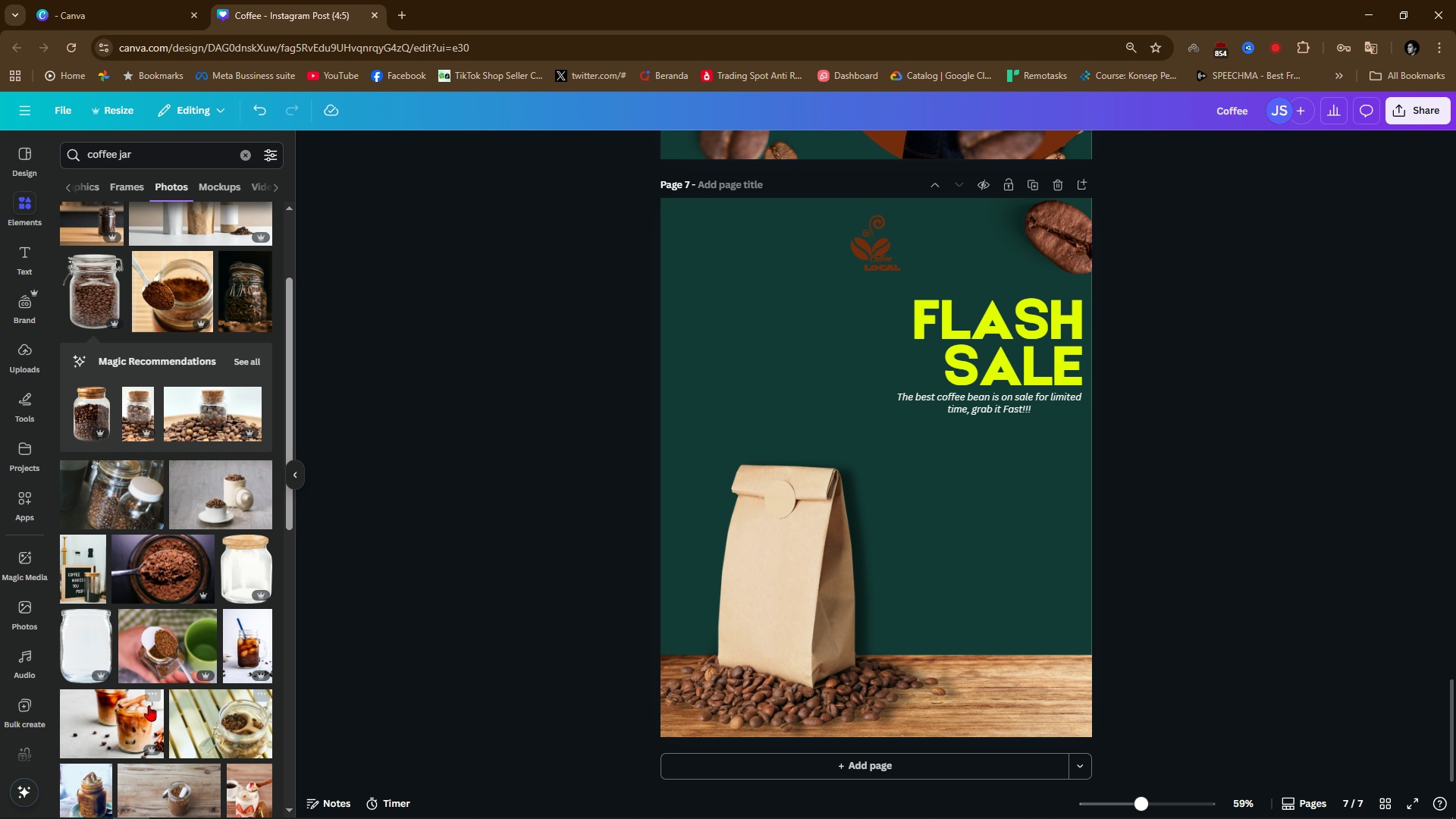 
scroll: coordinate [147, 702], scroll_direction: up, amount: 3.0
 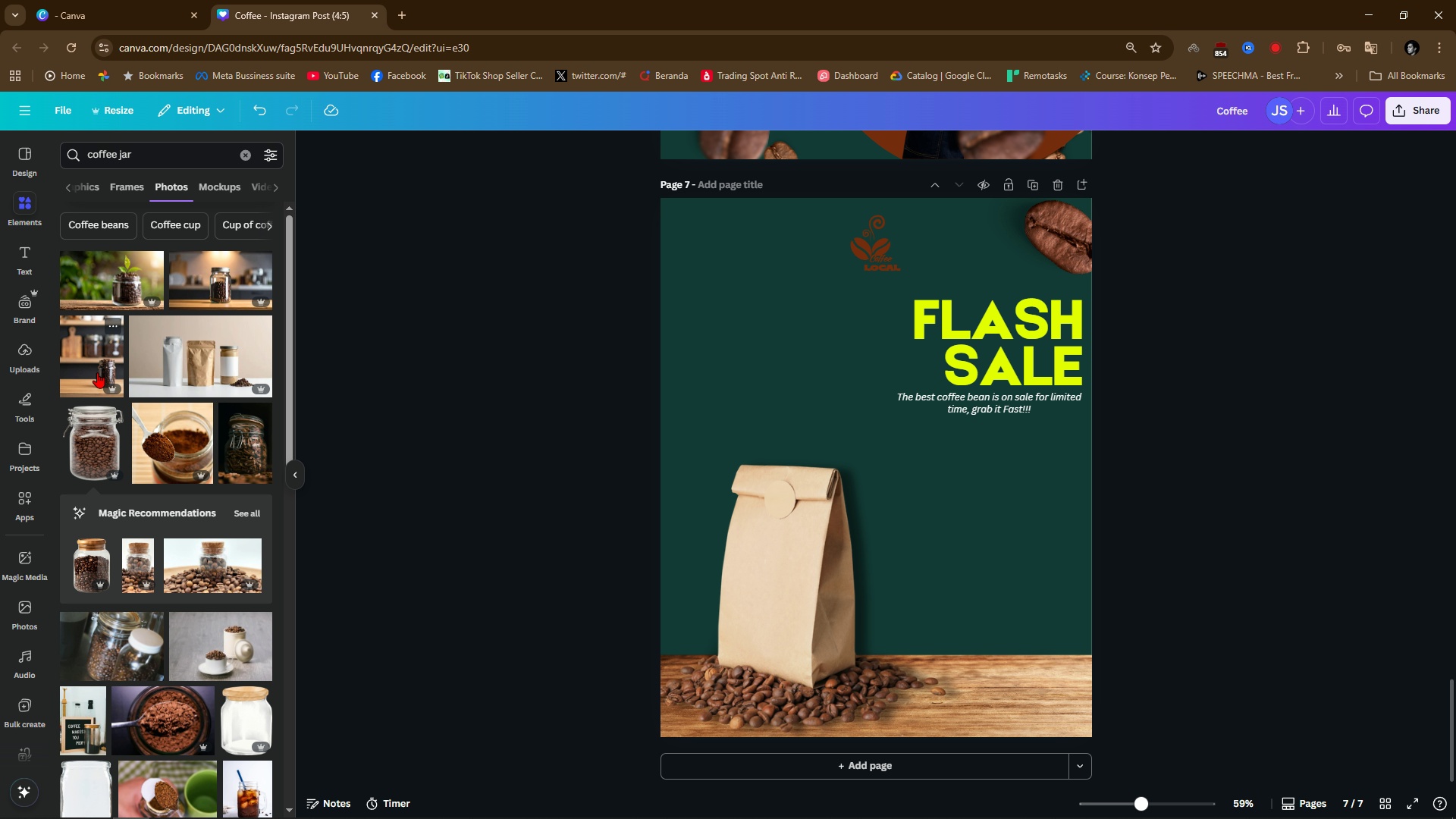 
left_click([97, 366])
 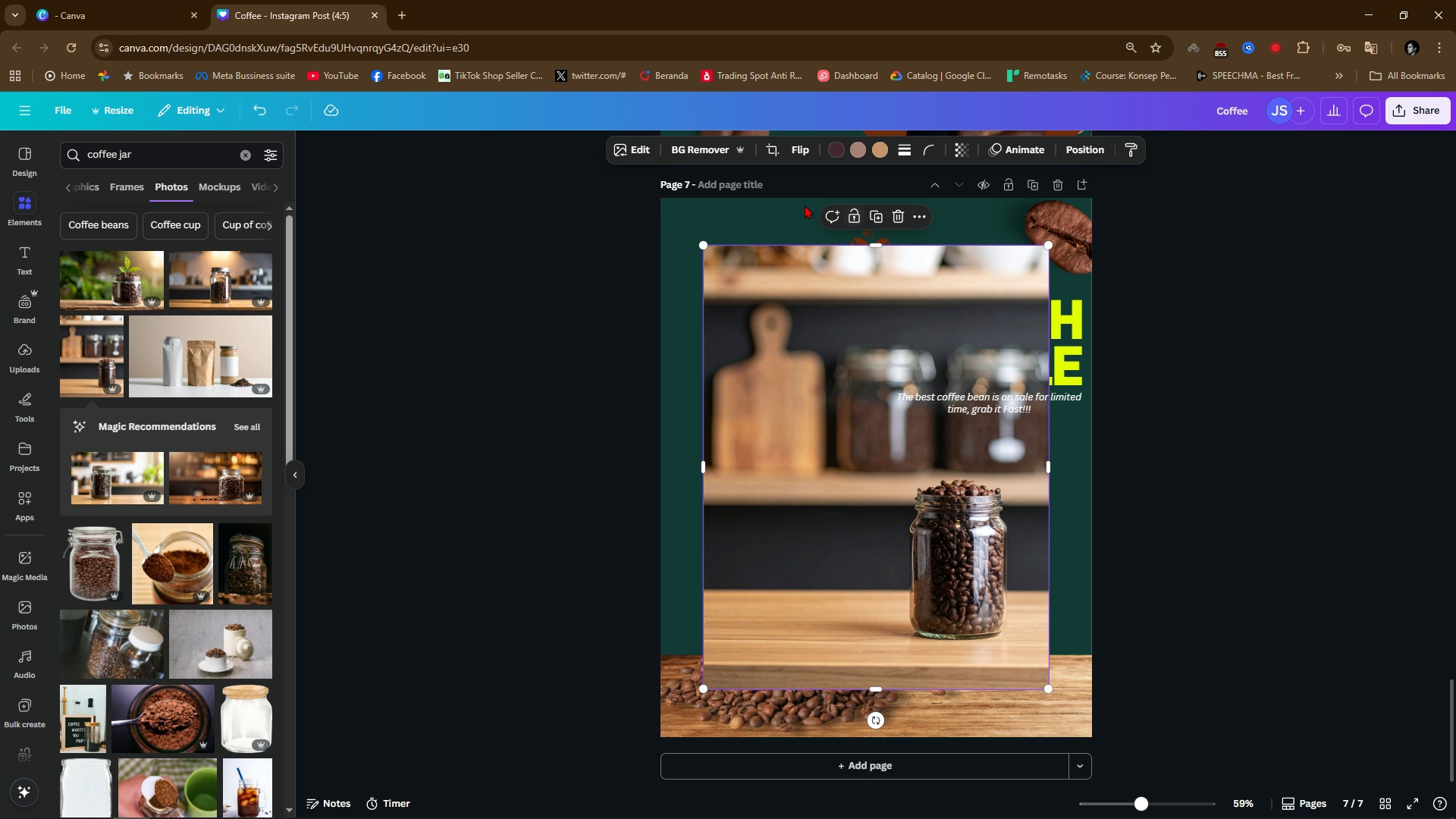 
left_click([732, 150])
 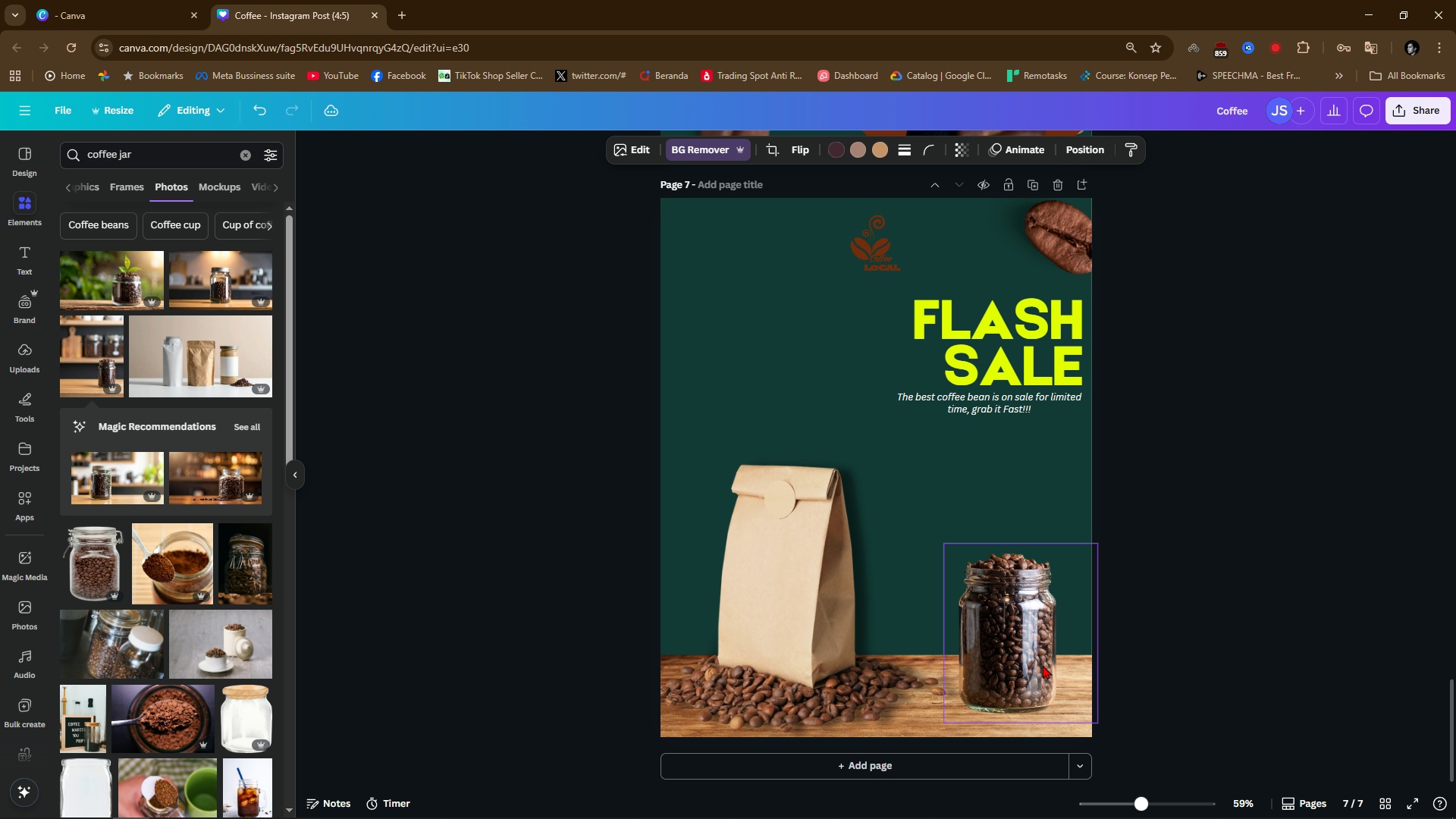 
wait(18.64)
 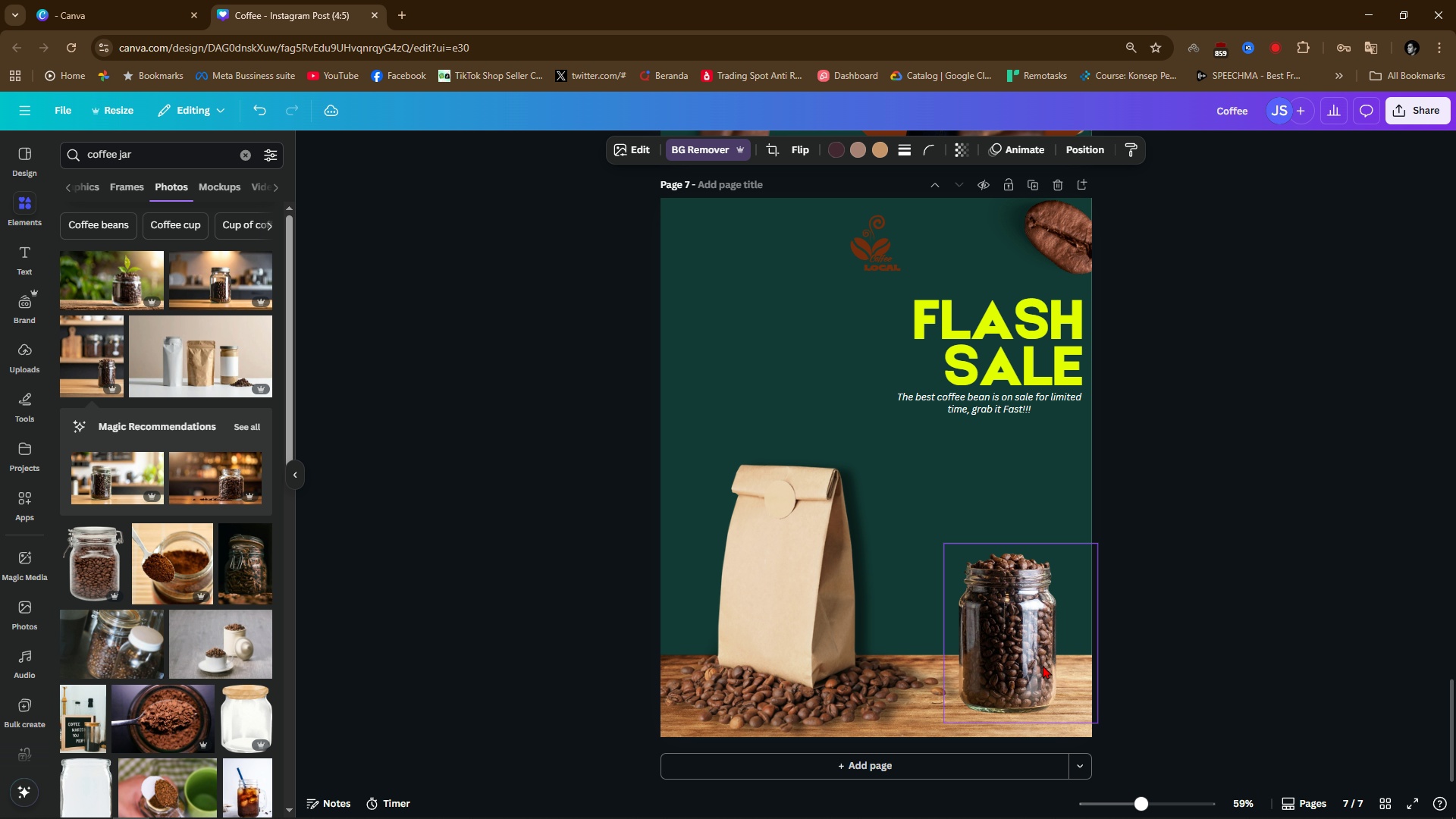 
left_click([628, 148])
 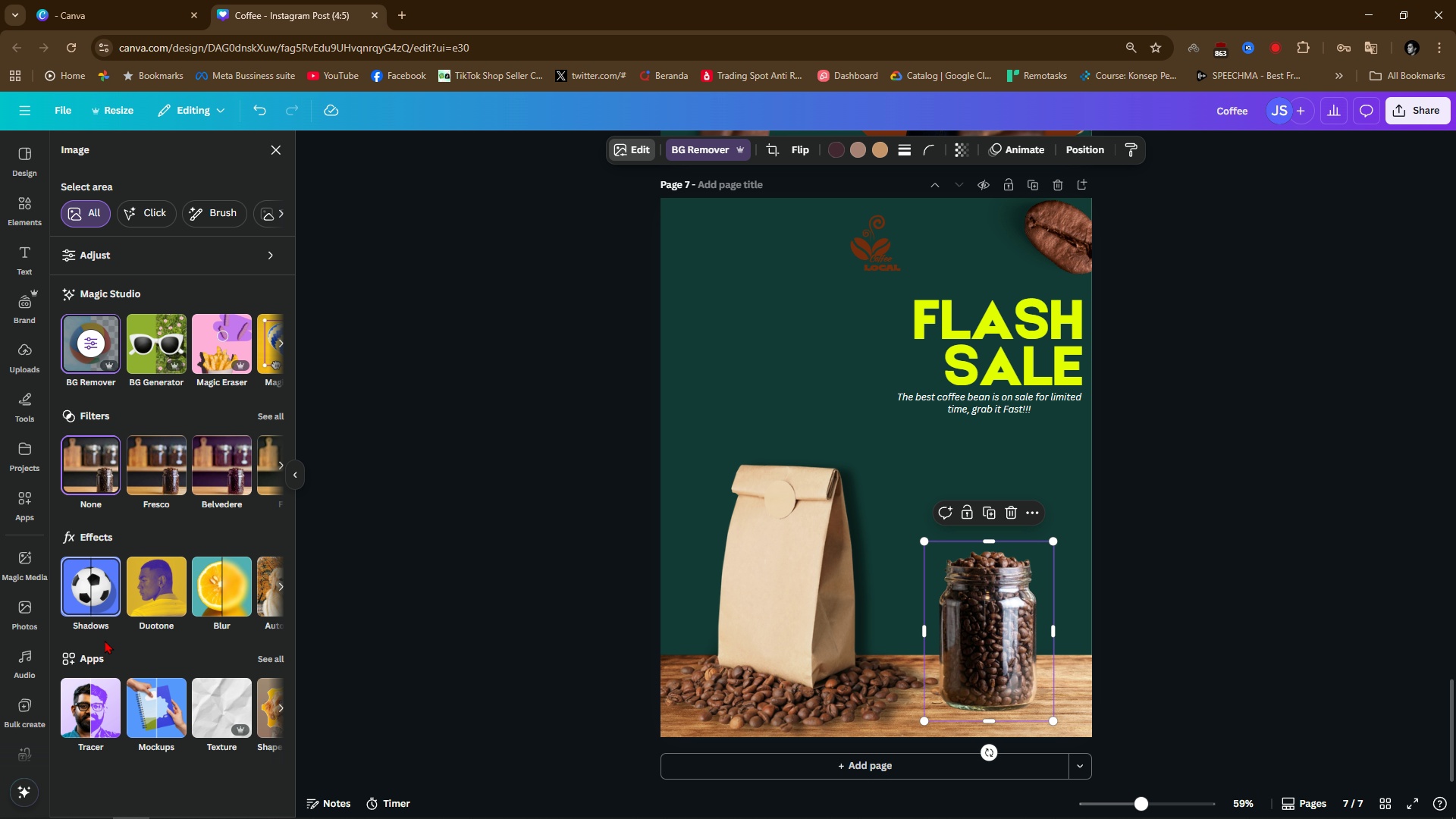 
left_click([100, 591])
 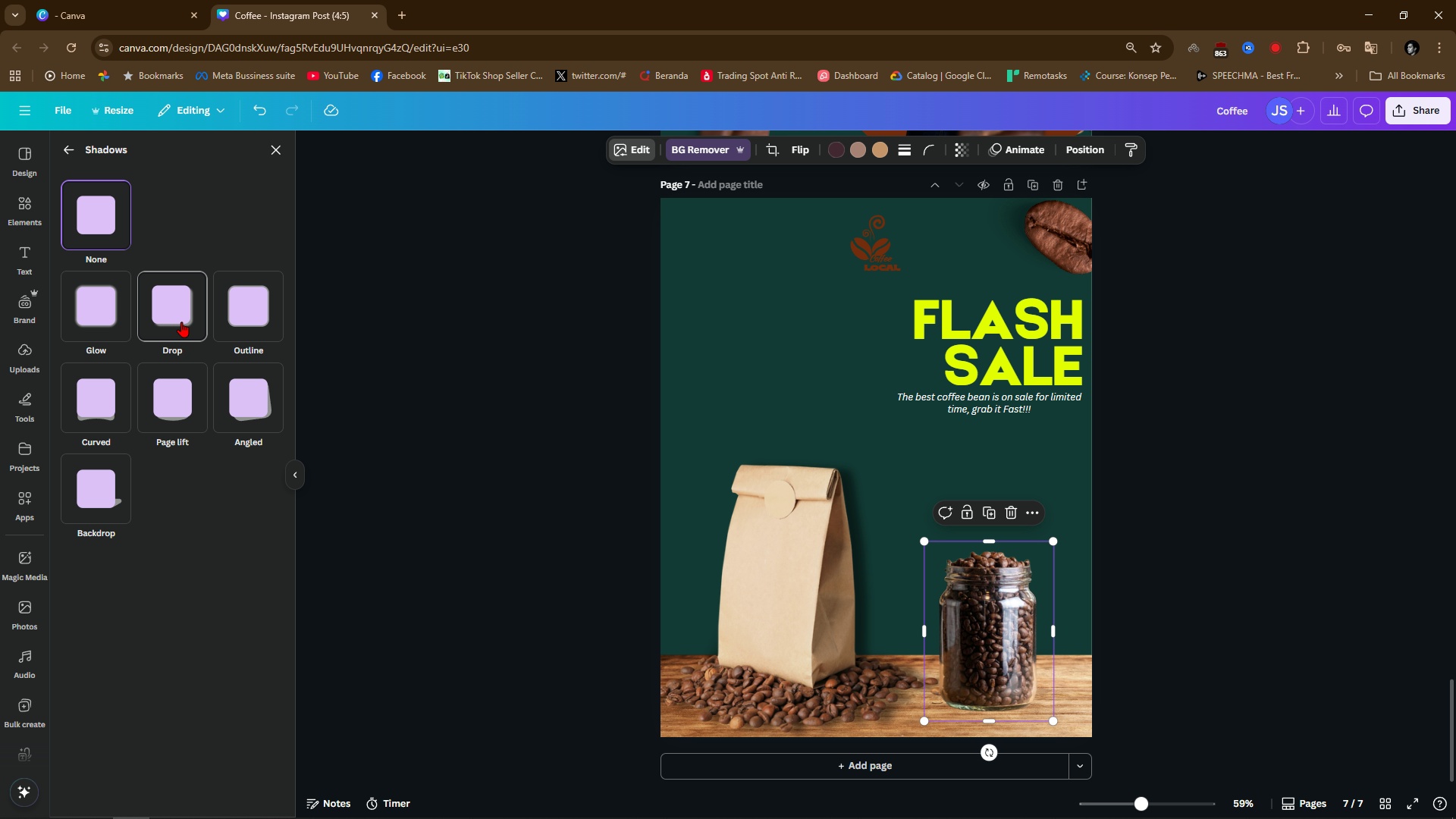 
left_click([184, 322])
 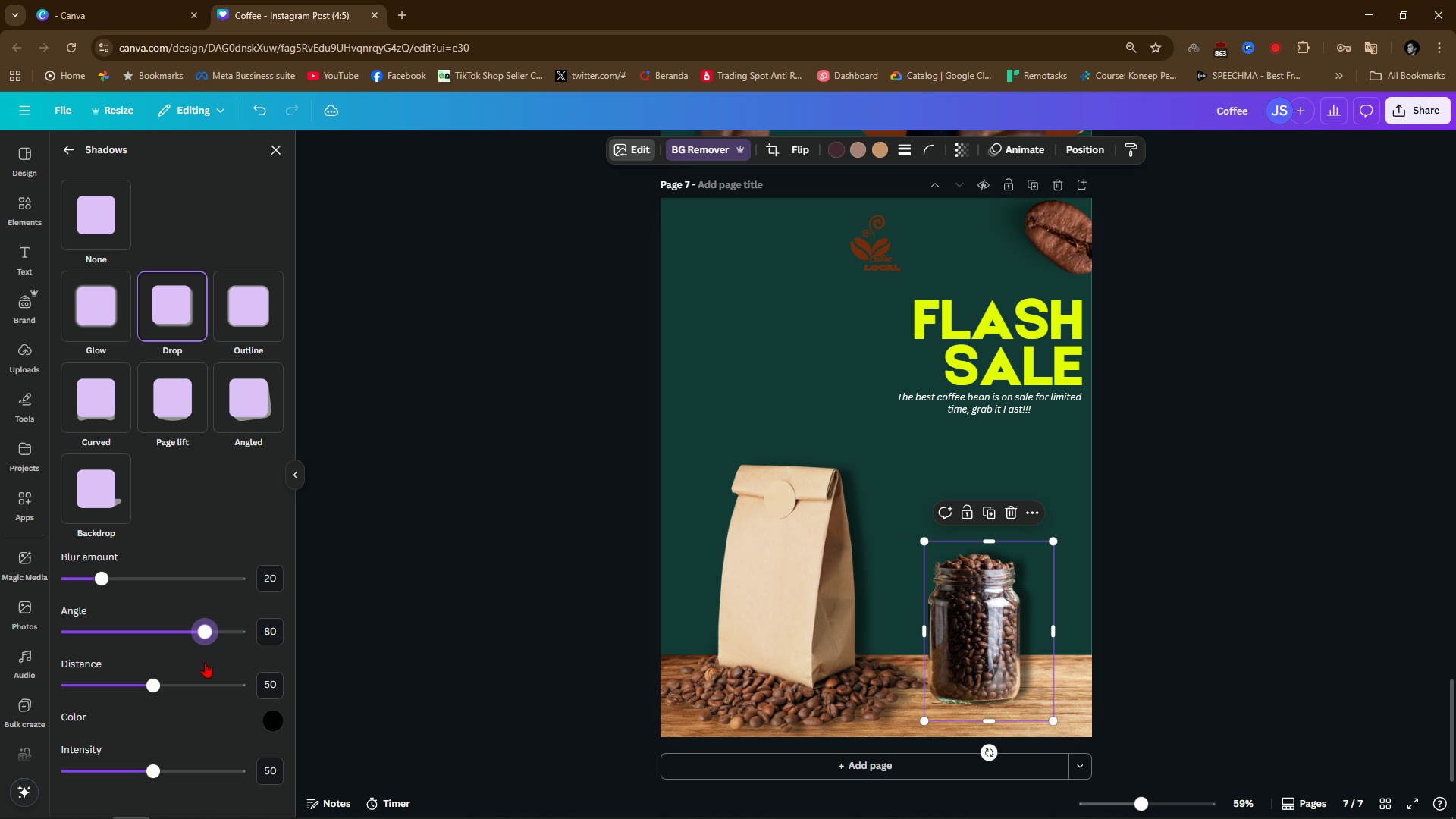 
wait(6.84)
 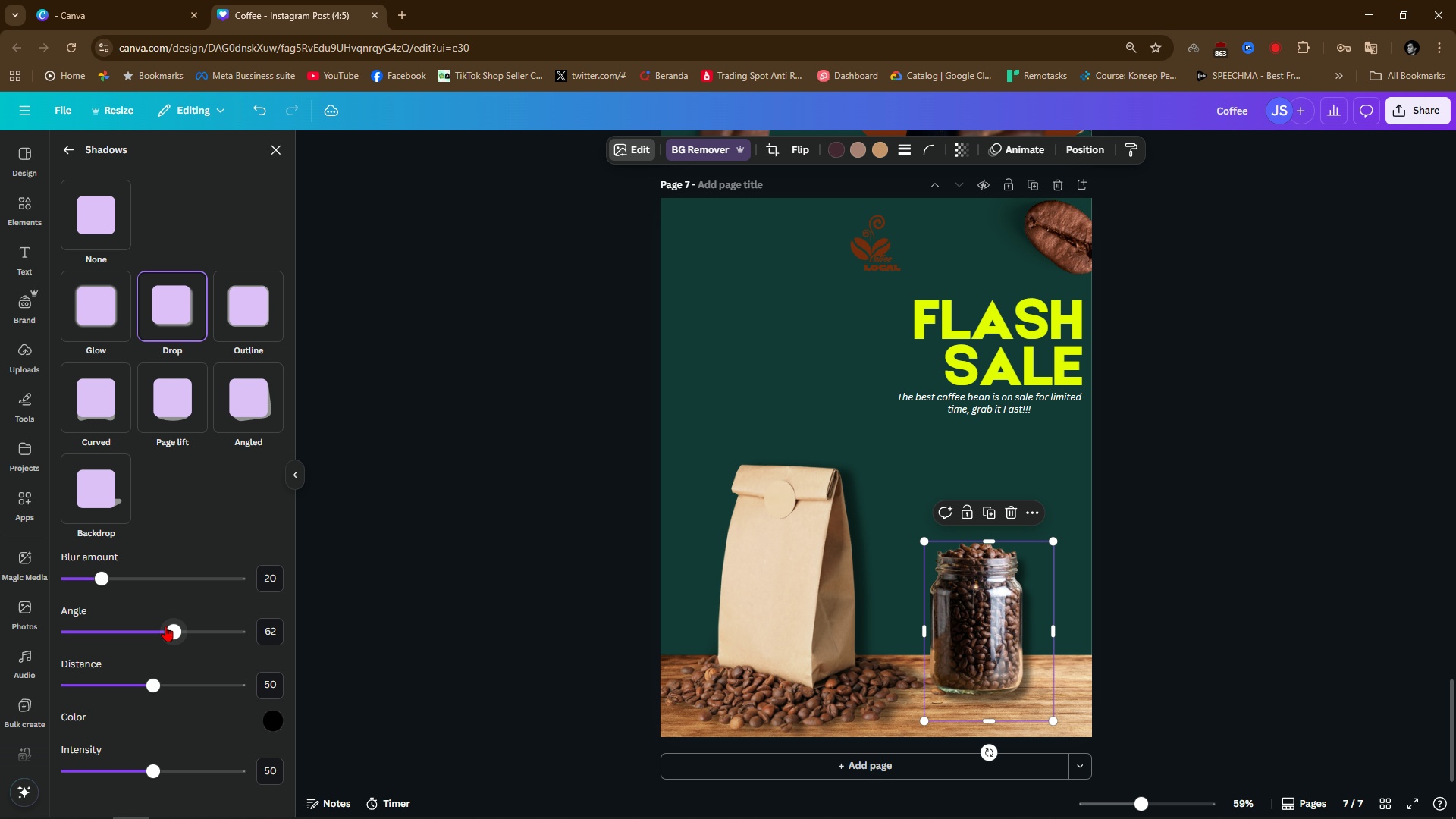 
left_click([1228, 529])
 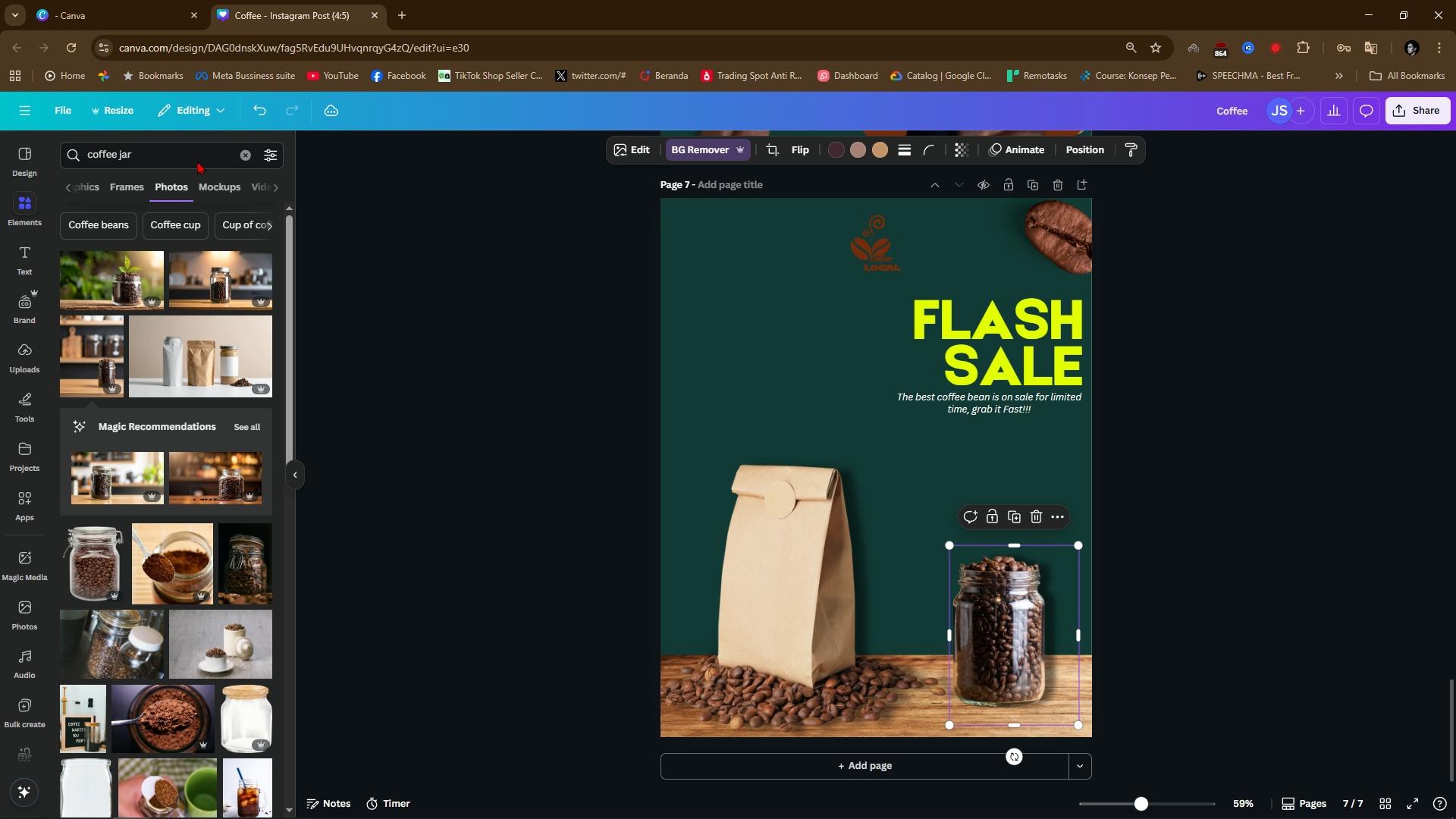 
left_click([92, 187])
 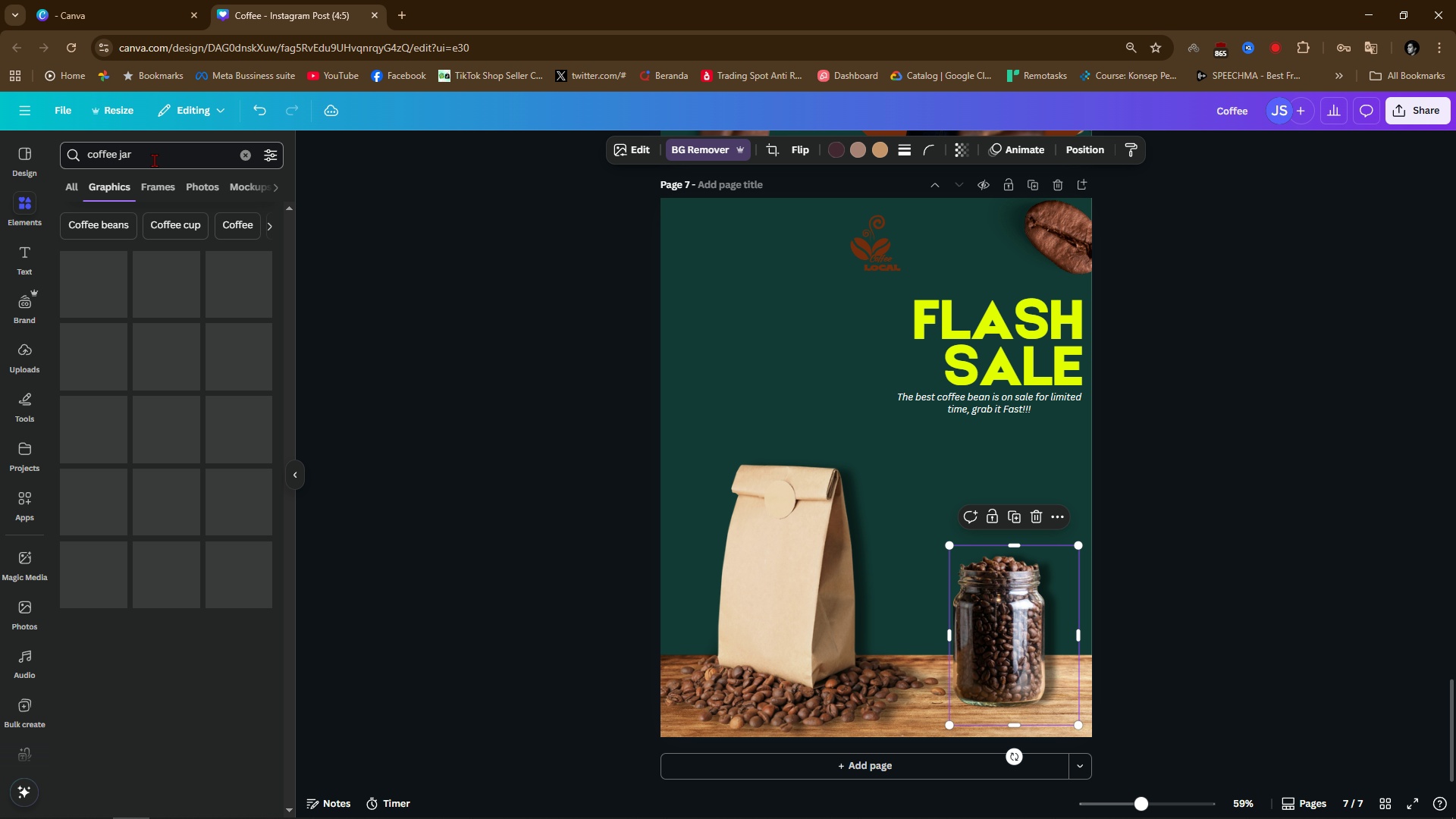 
double_click([154, 160])
 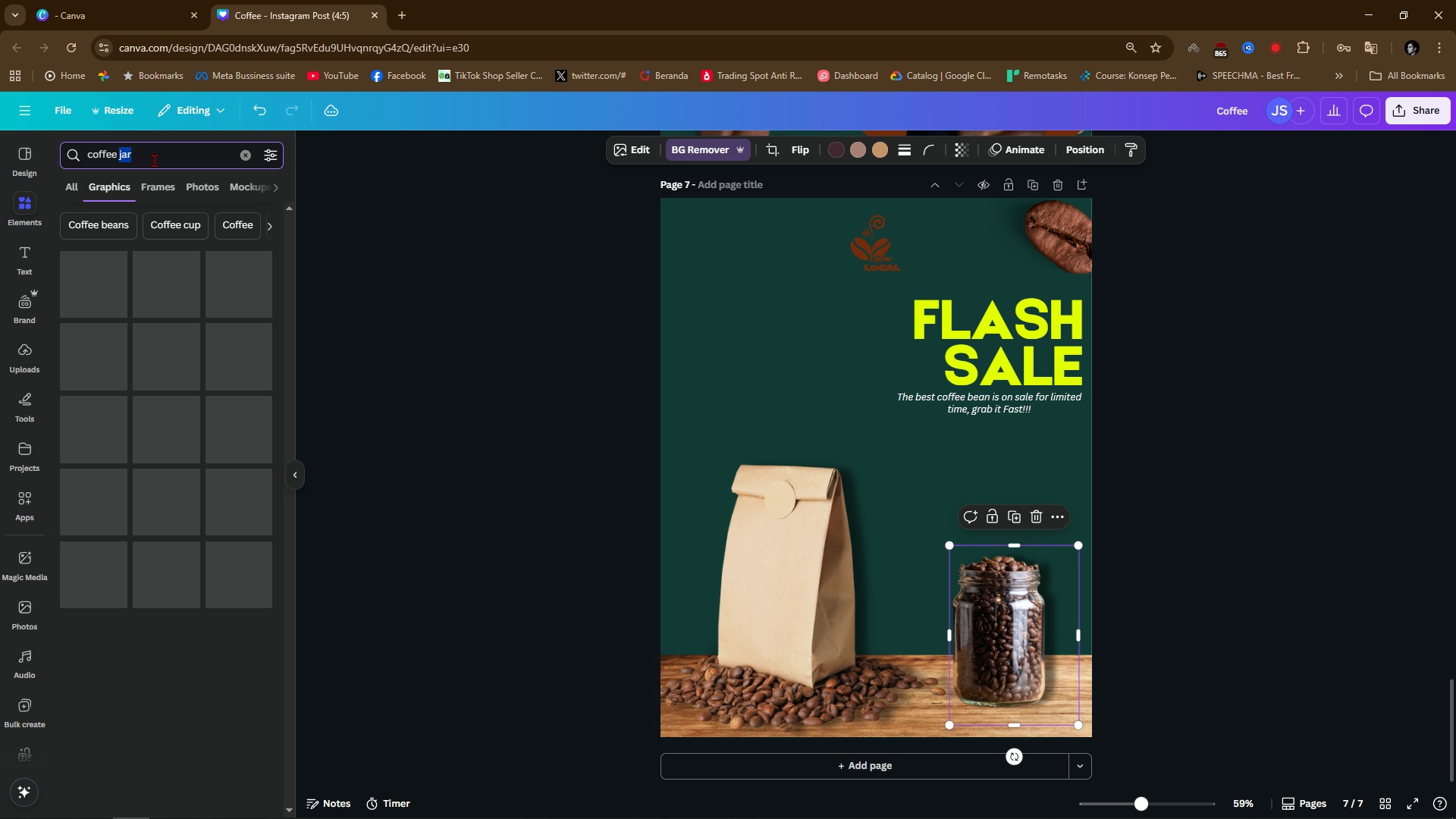 
triple_click([154, 160])
 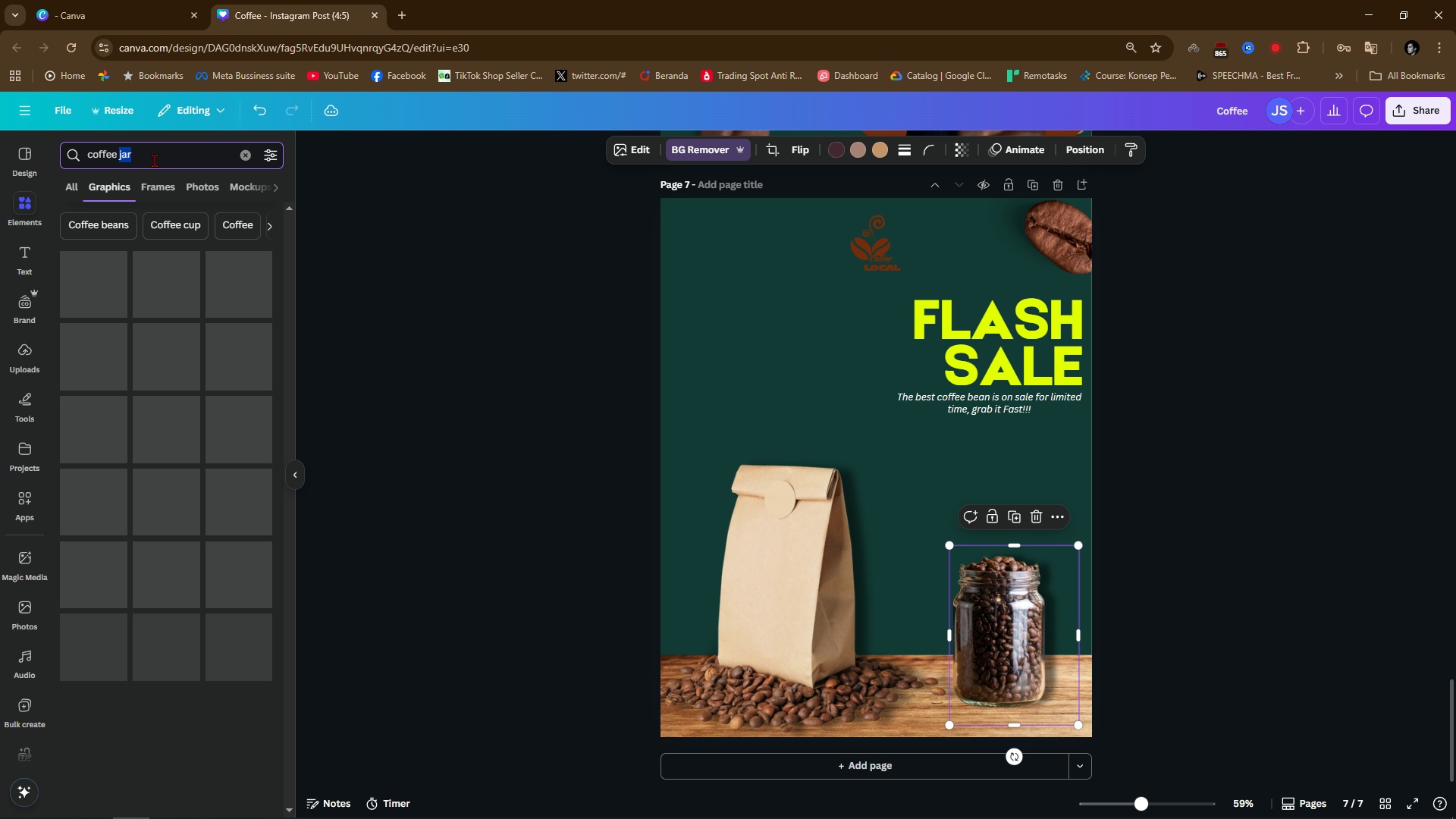 
triple_click([154, 160])
 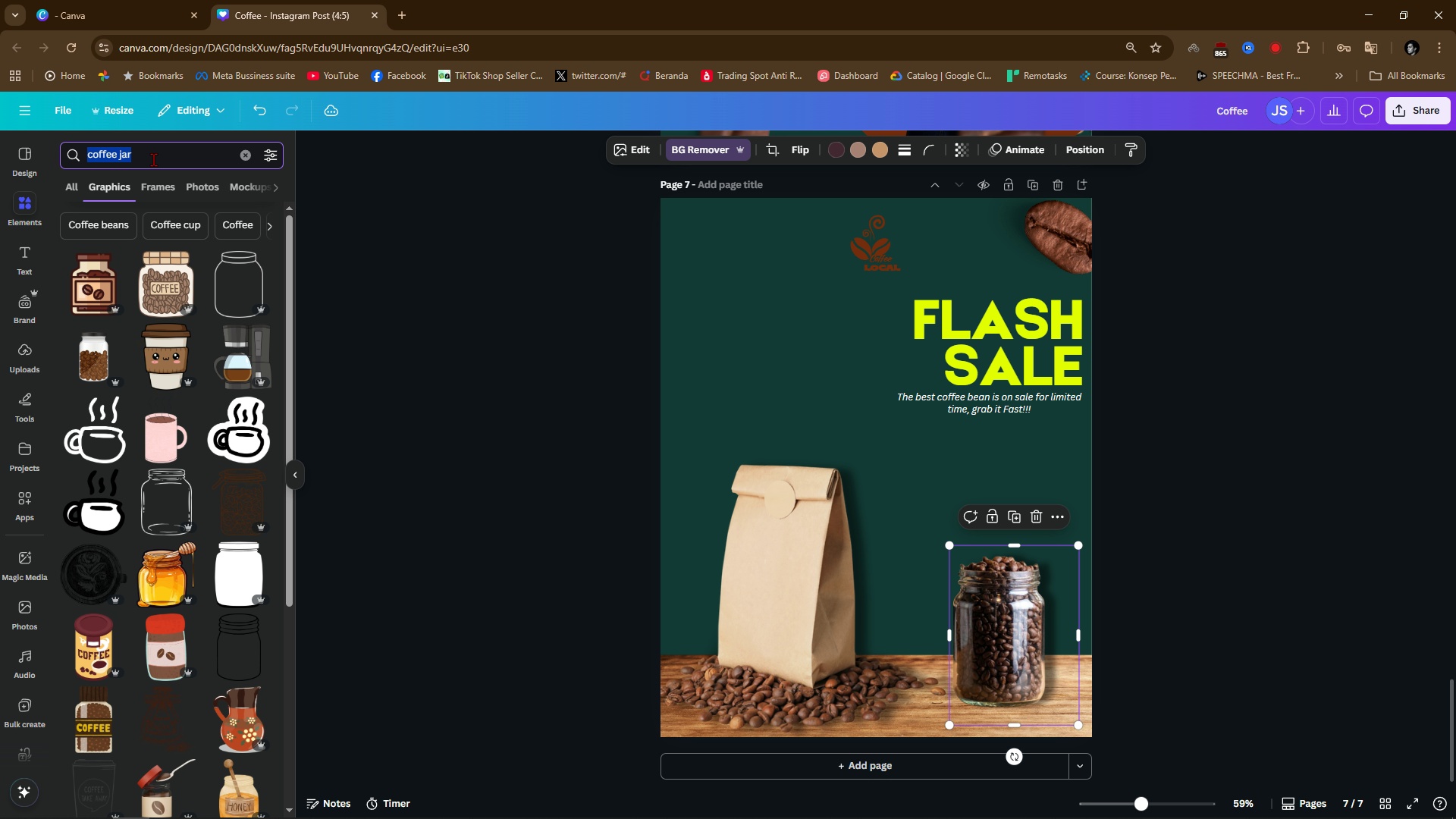 
type(shadow)
 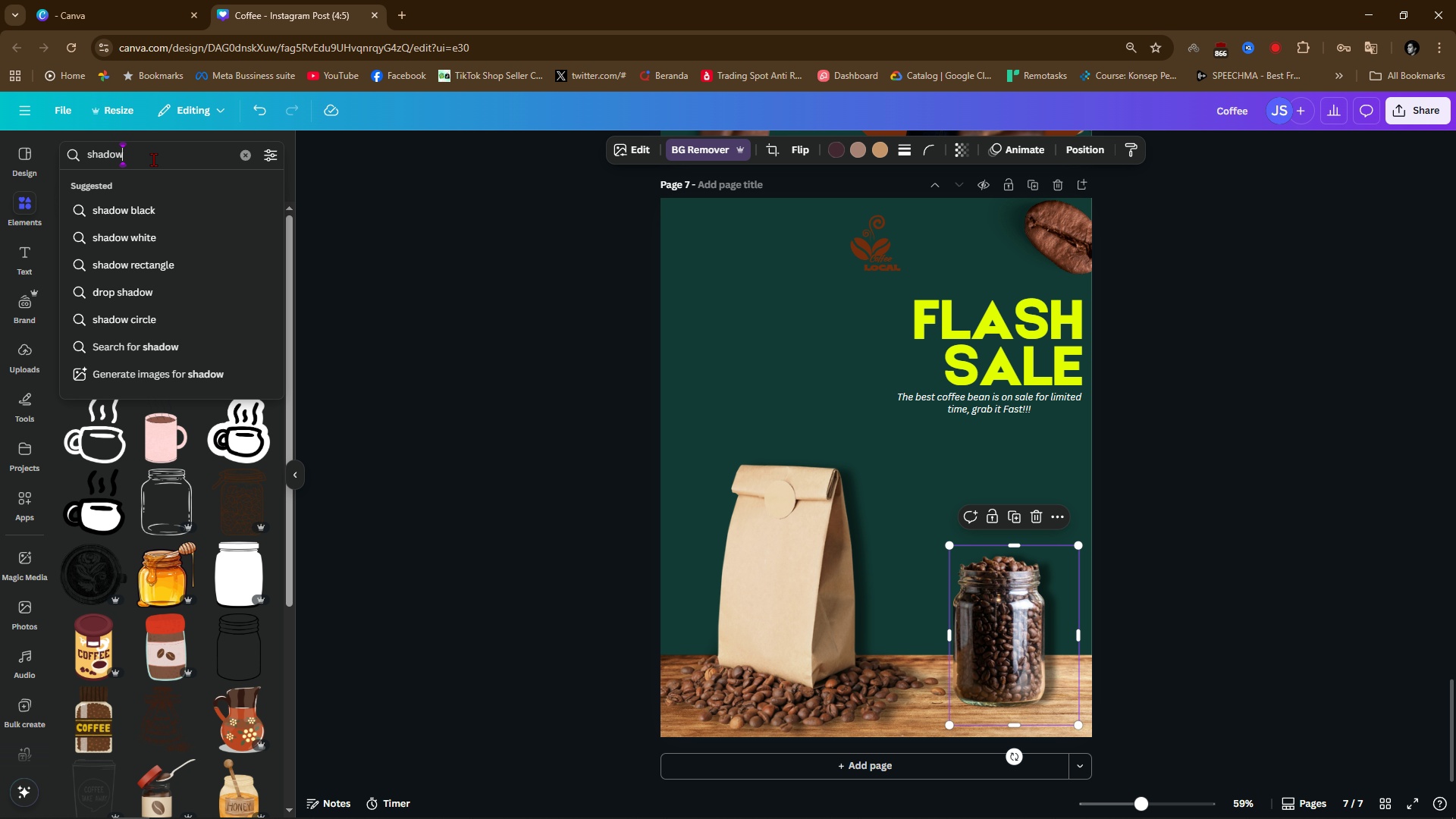 
key(Enter)
 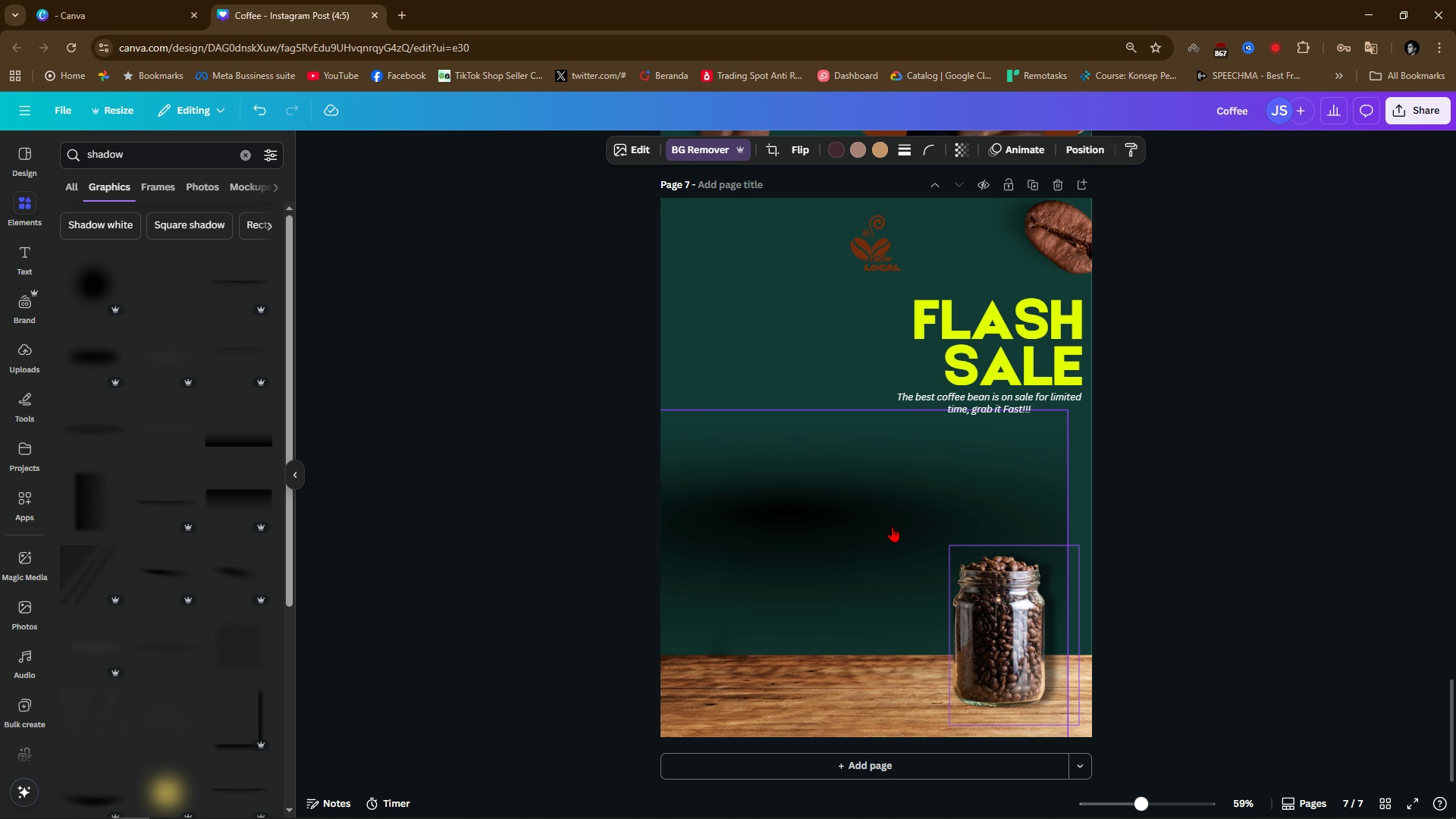 
wait(8.07)
 